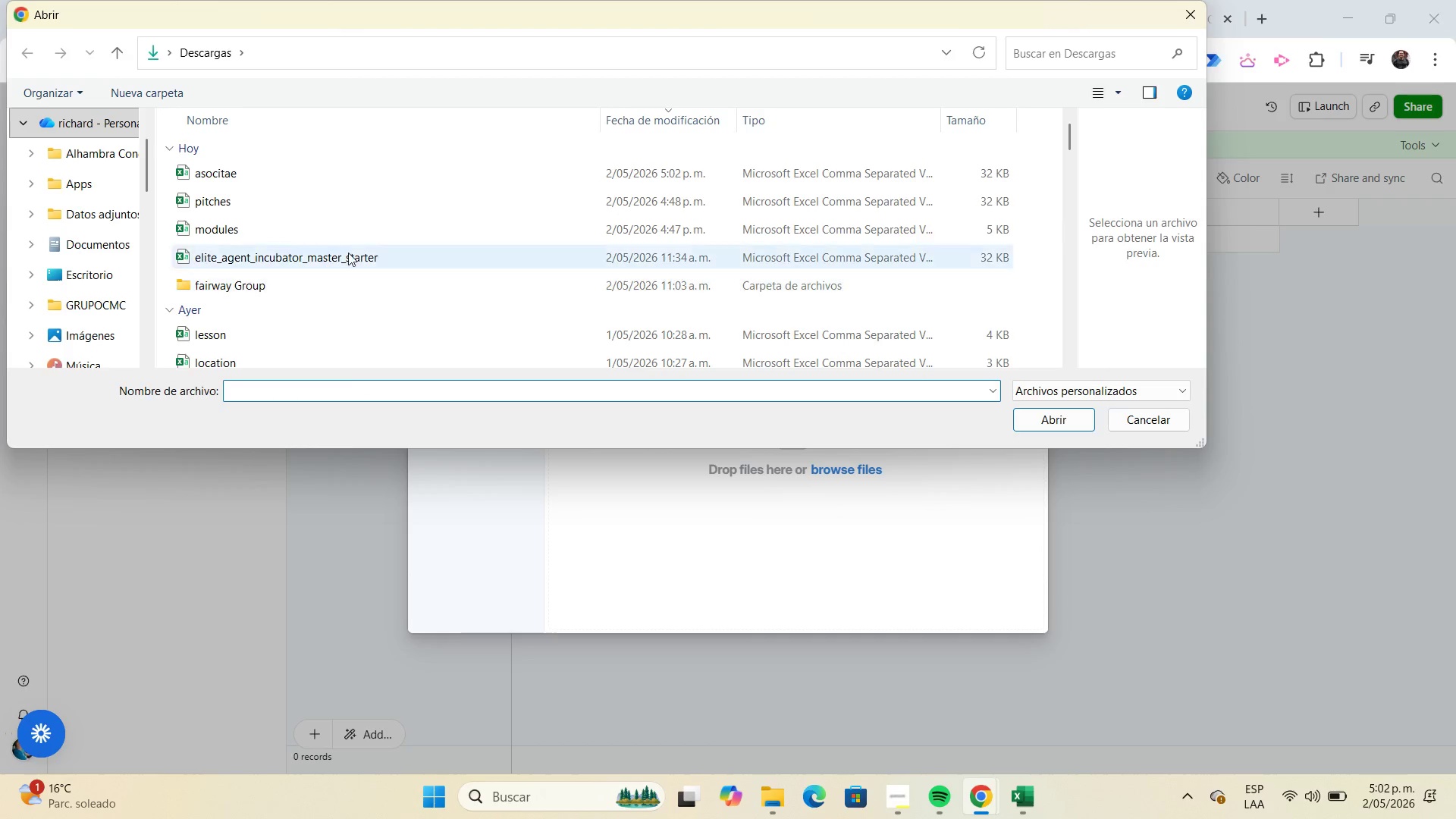 
left_click([313, 184])
 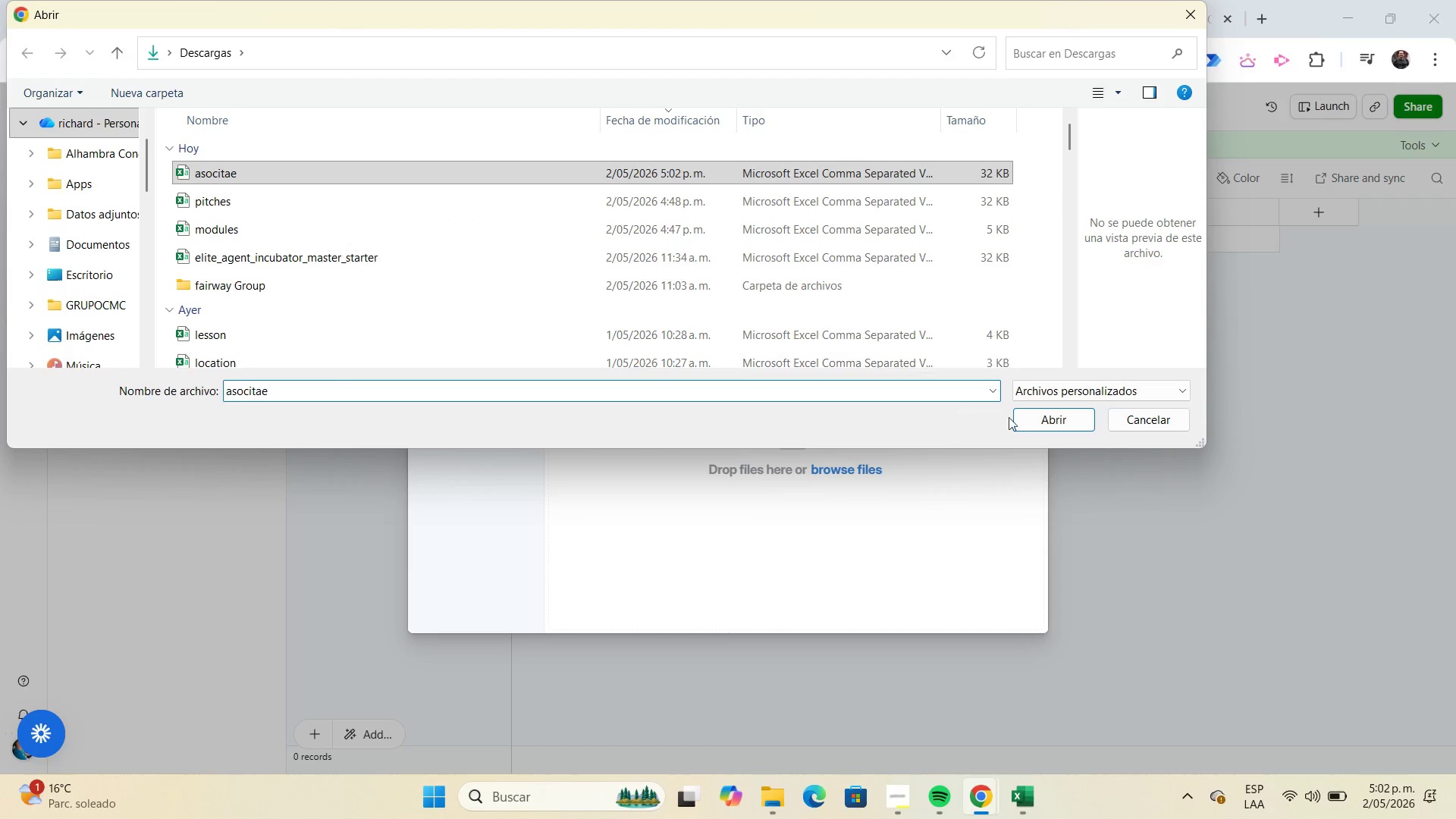 
left_click([1027, 422])
 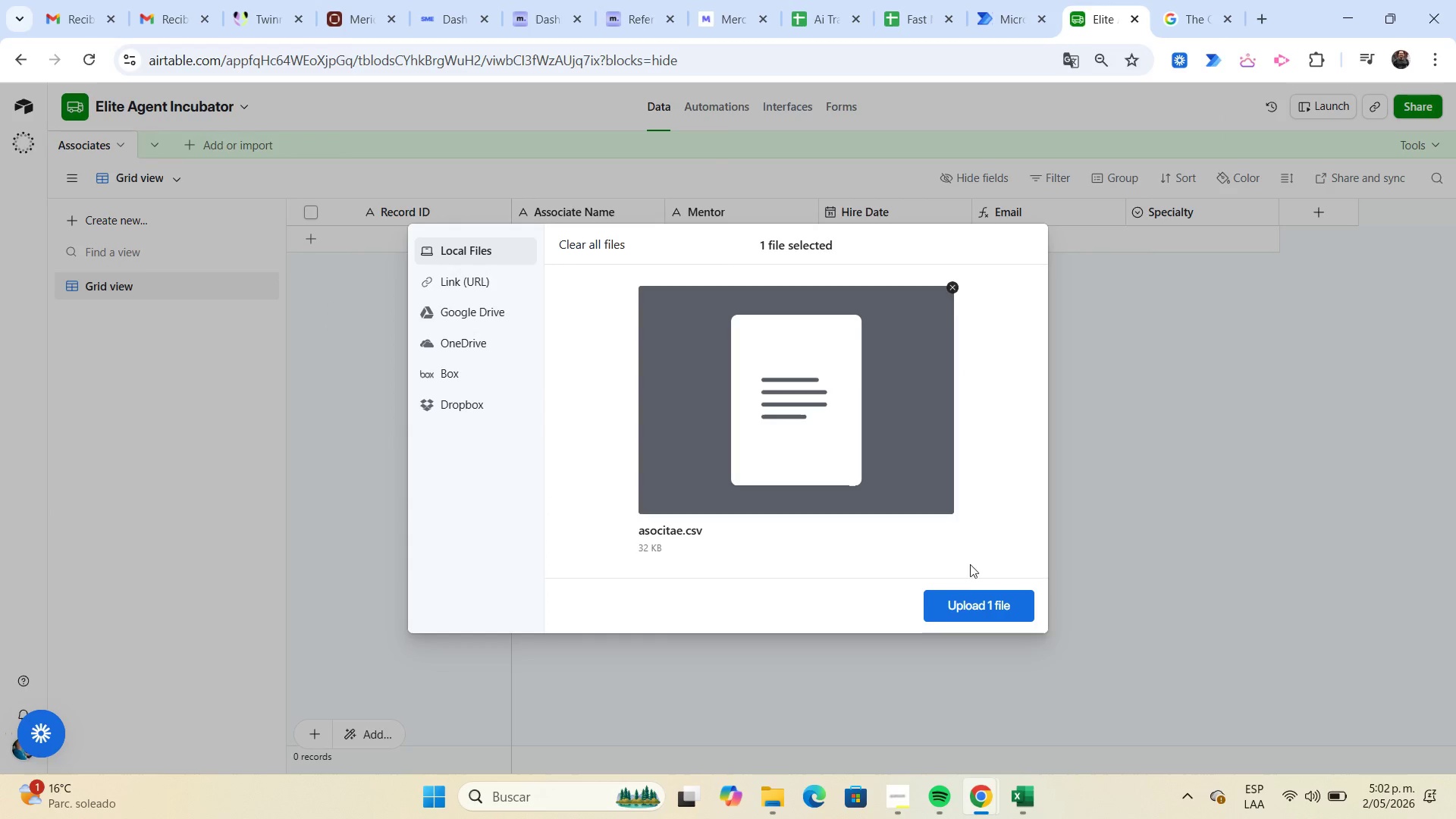 
left_click([970, 595])
 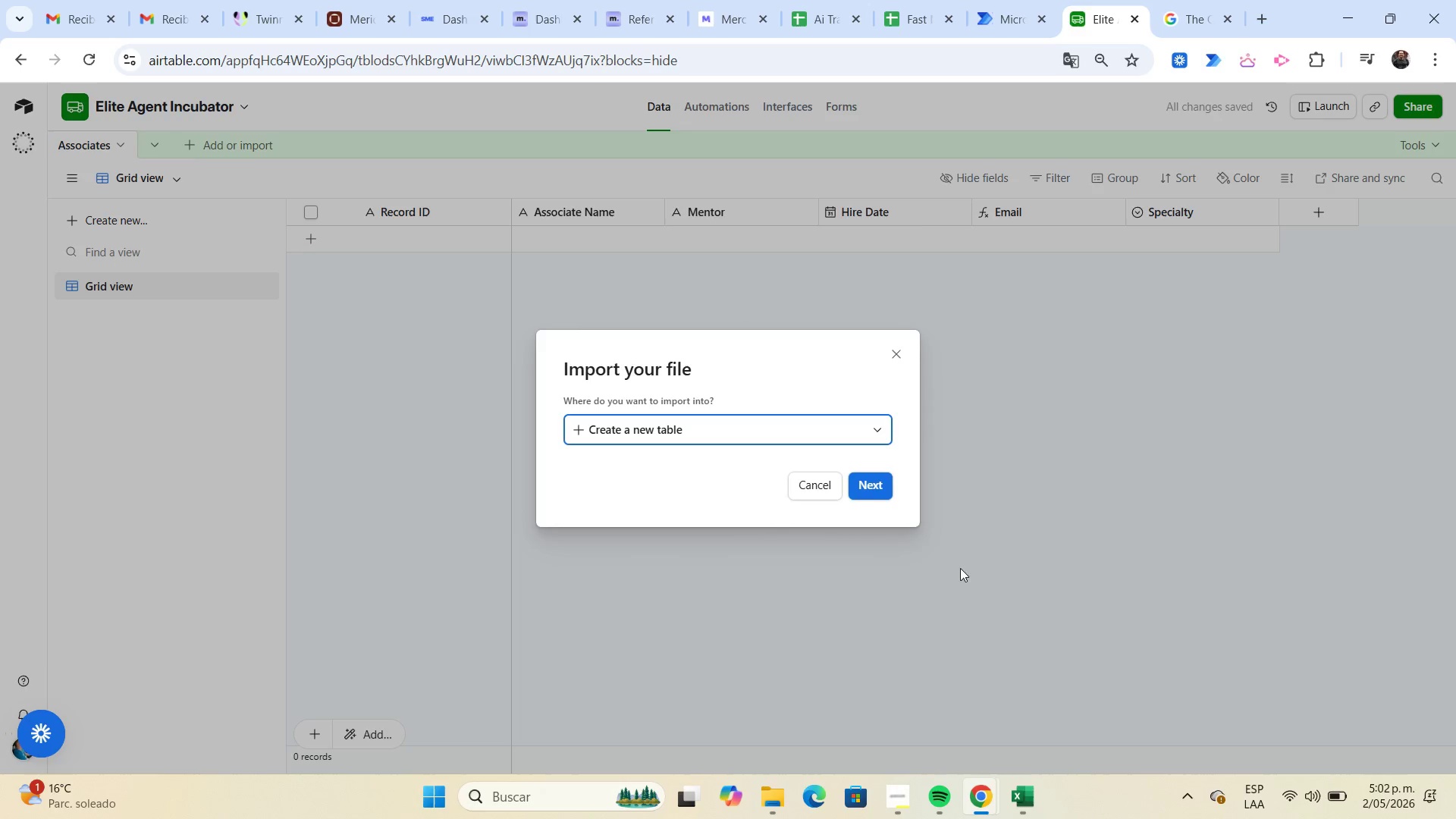 
left_click([883, 429])
 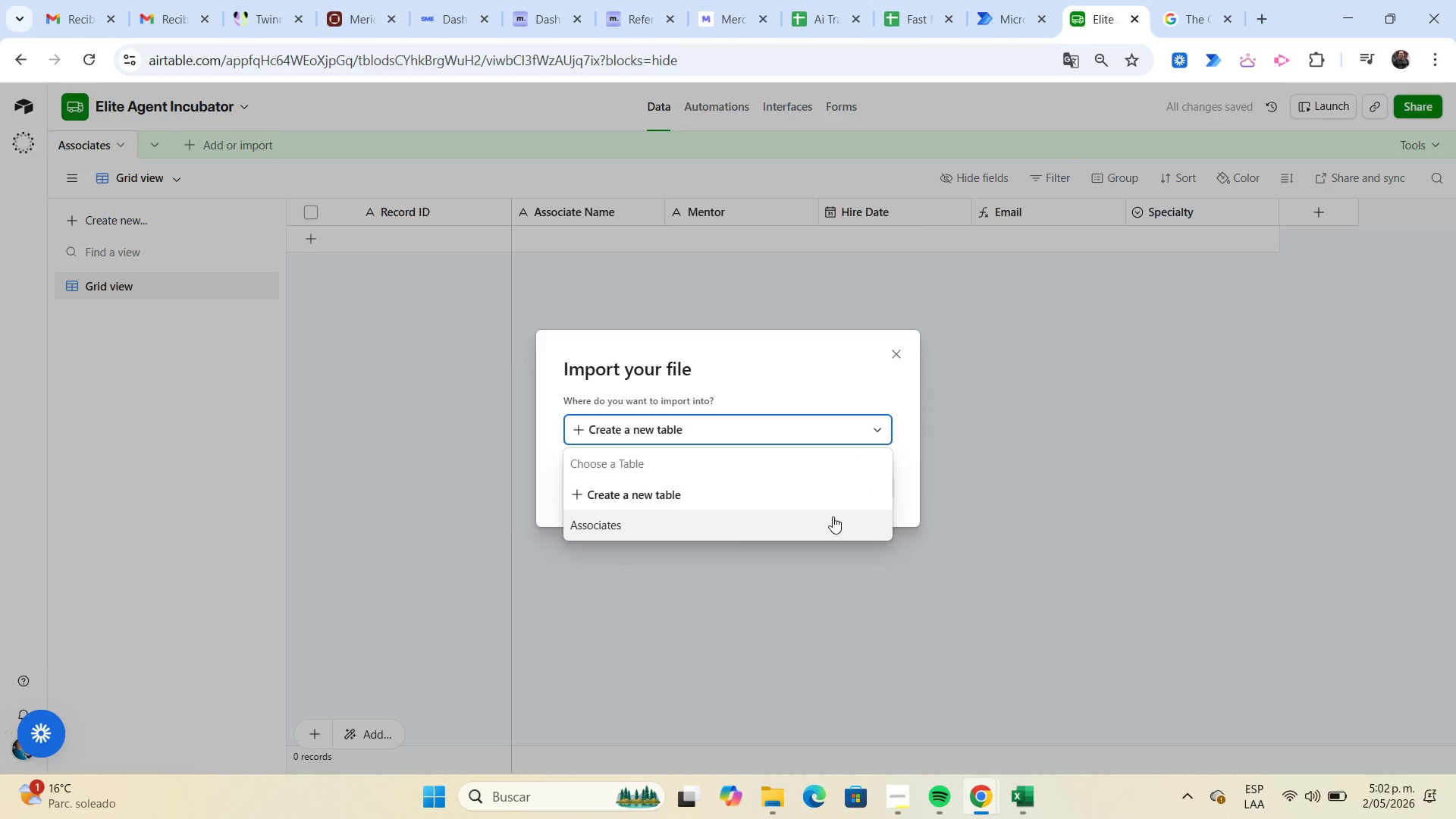 
left_click([833, 517])
 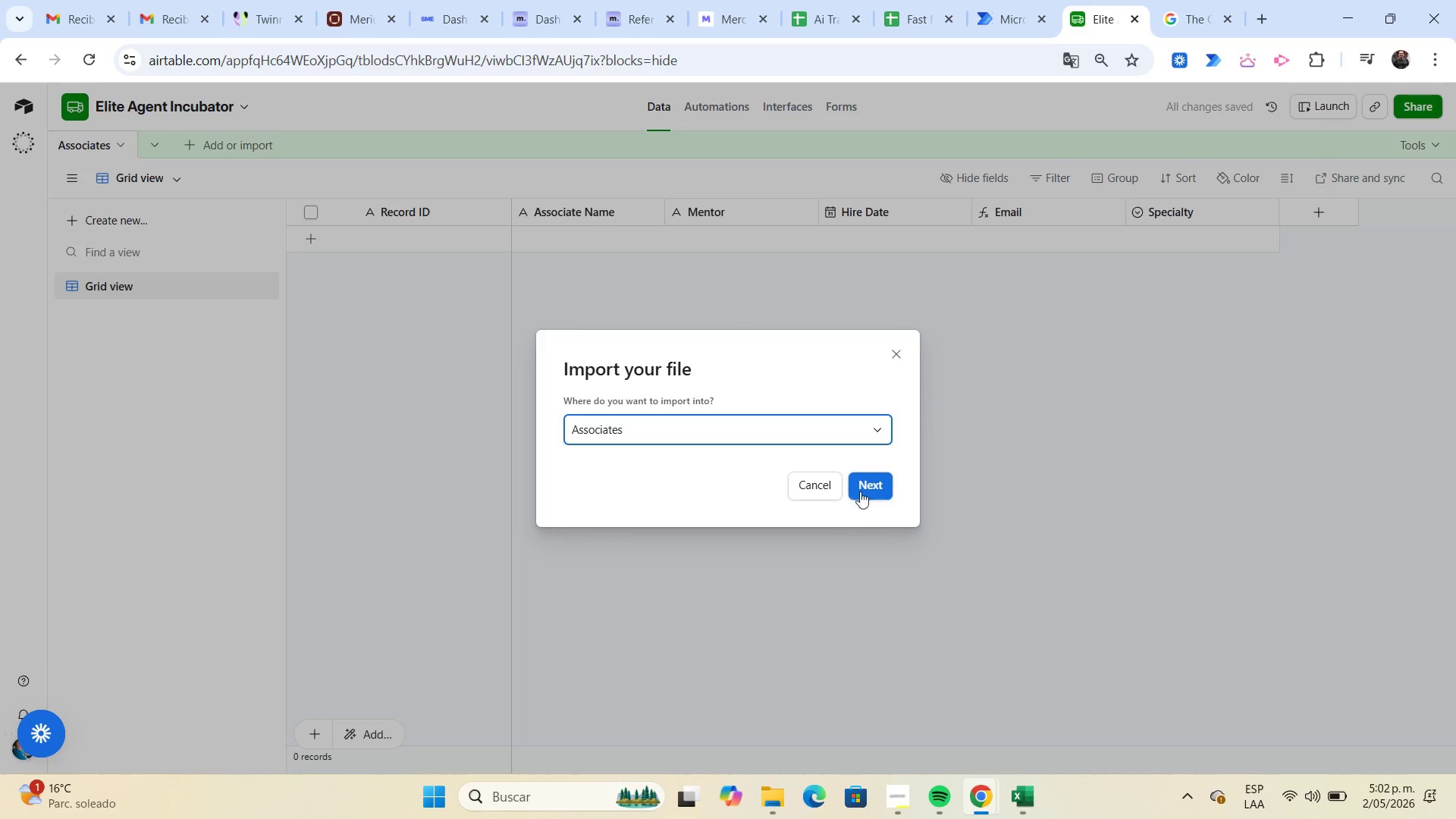 
left_click([861, 486])
 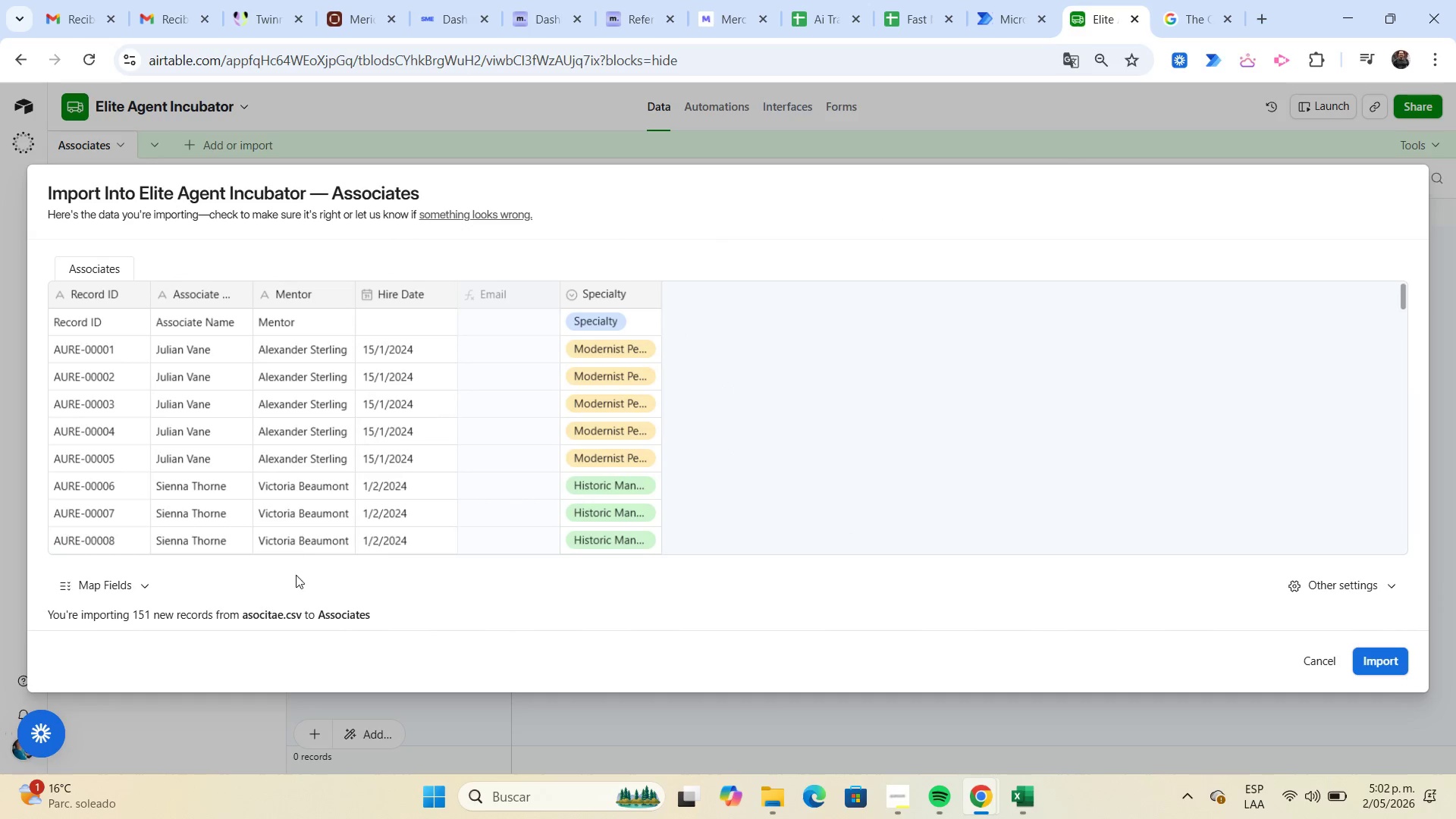 
left_click([149, 585])
 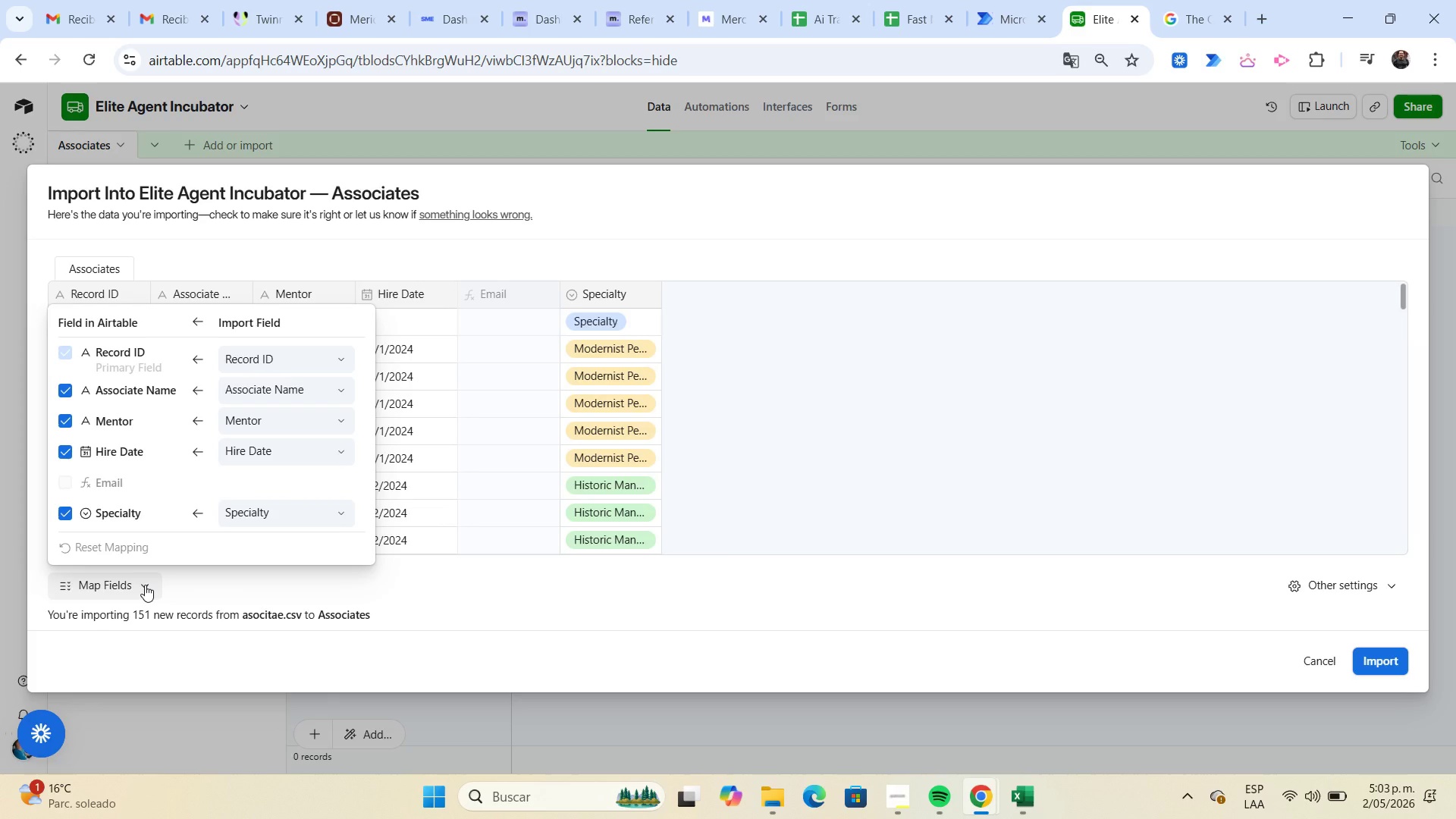 
wait(7.08)
 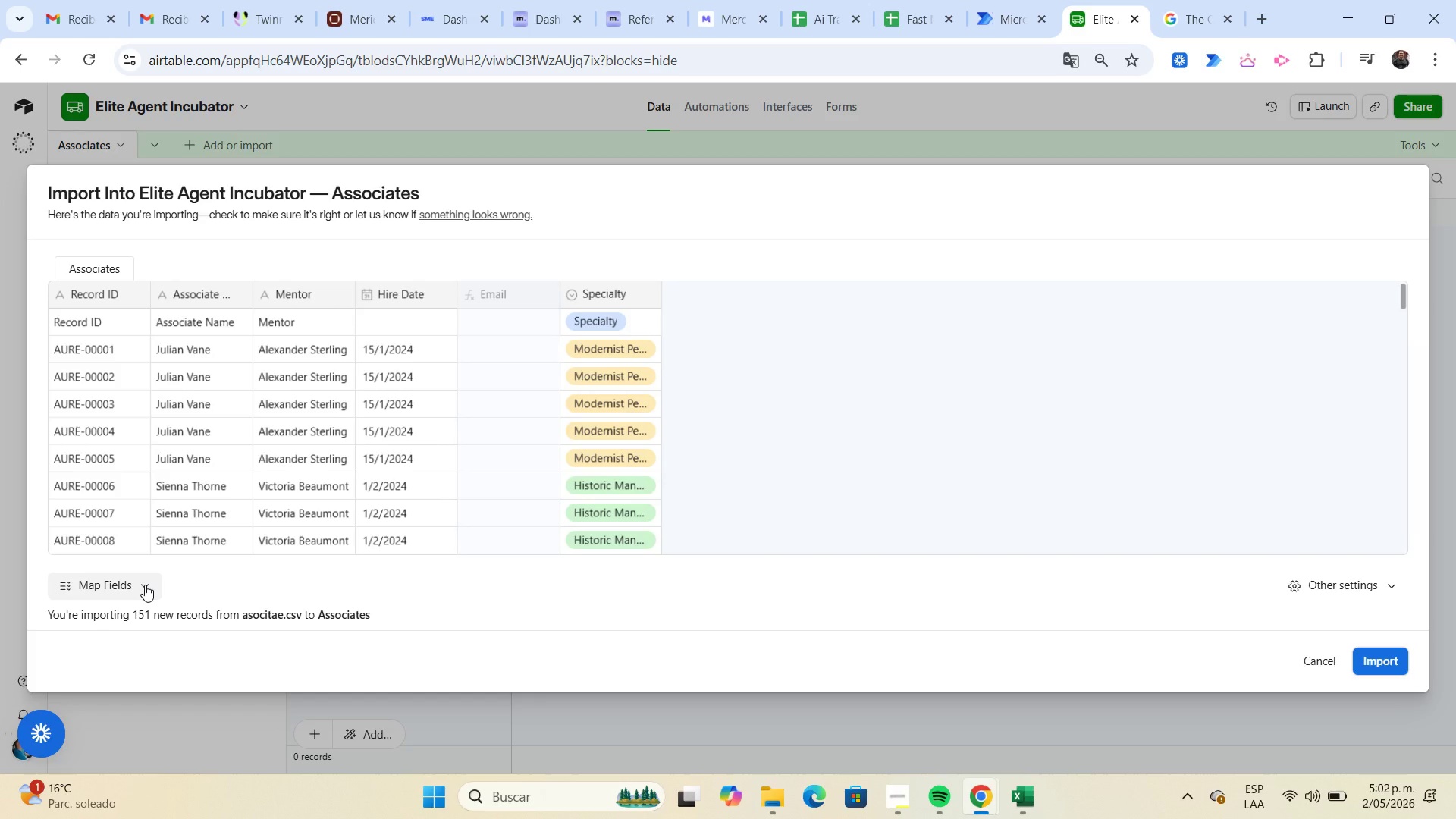 
left_click([526, 602])
 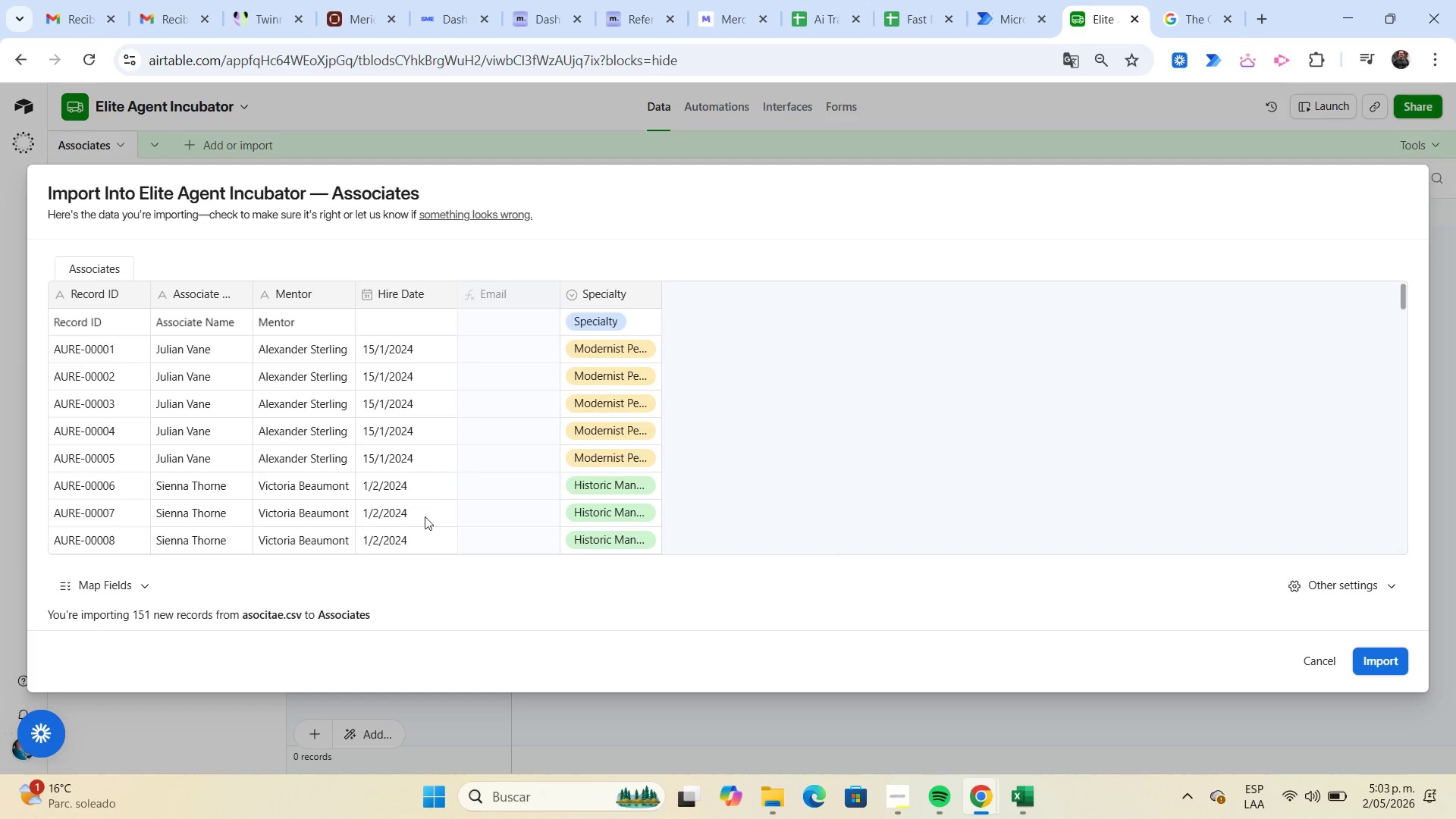 
scroll: coordinate [414, 445], scroll_direction: down, amount: 23.0
 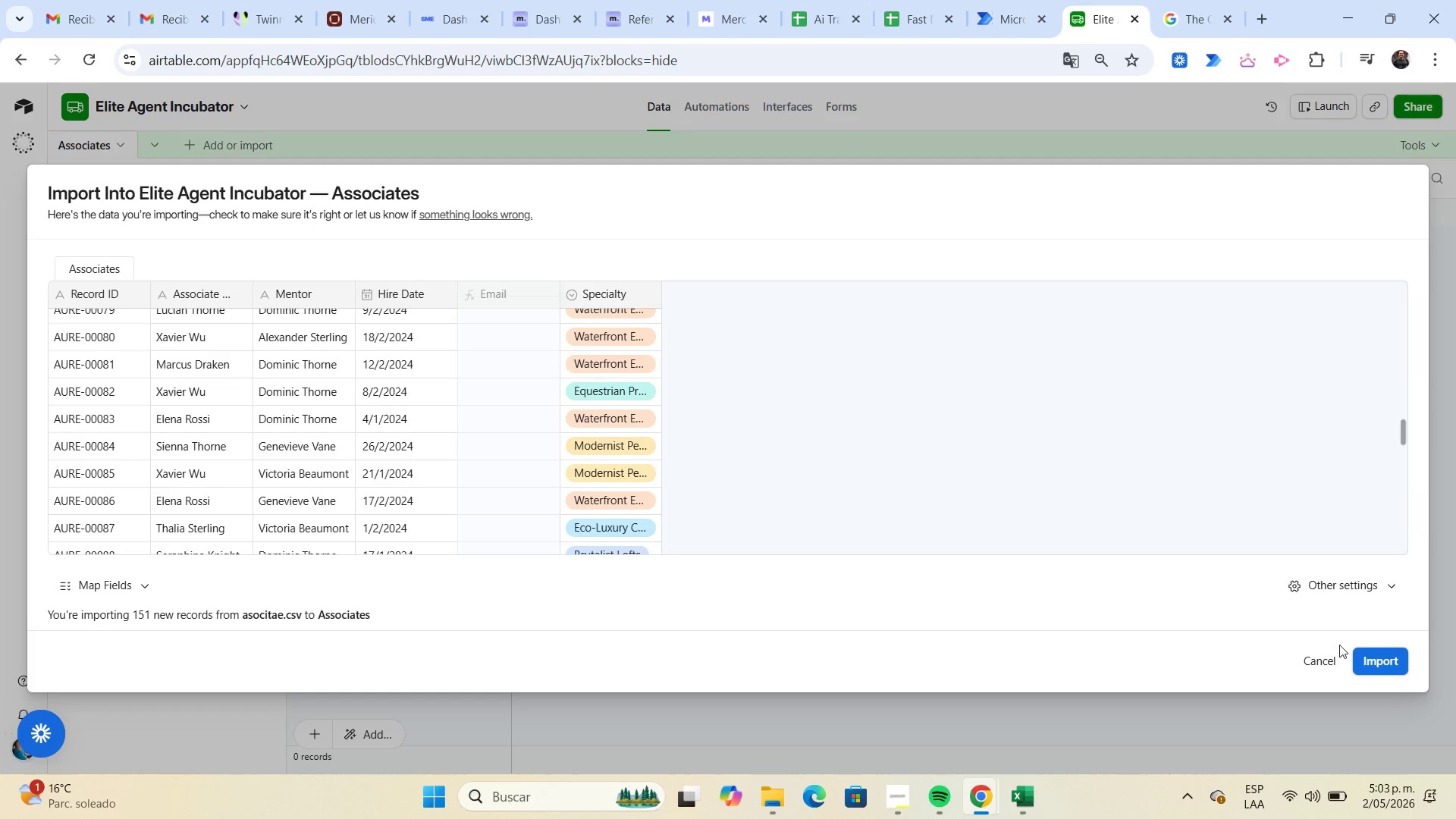 
left_click([1379, 664])
 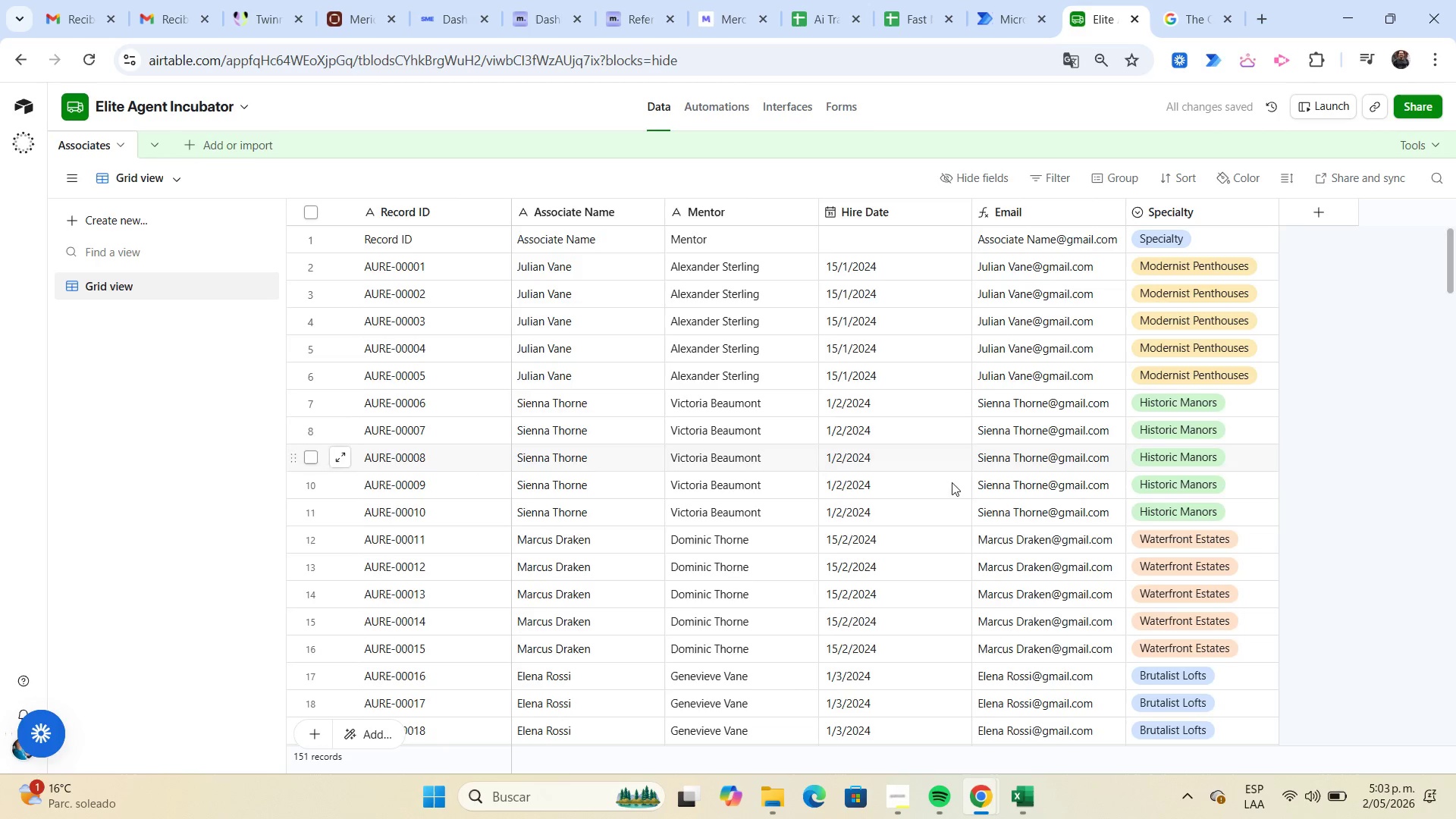 
wait(6.5)
 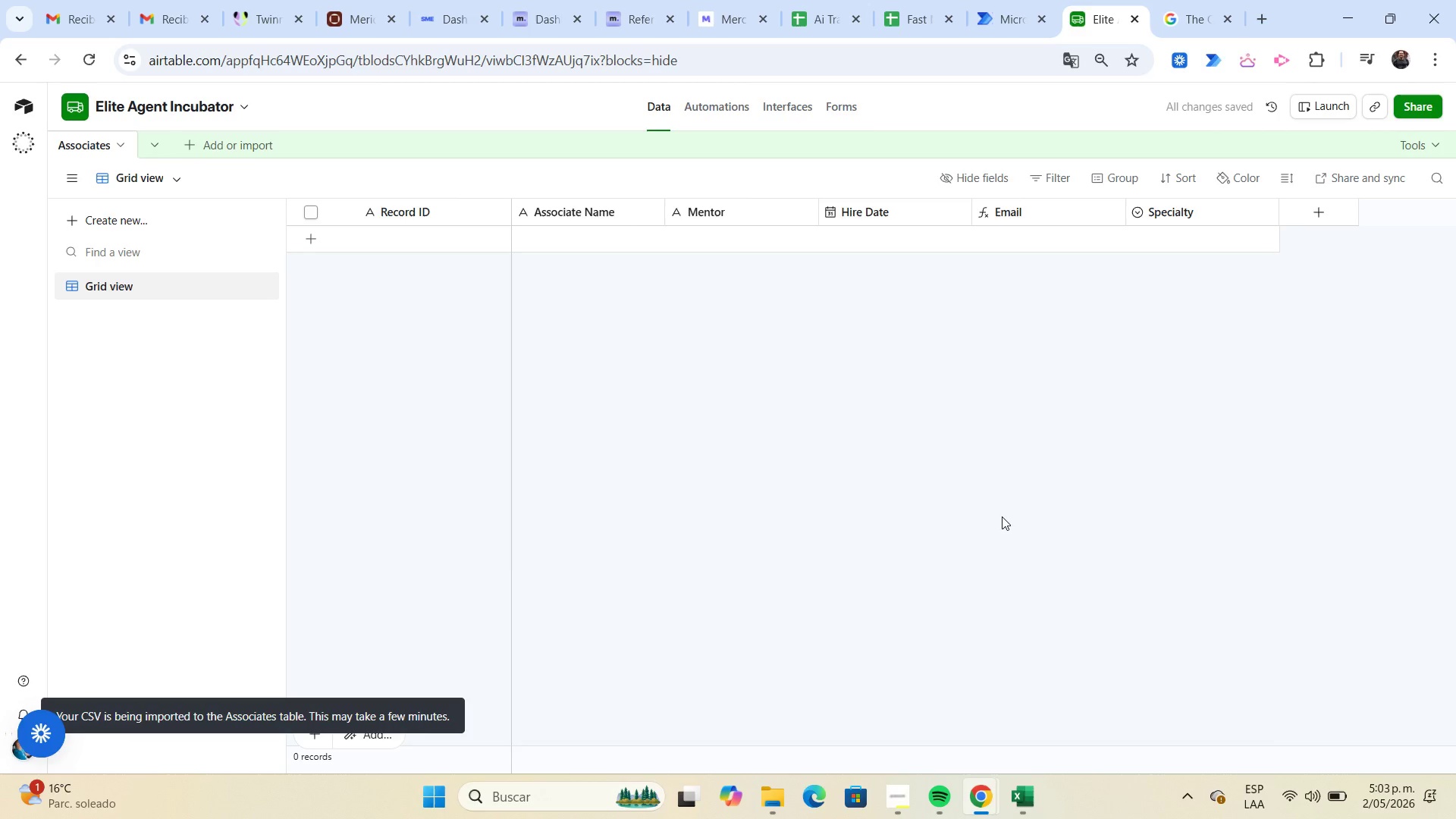 
left_click([314, 237])
 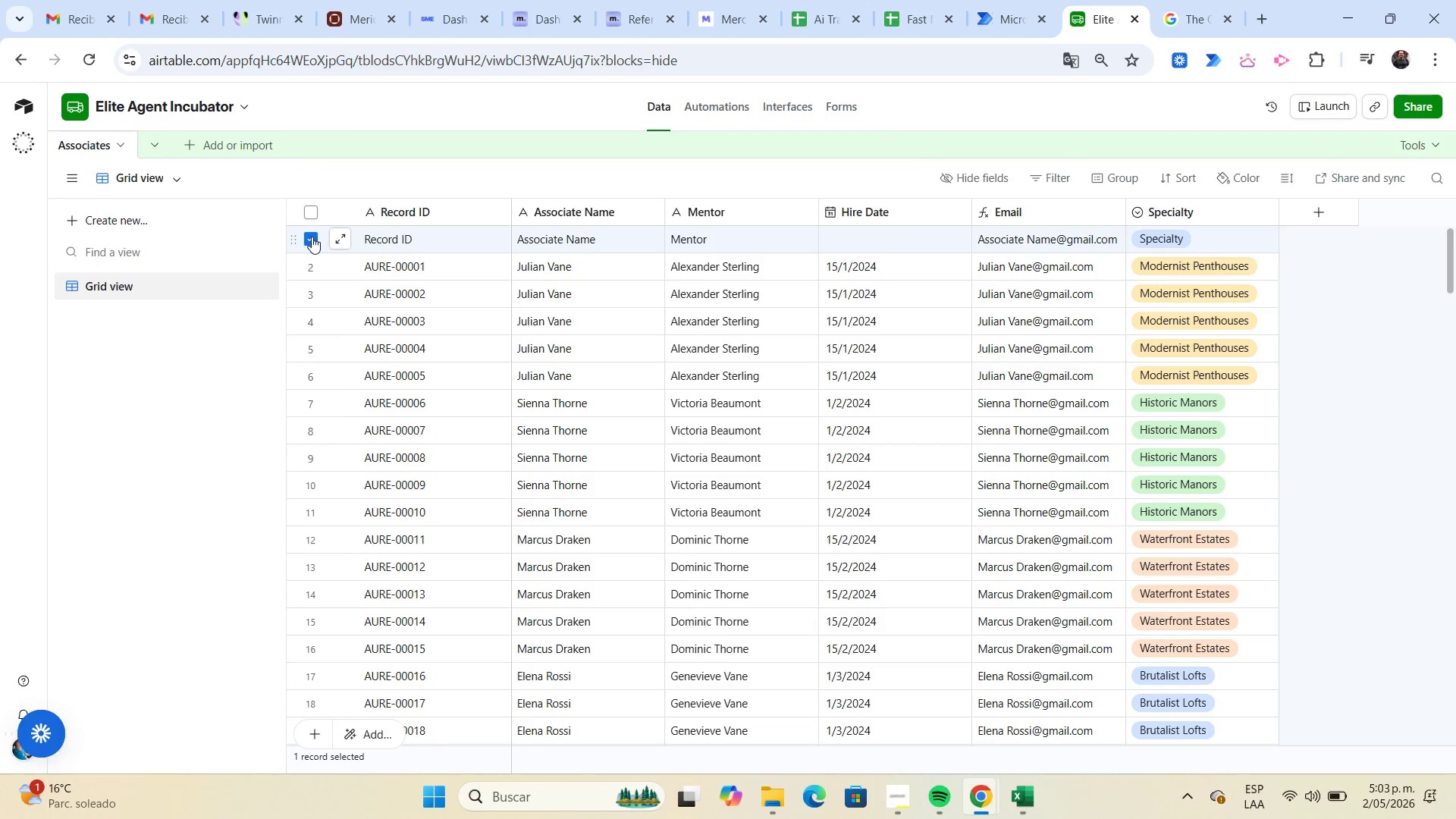 
right_click([297, 236])
 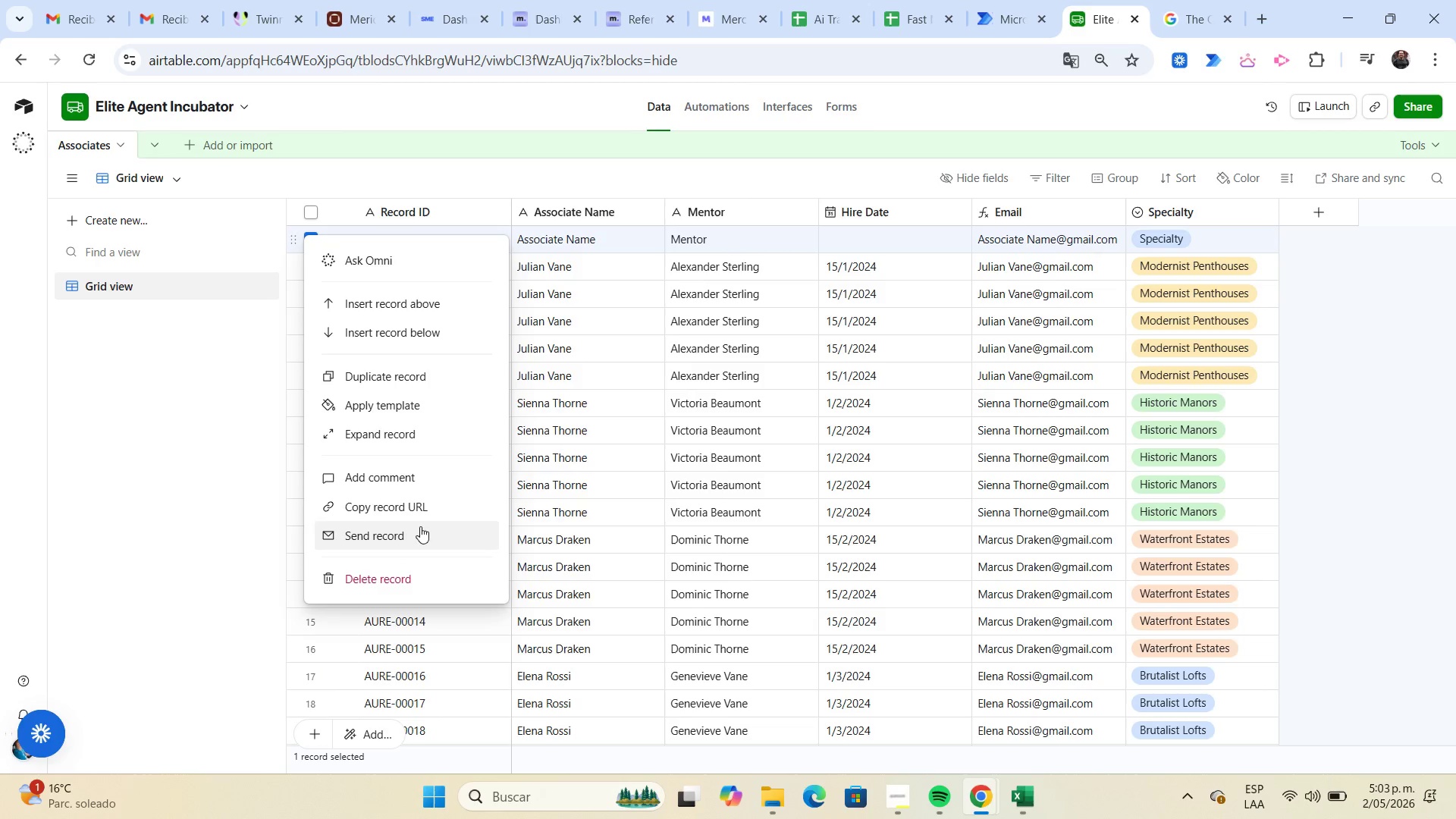 
left_click([422, 573])
 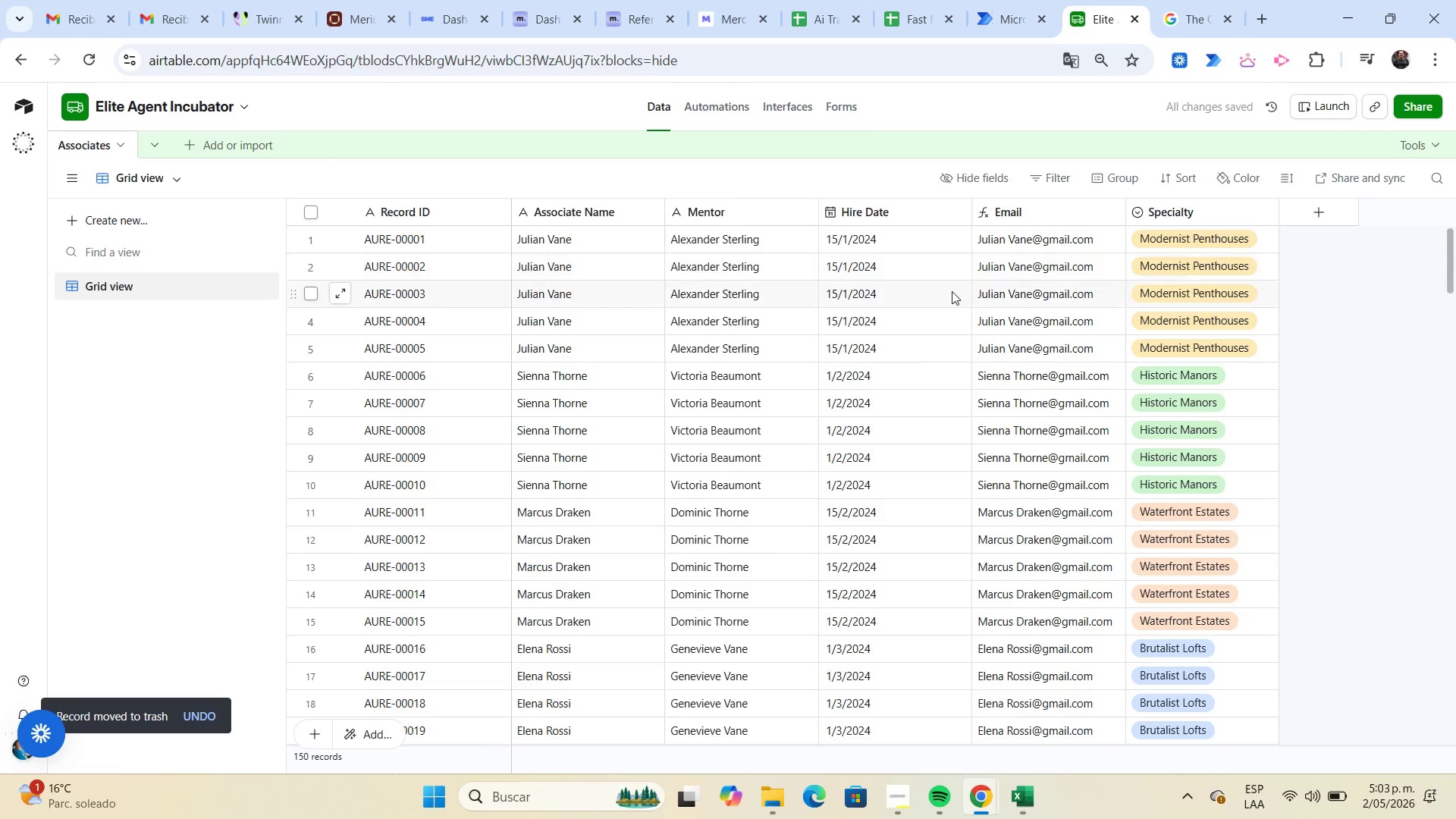 
scroll: coordinate [947, 289], scroll_direction: down, amount: 36.0
 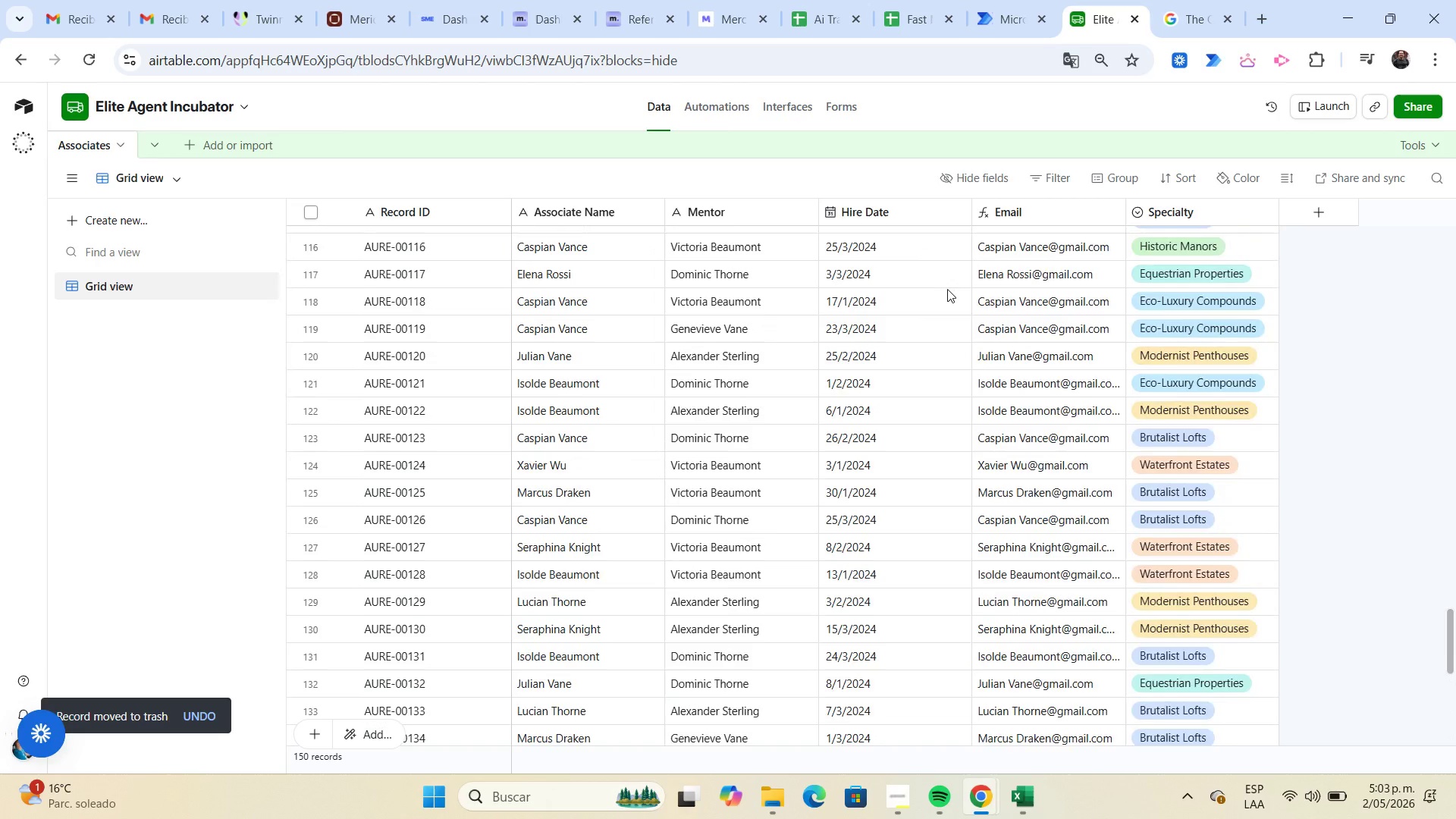 
scroll: coordinate [946, 289], scroll_direction: up, amount: 6.0
 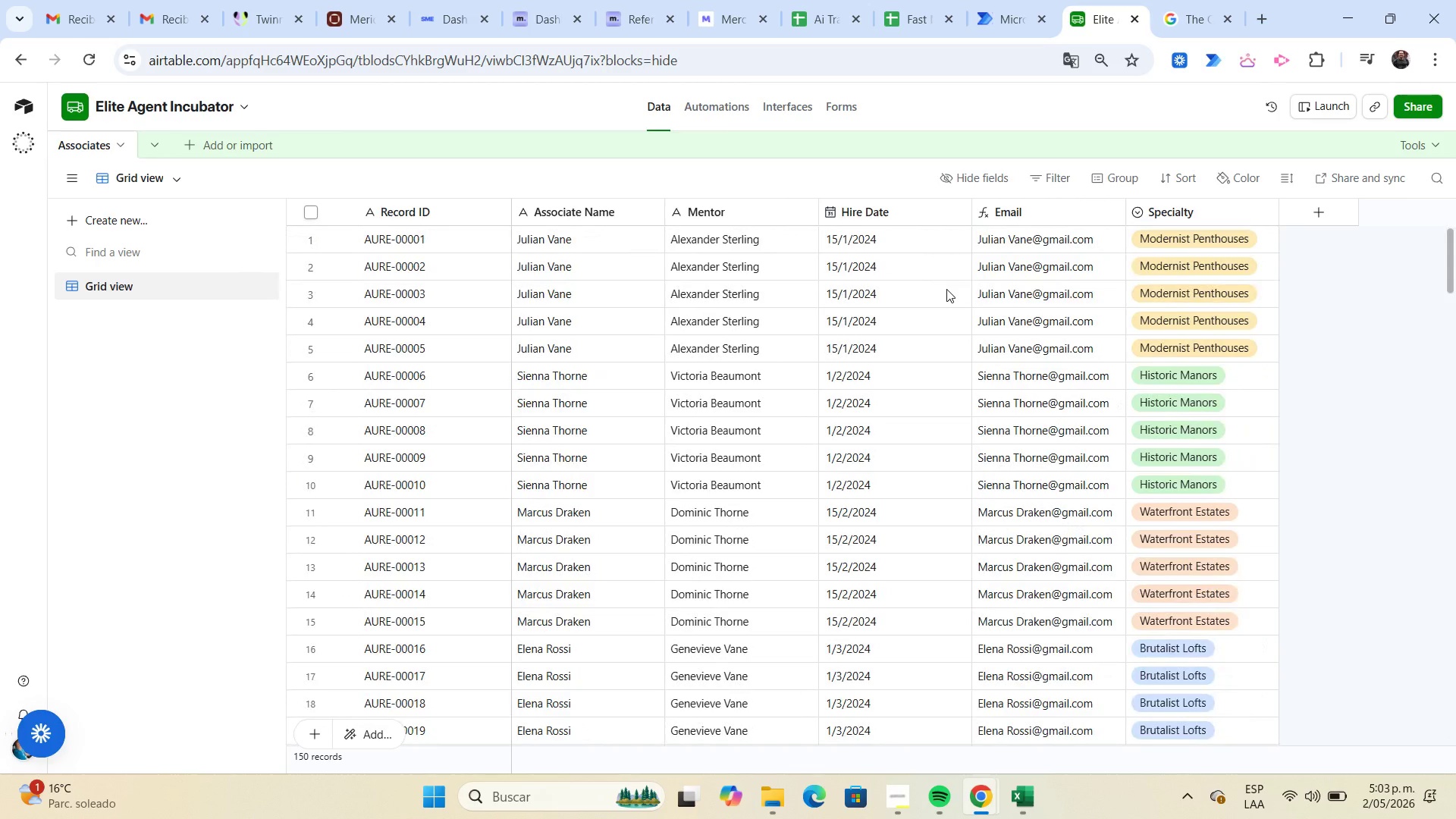 
left_click([1015, 796])
 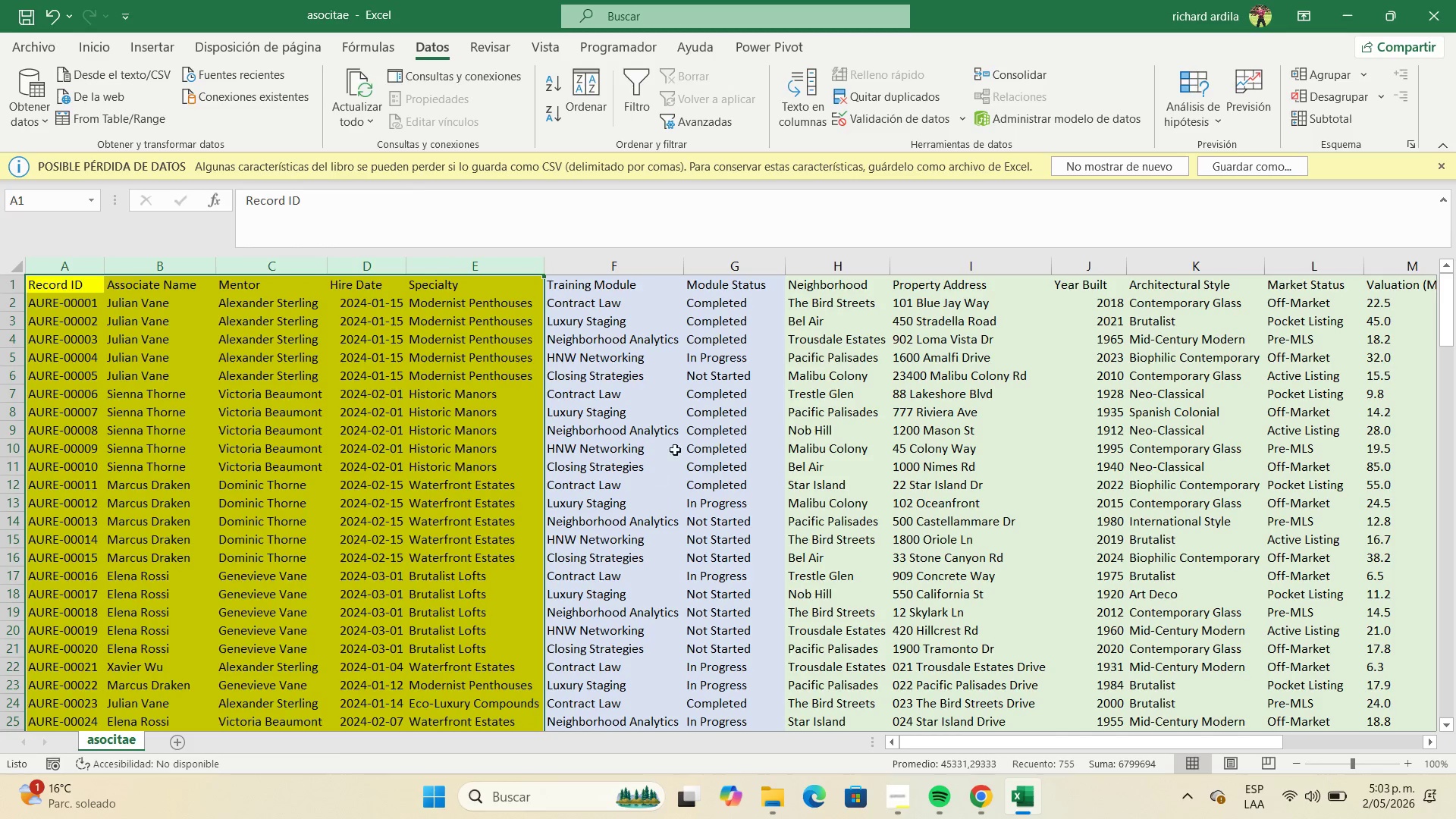 
left_click([642, 306])
 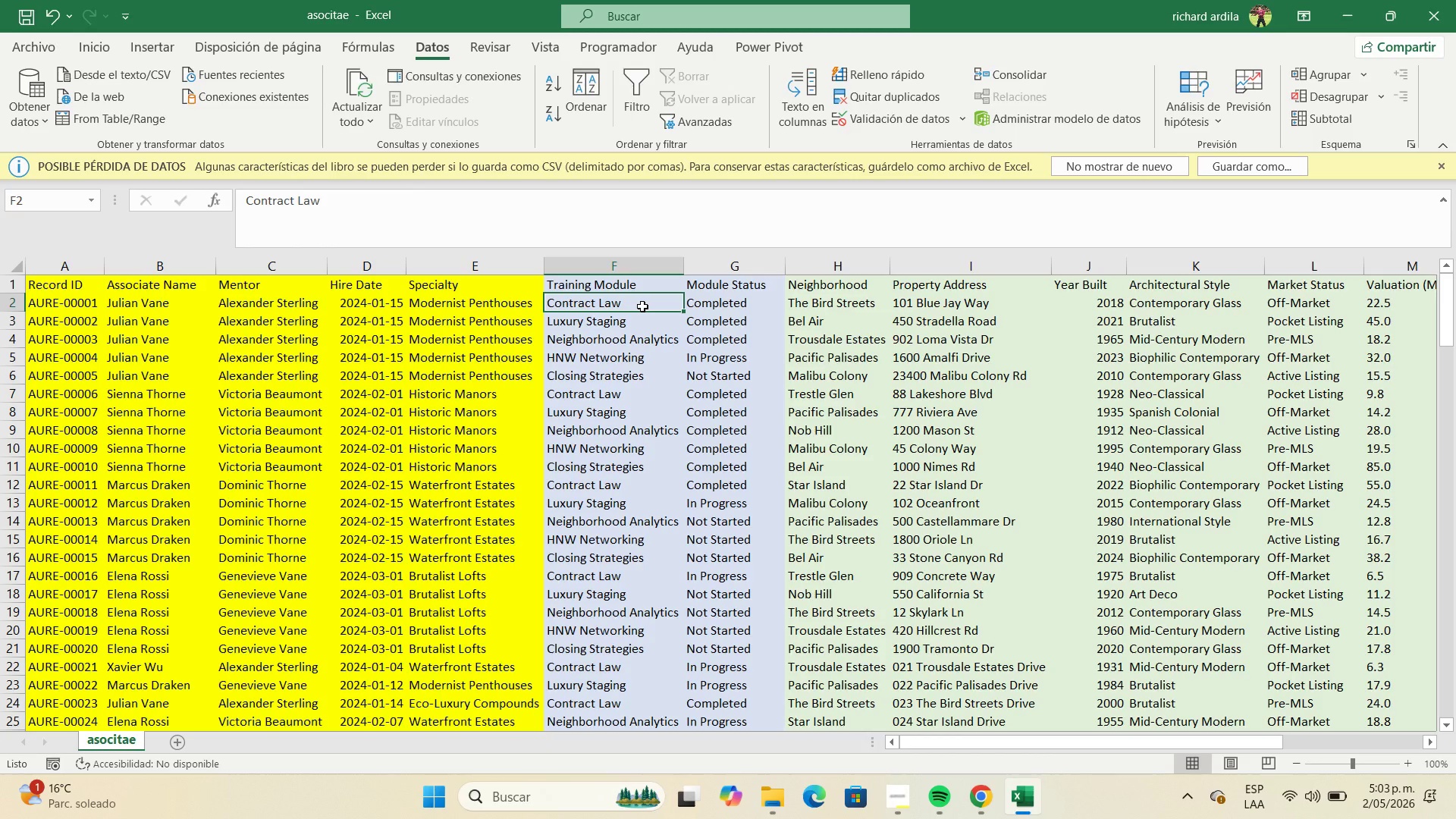 
key(ArrowRight)
 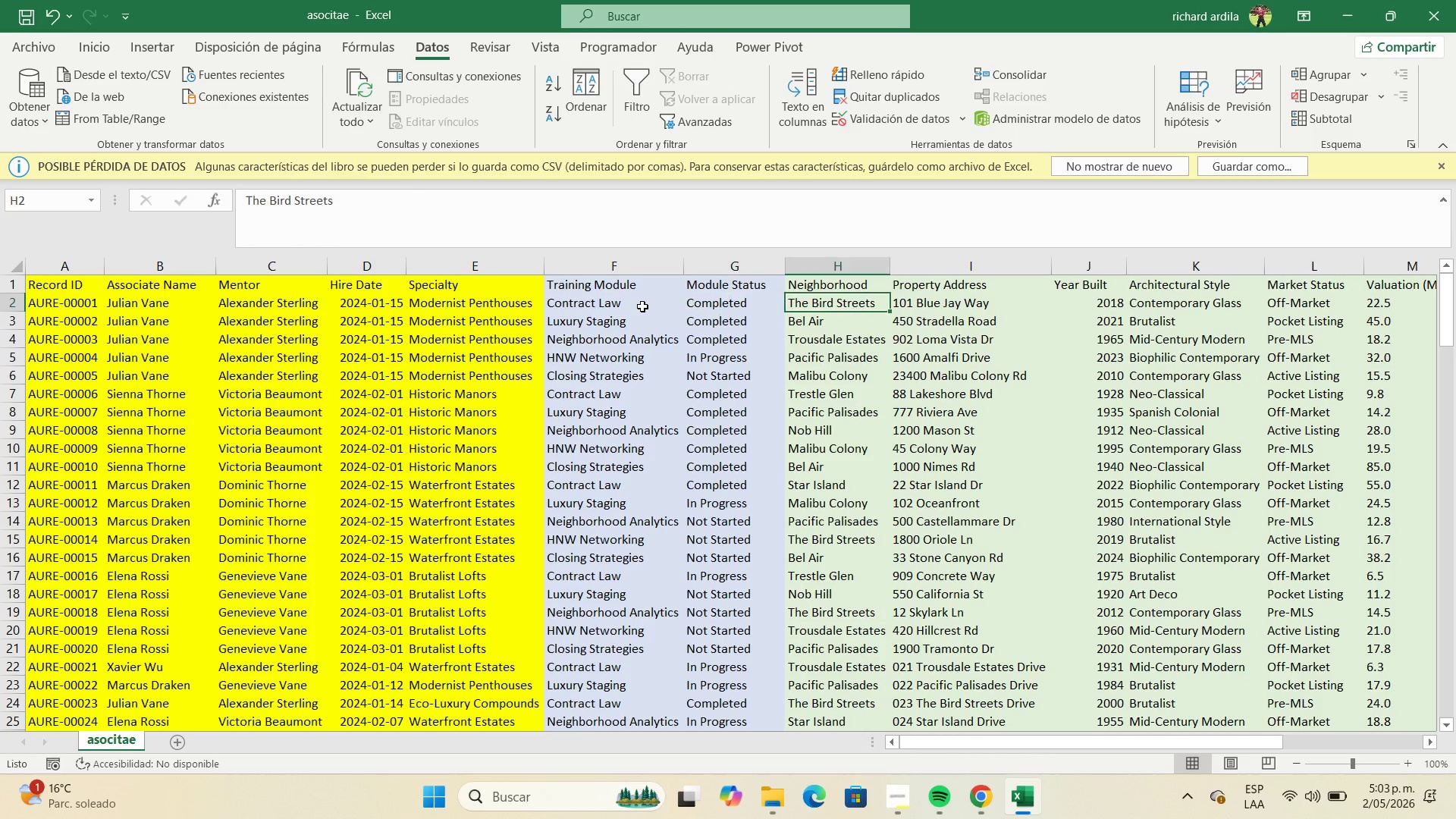 
key(ArrowRight)
 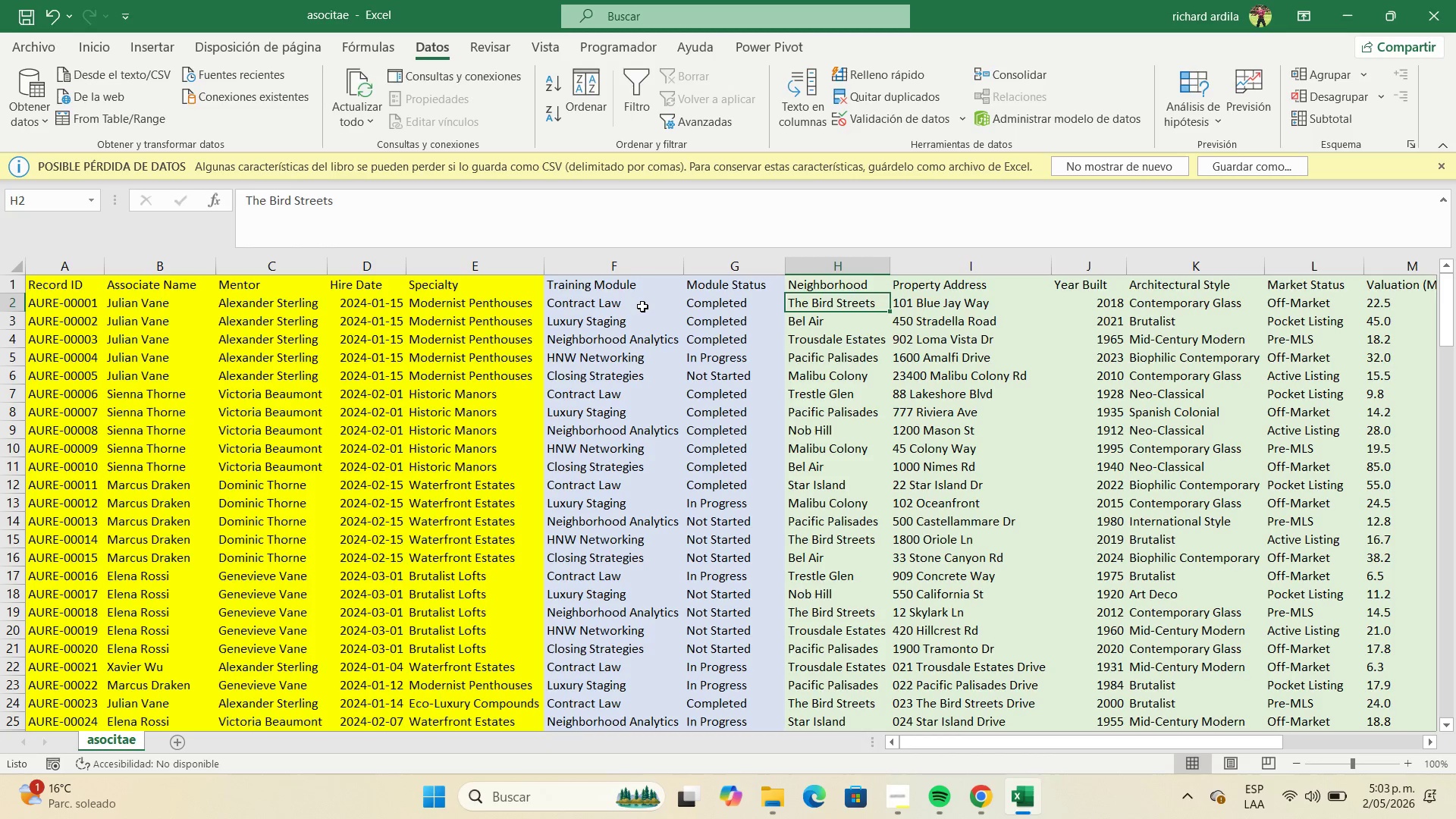 
key(ArrowRight)
 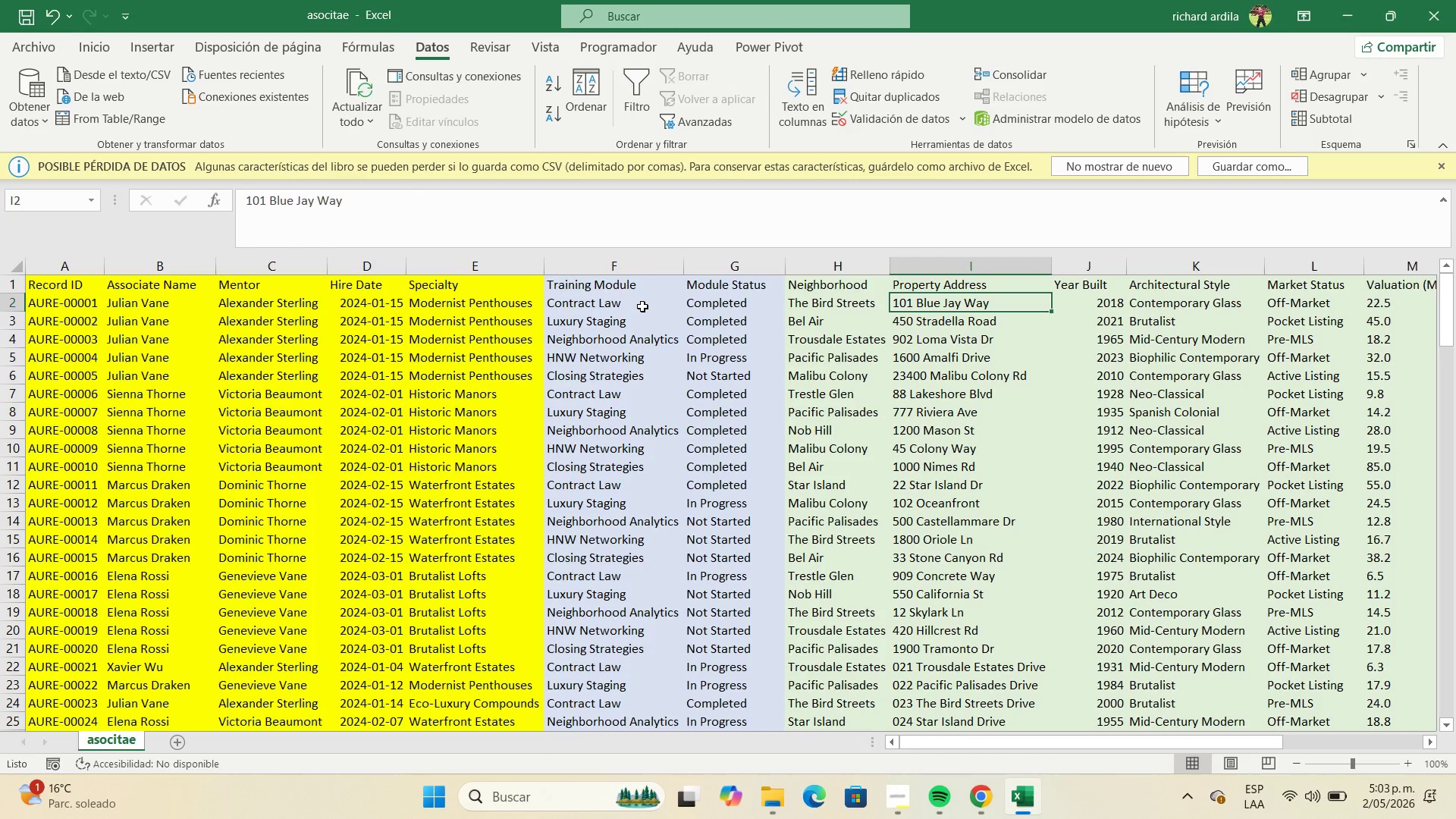 
key(ArrowRight)
 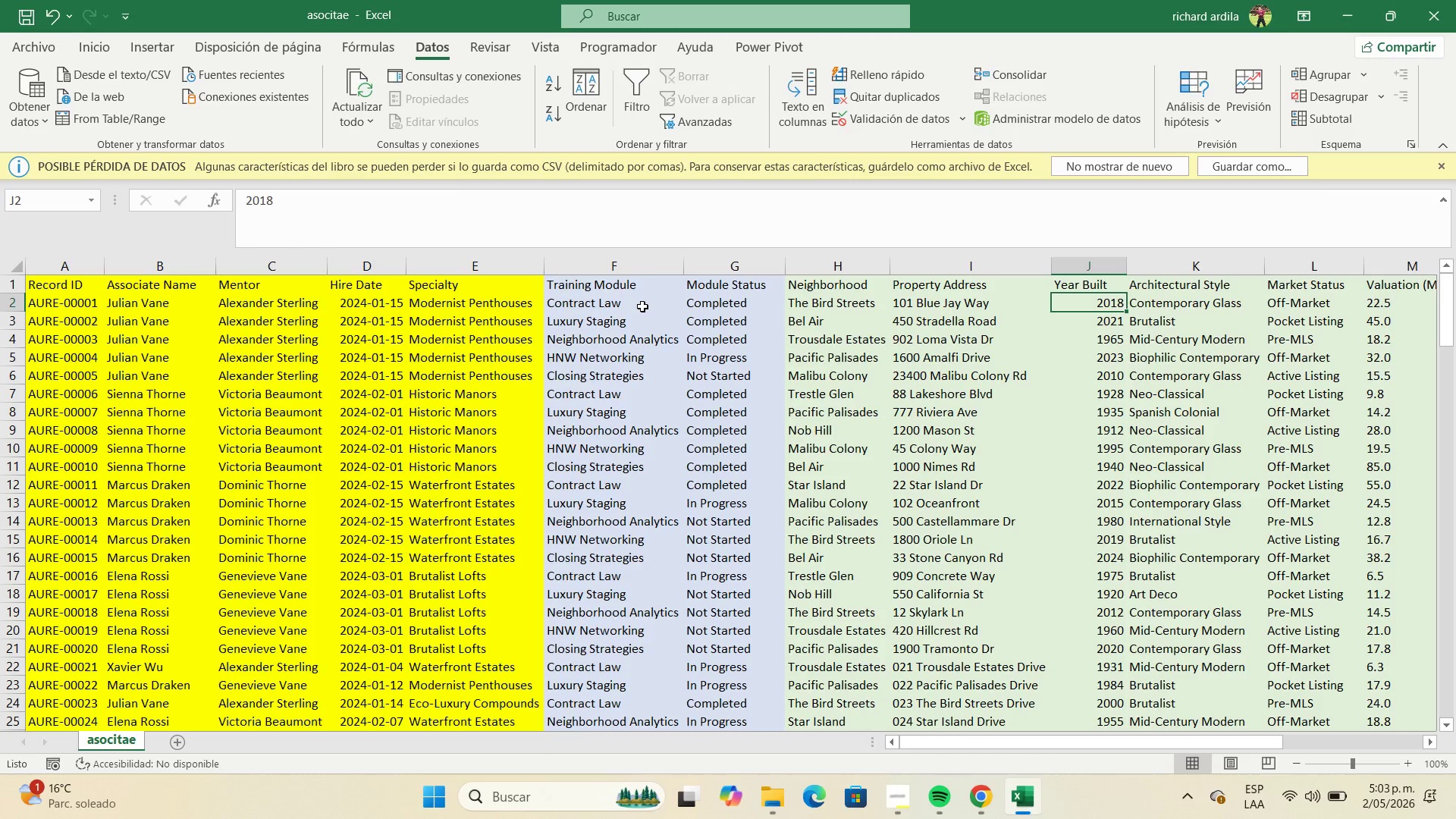 
key(ArrowRight)
 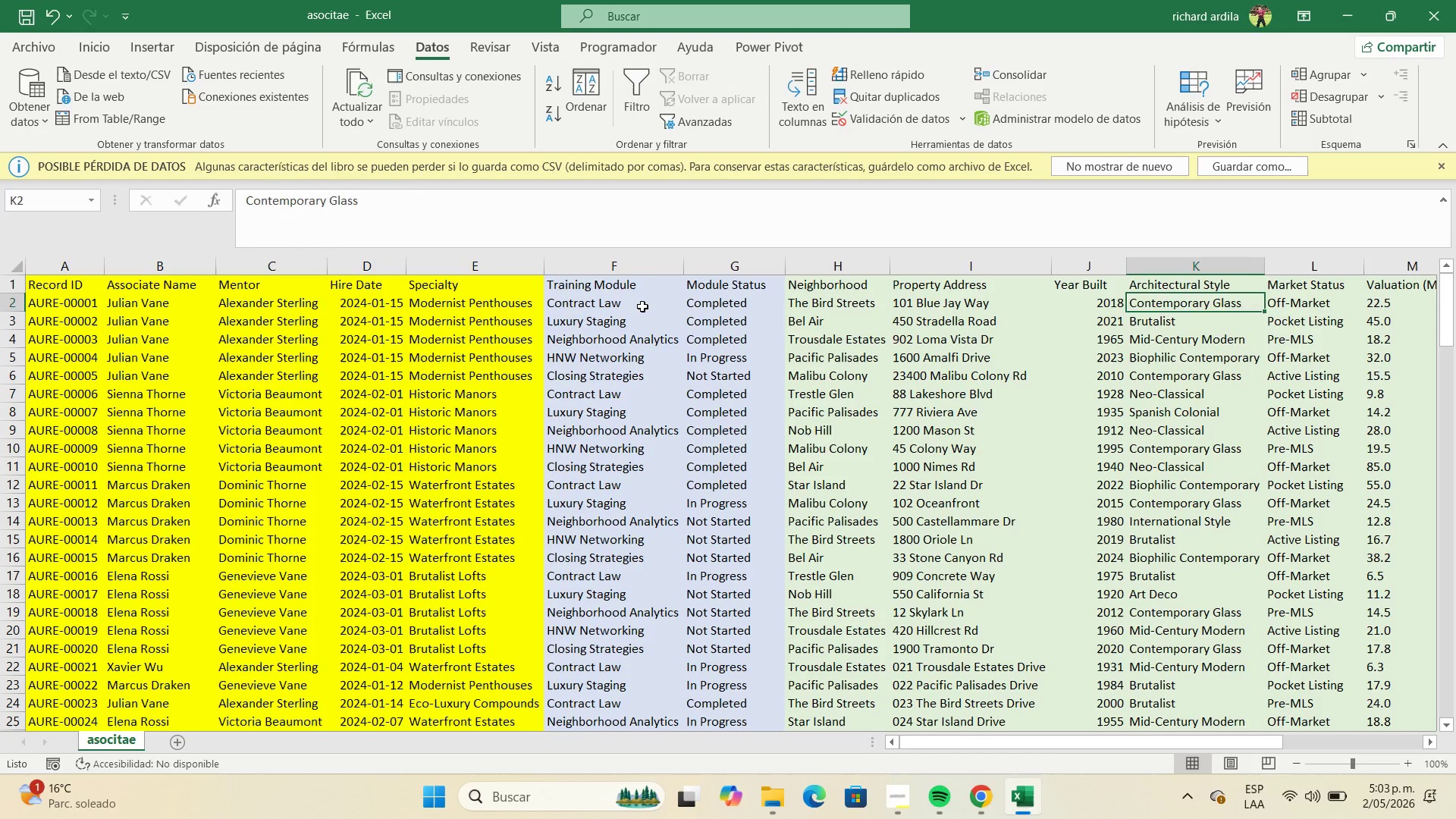 
key(ArrowRight)
 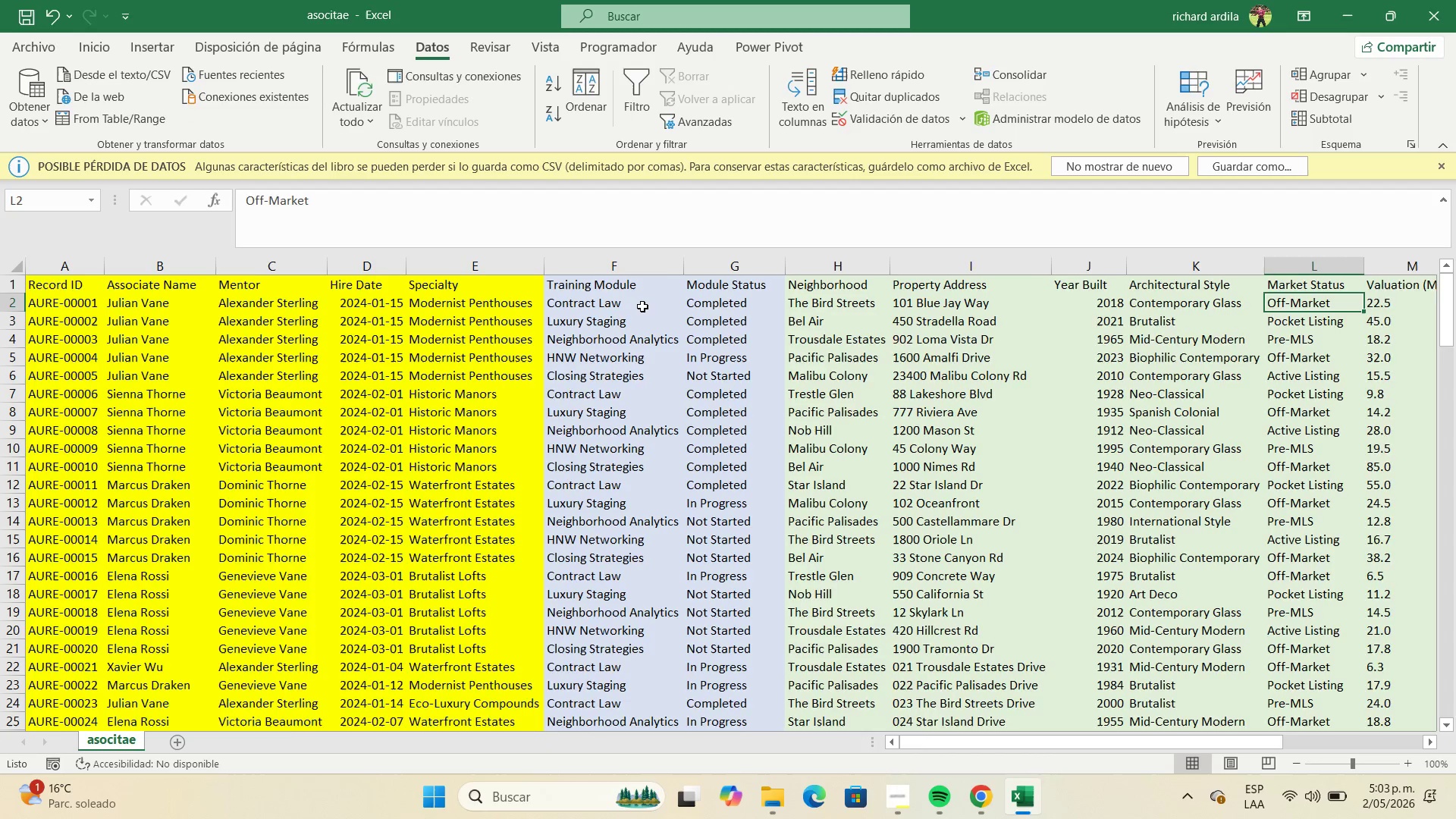 
key(ArrowRight)
 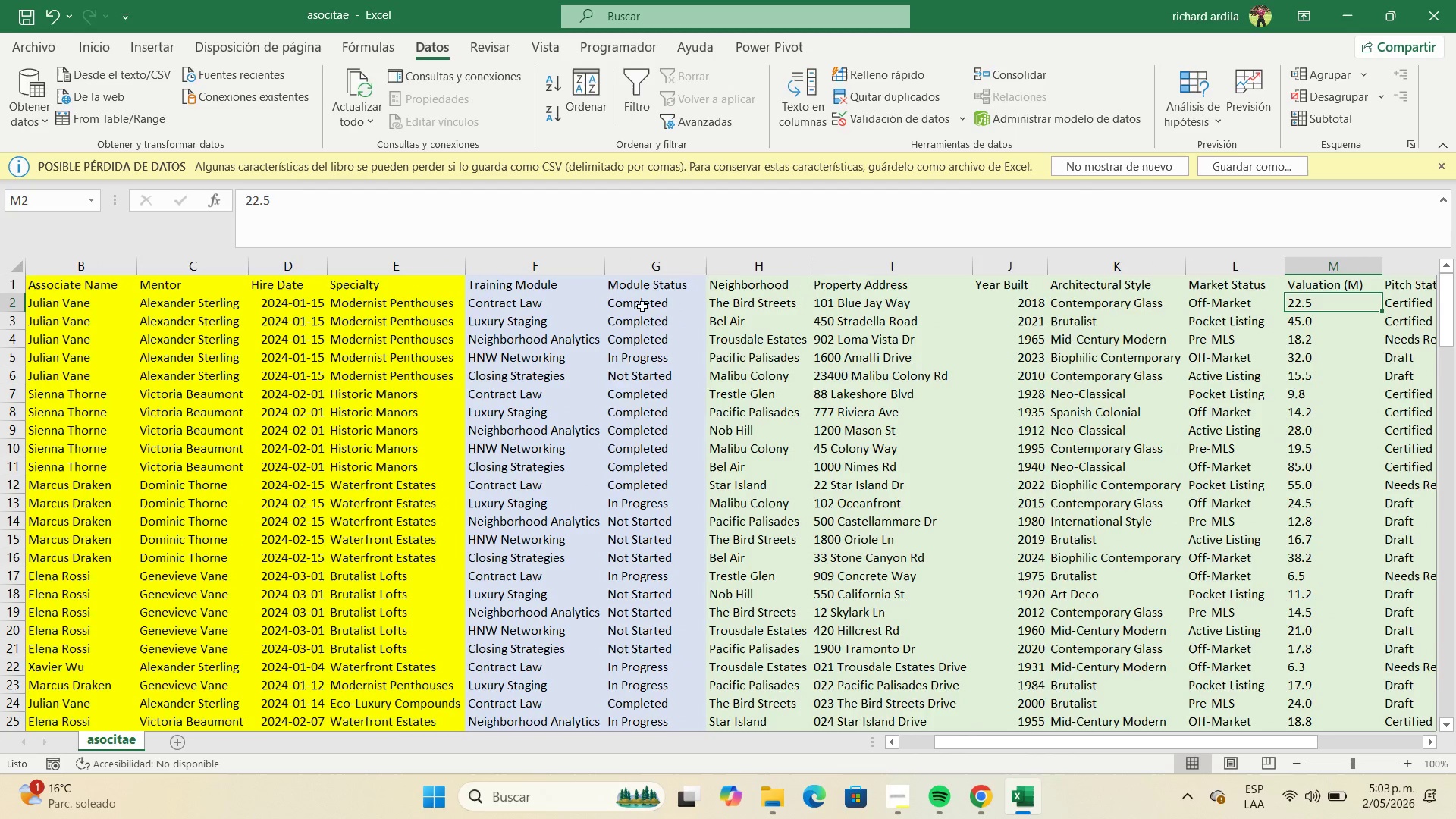 
key(ArrowRight)
 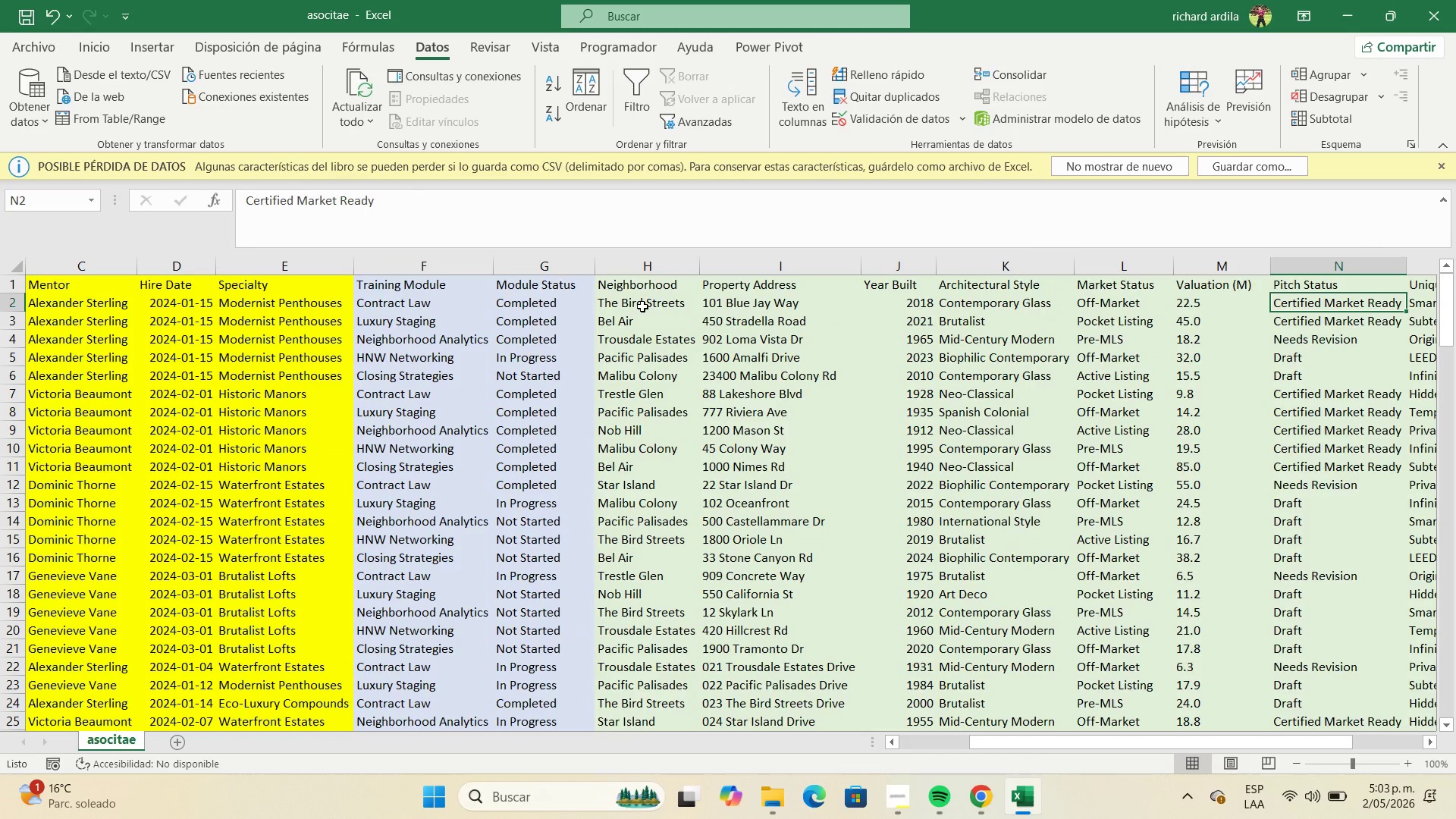 
key(ArrowRight)
 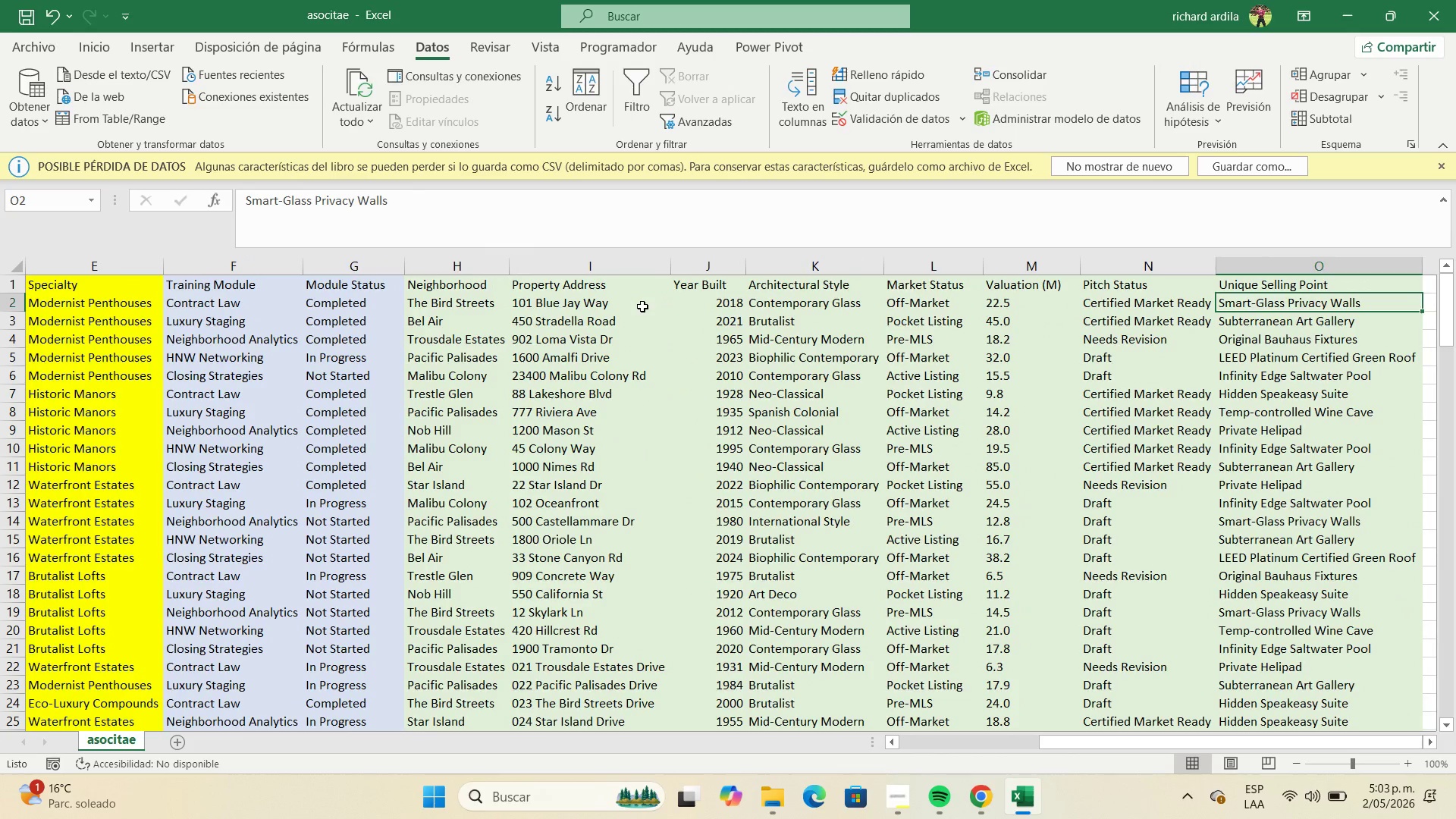 
key(ArrowRight)
 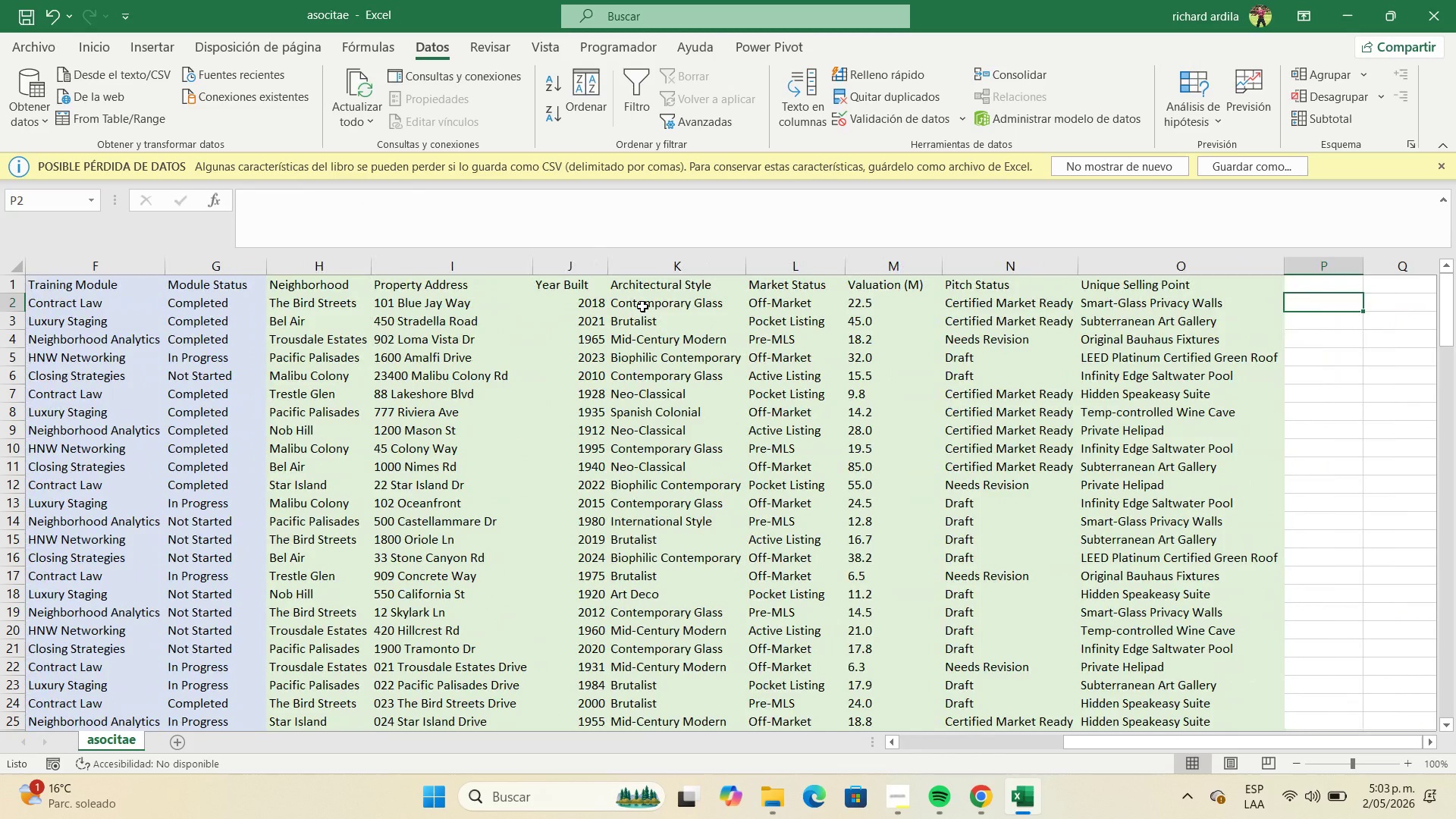 
key(ArrowLeft)
 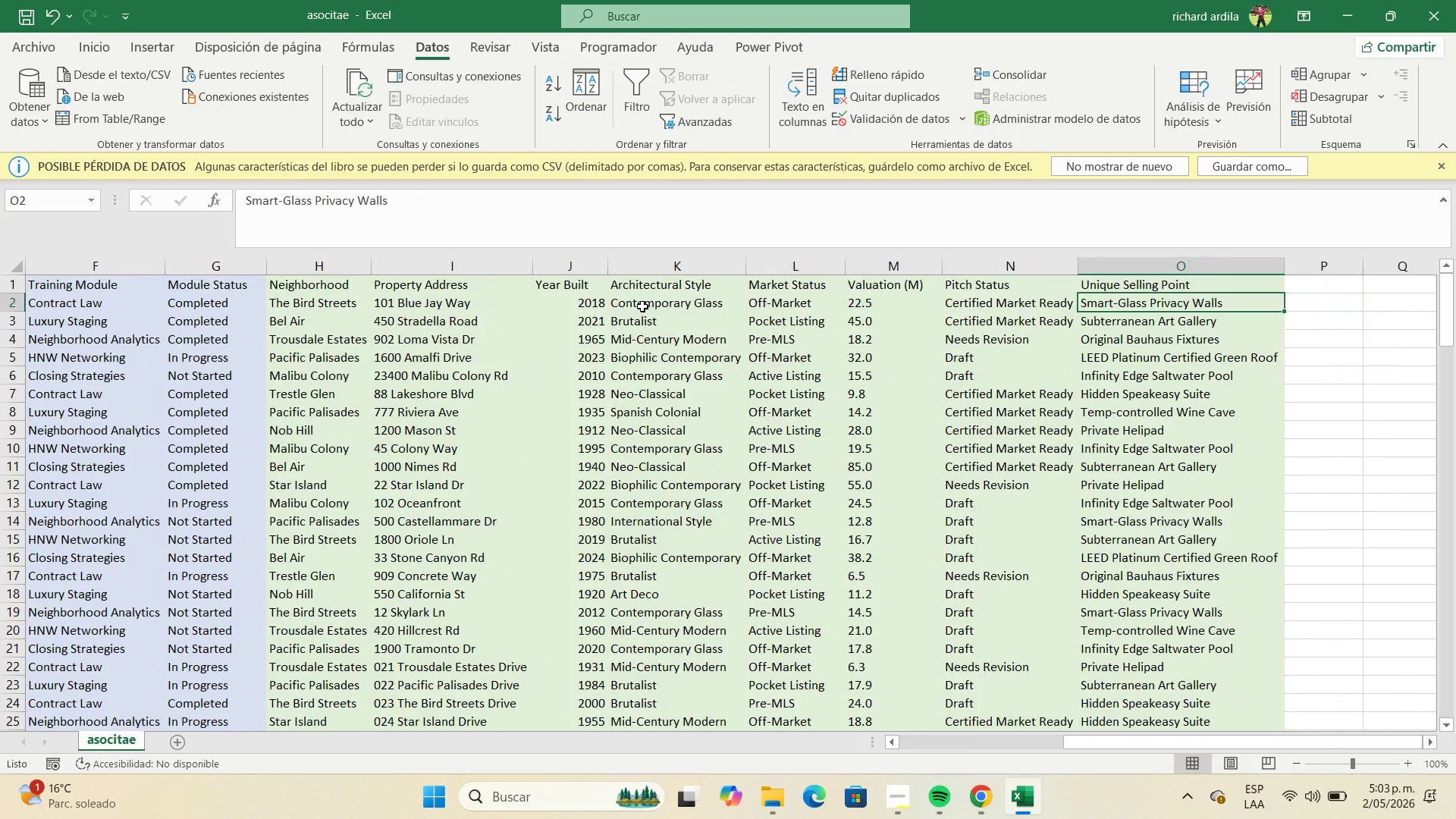 
key(ArrowLeft)
 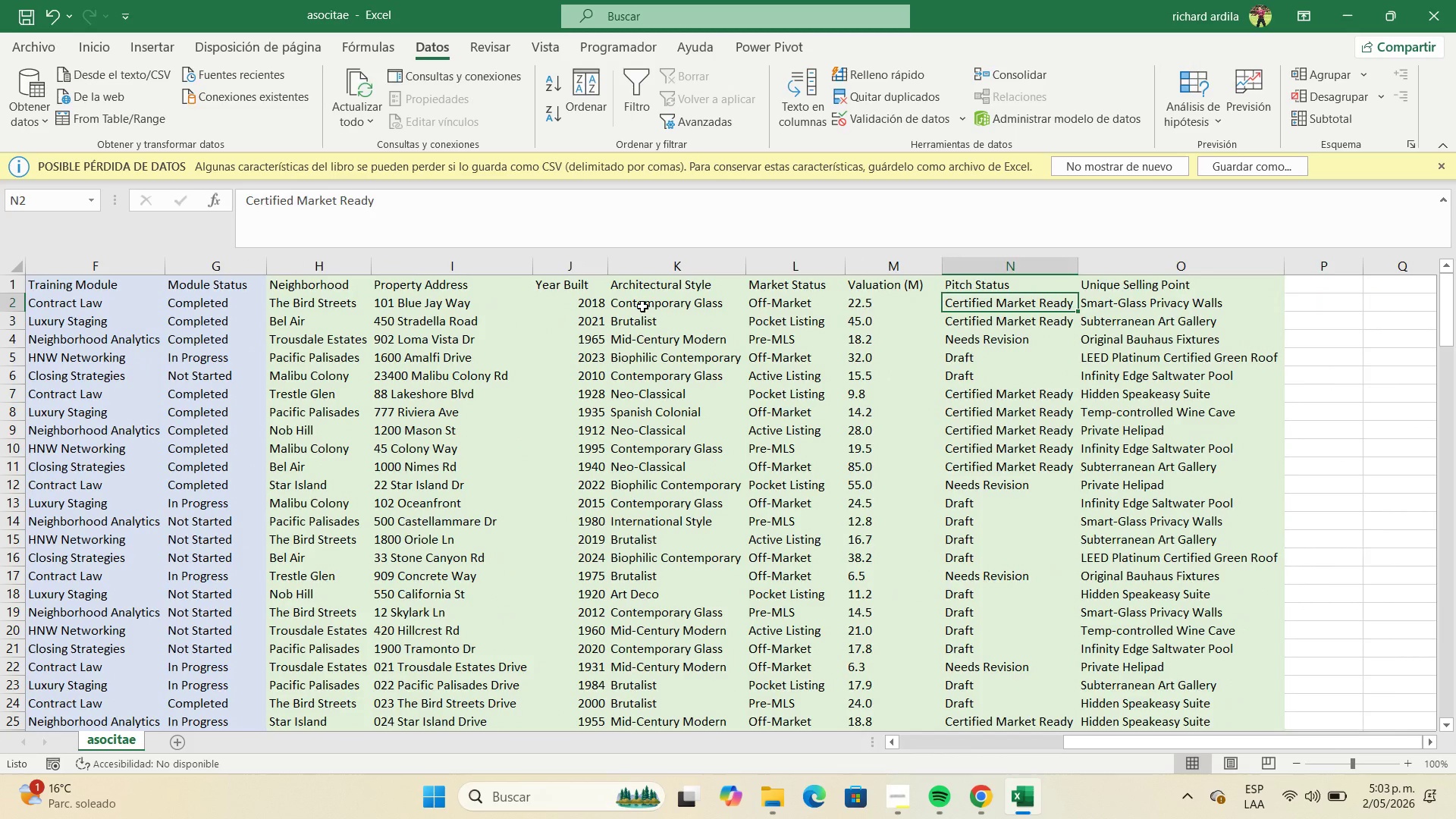 
key(ArrowLeft)
 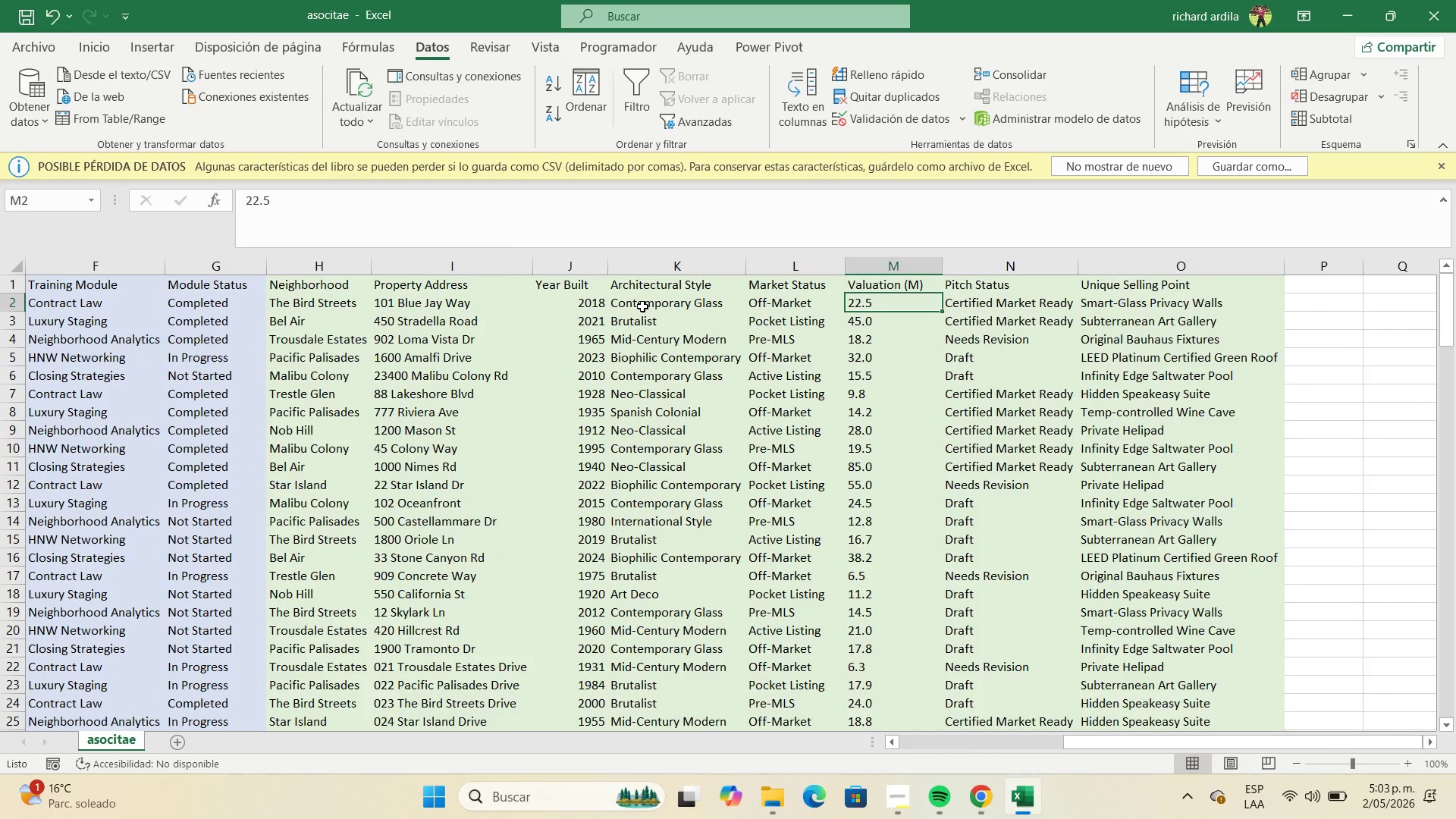 
key(ArrowLeft)
 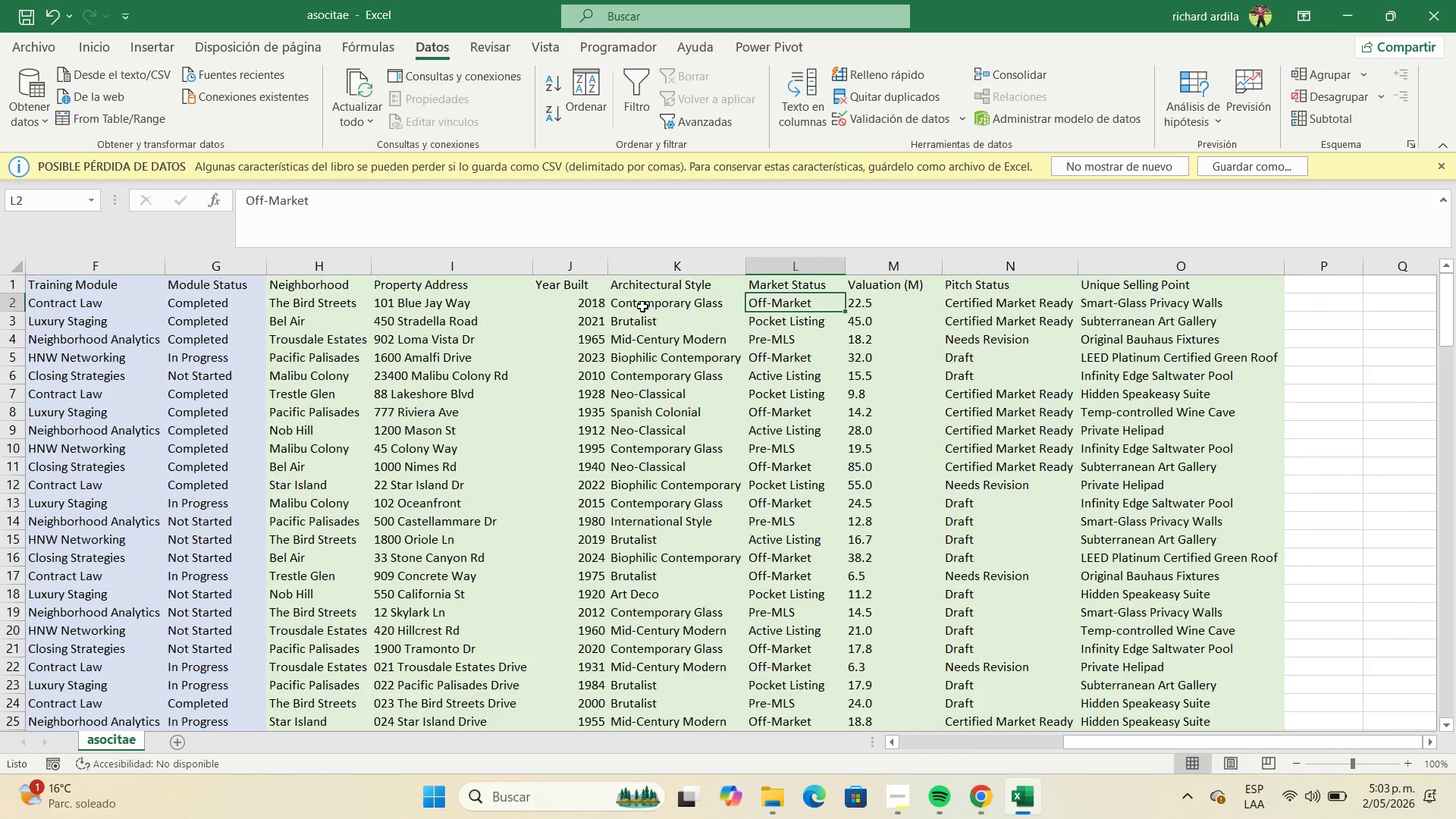 
key(ArrowLeft)
 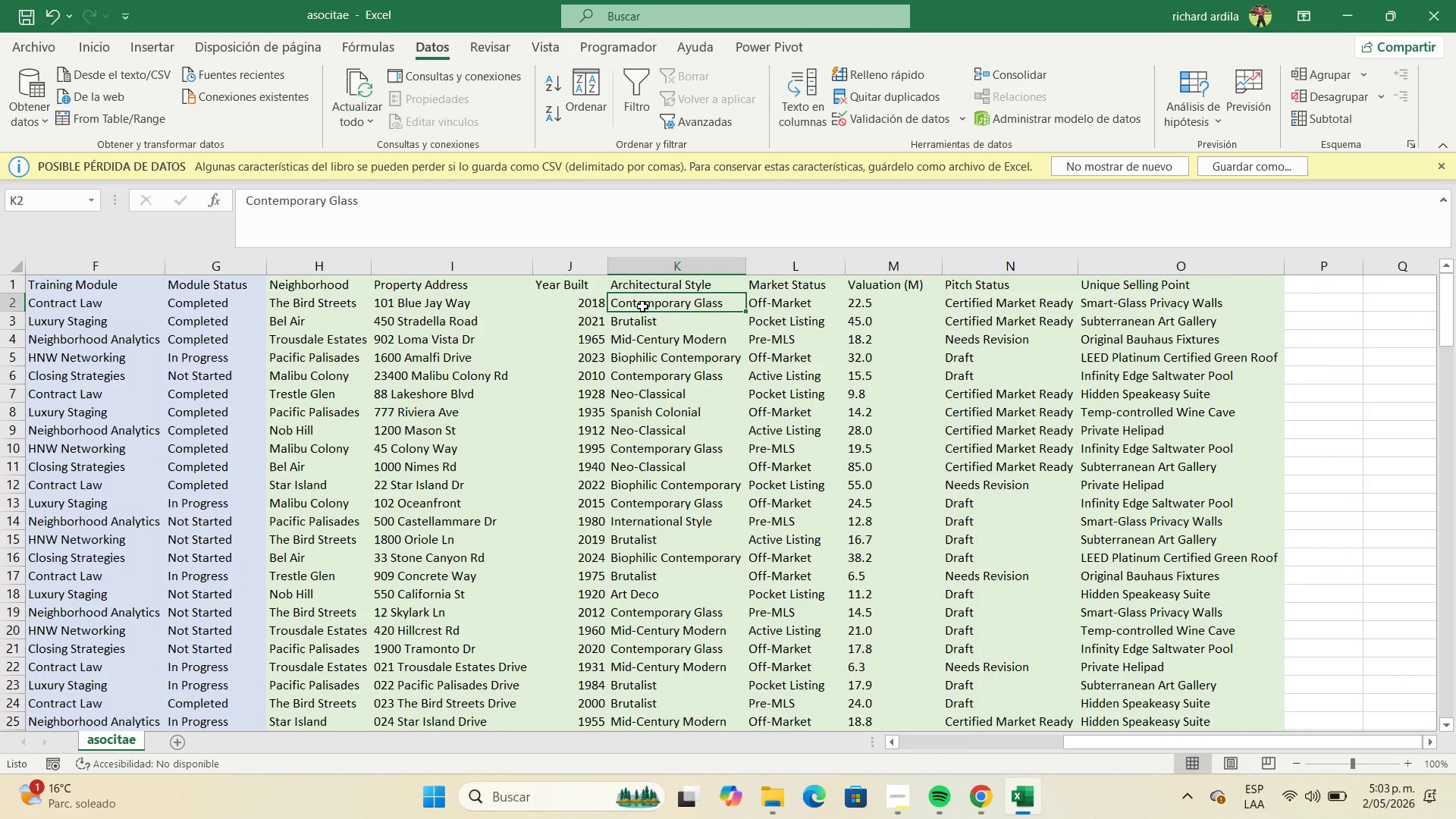 
key(ArrowLeft)
 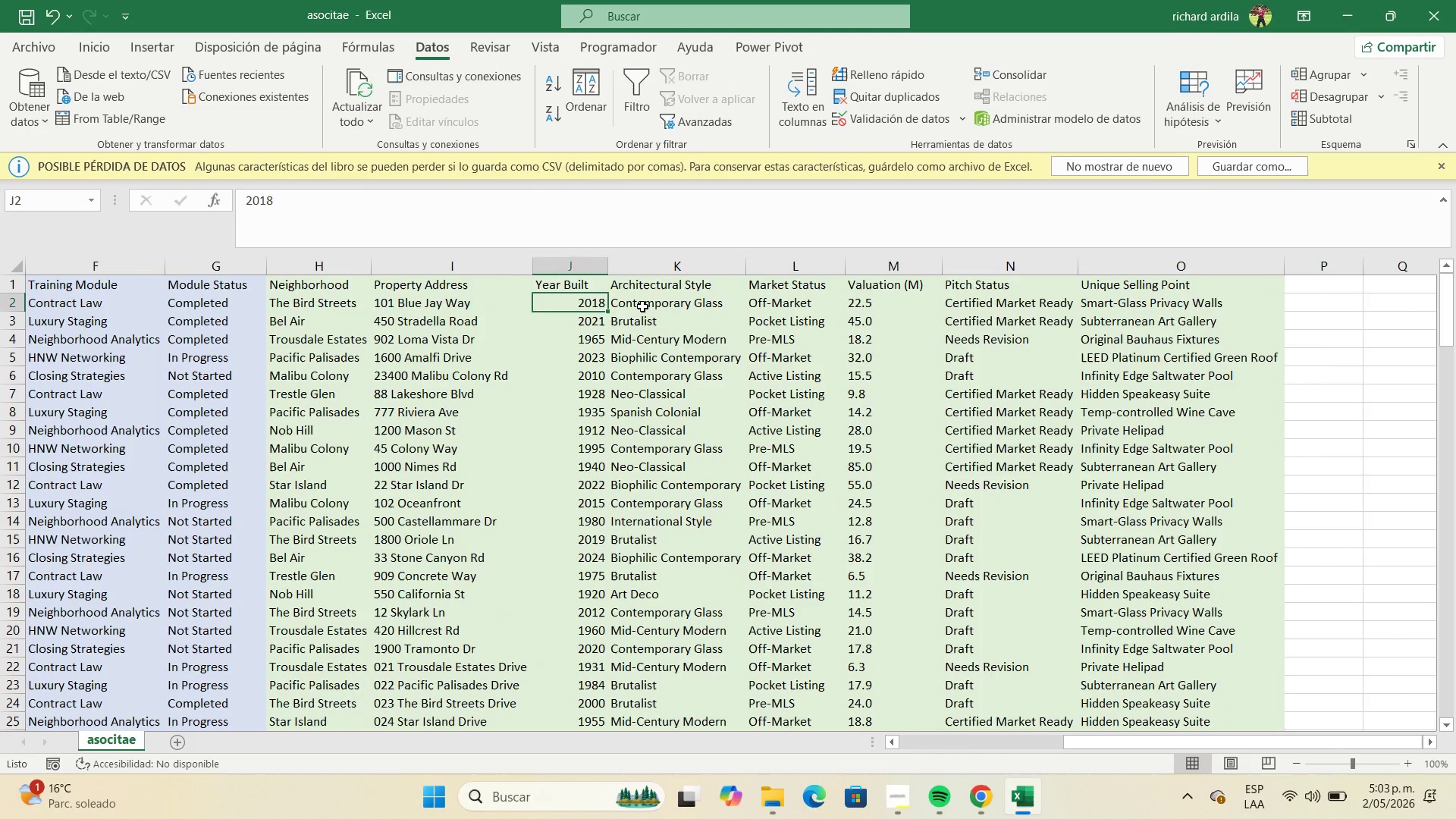 
key(ArrowLeft)
 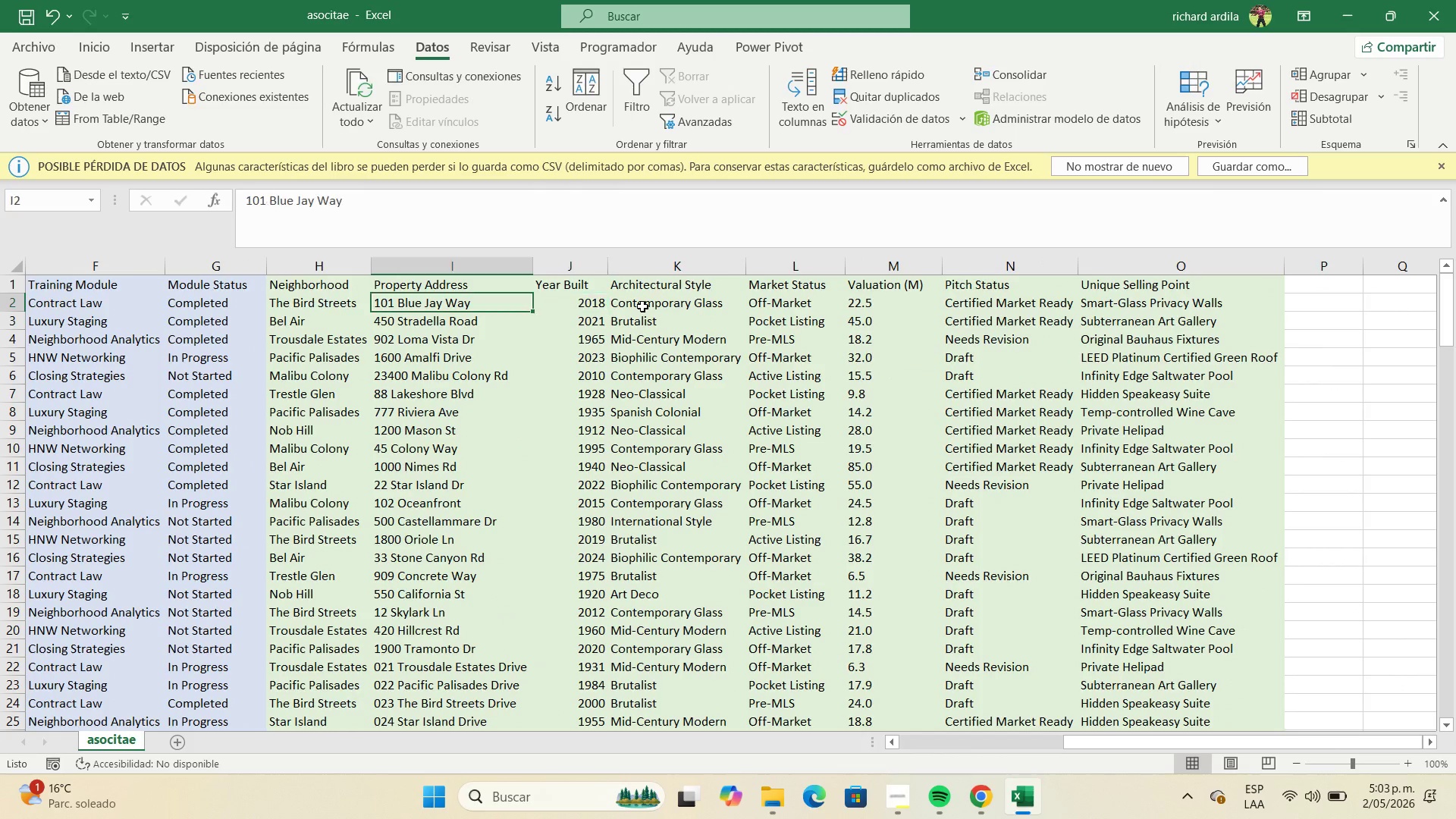 
key(ArrowLeft)
 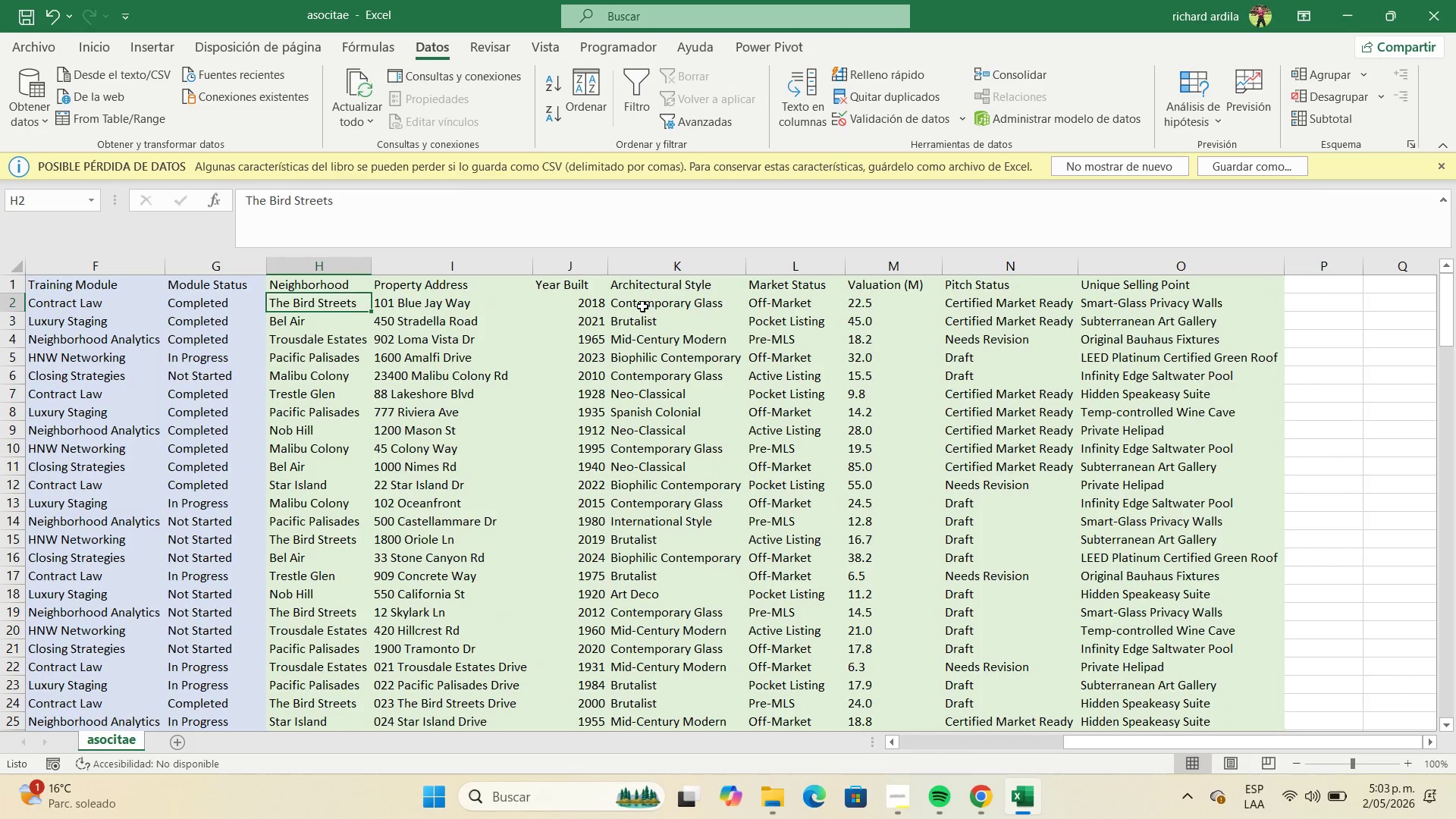 
key(ArrowLeft)
 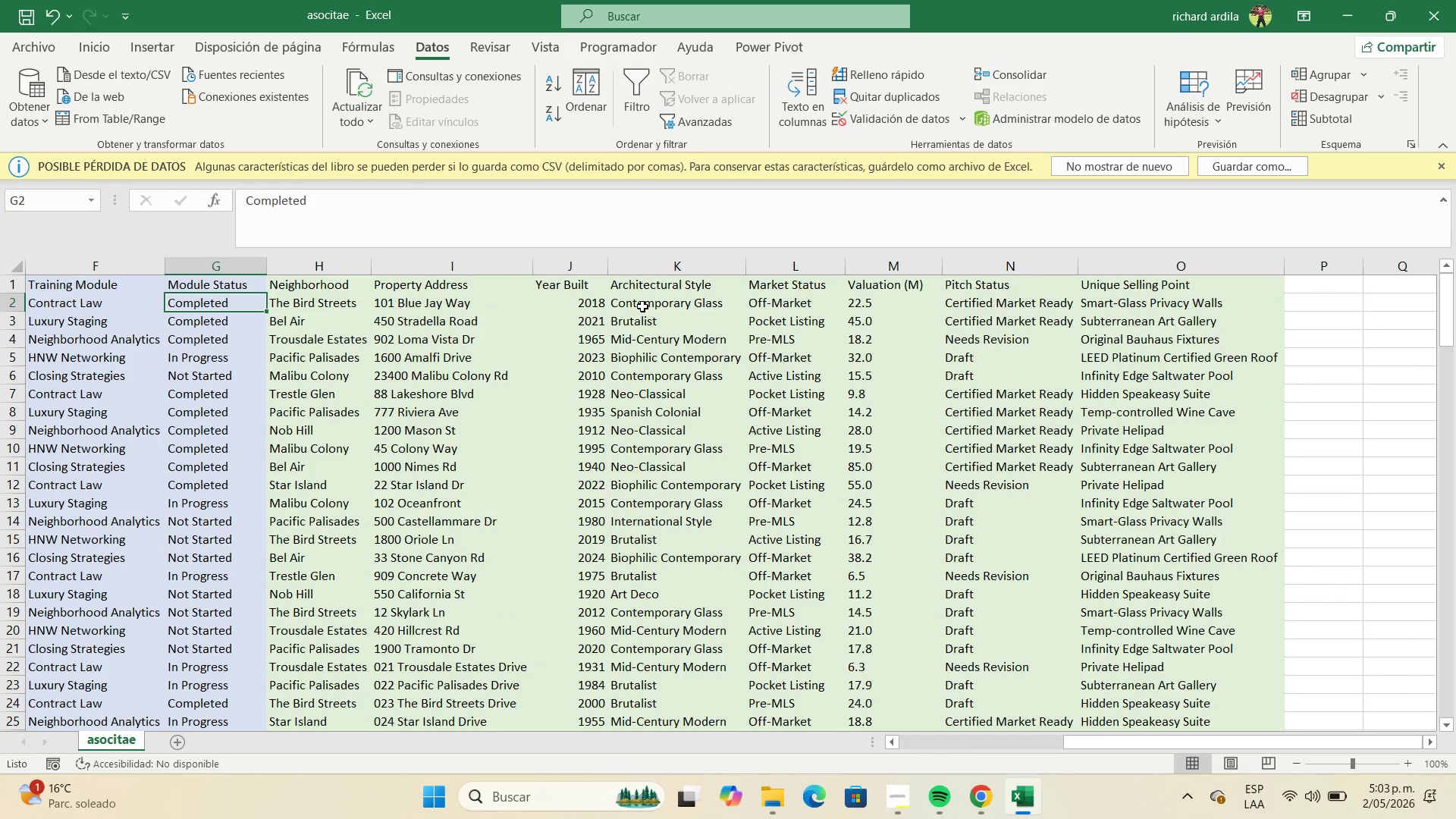 
key(ArrowLeft)
 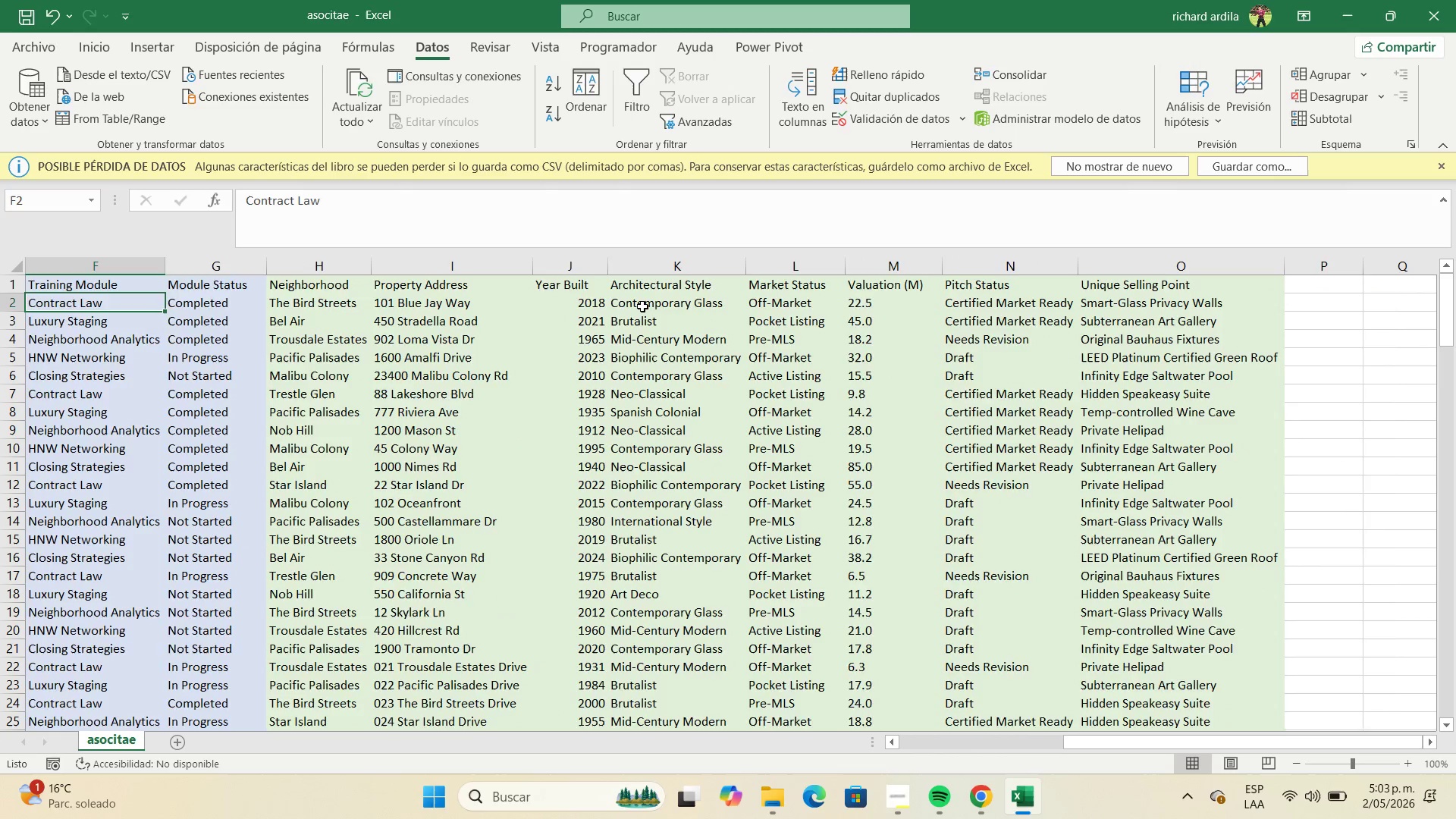 
key(ArrowLeft)
 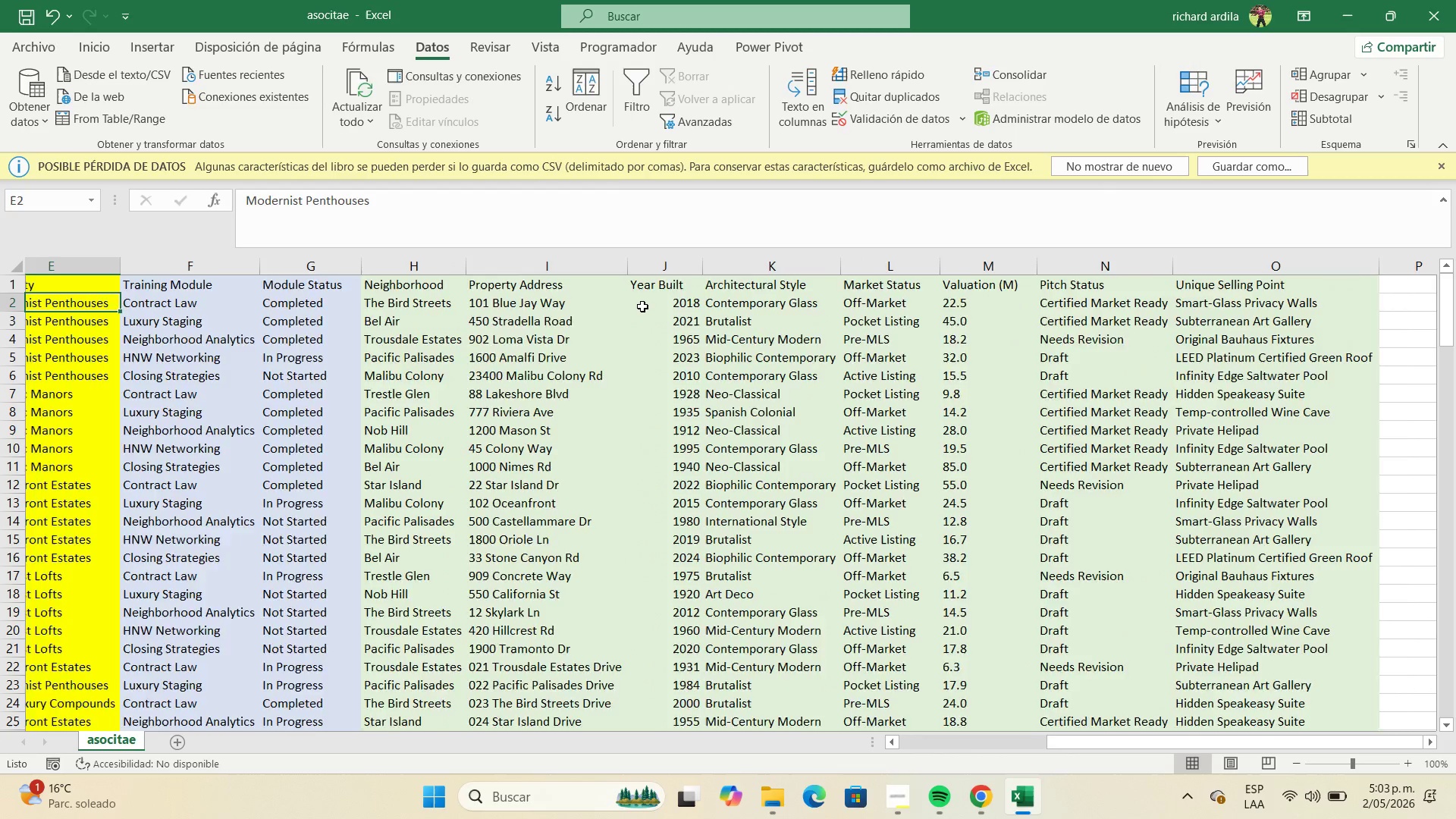 
key(ArrowLeft)
 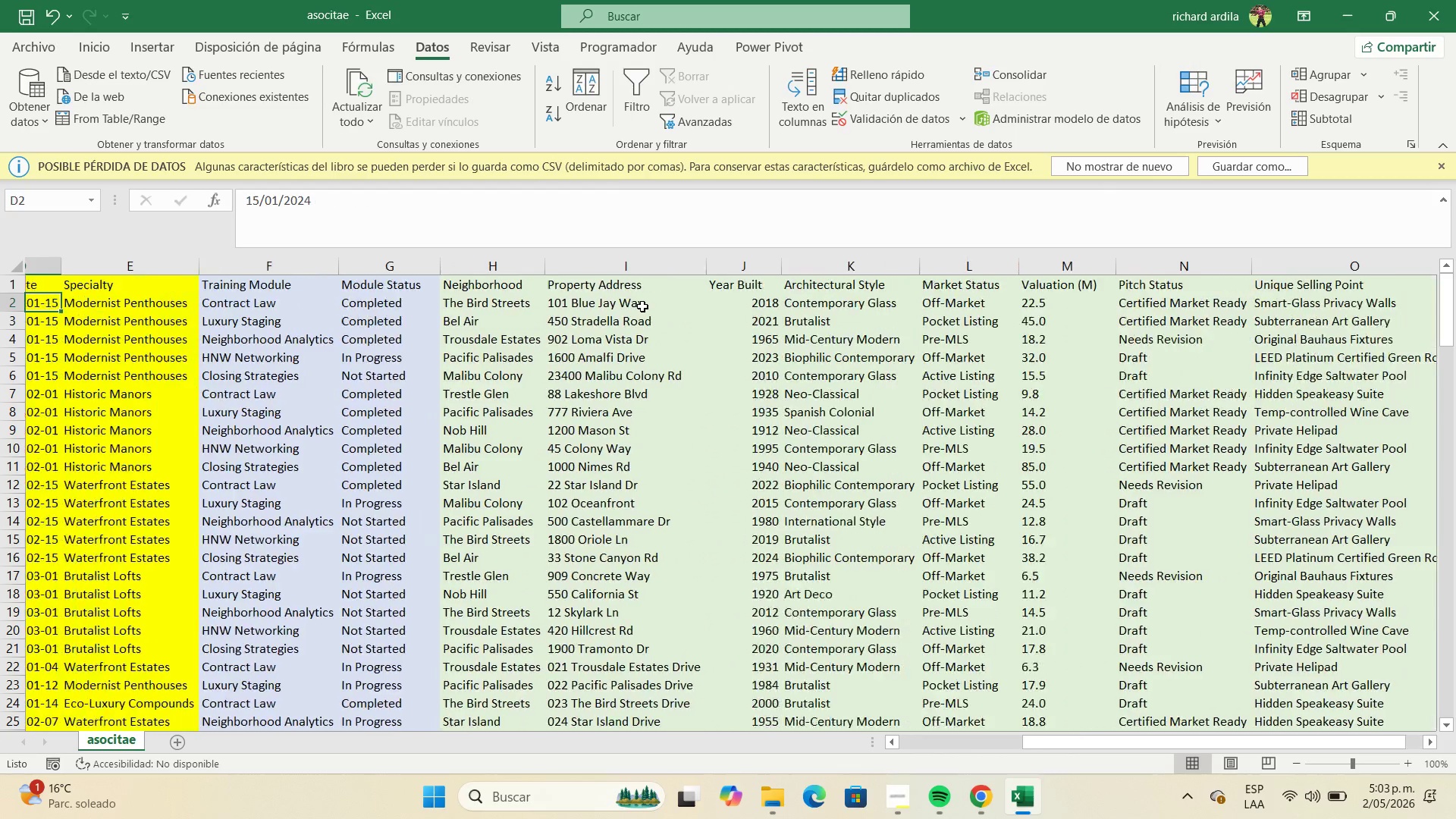 
key(ArrowLeft)
 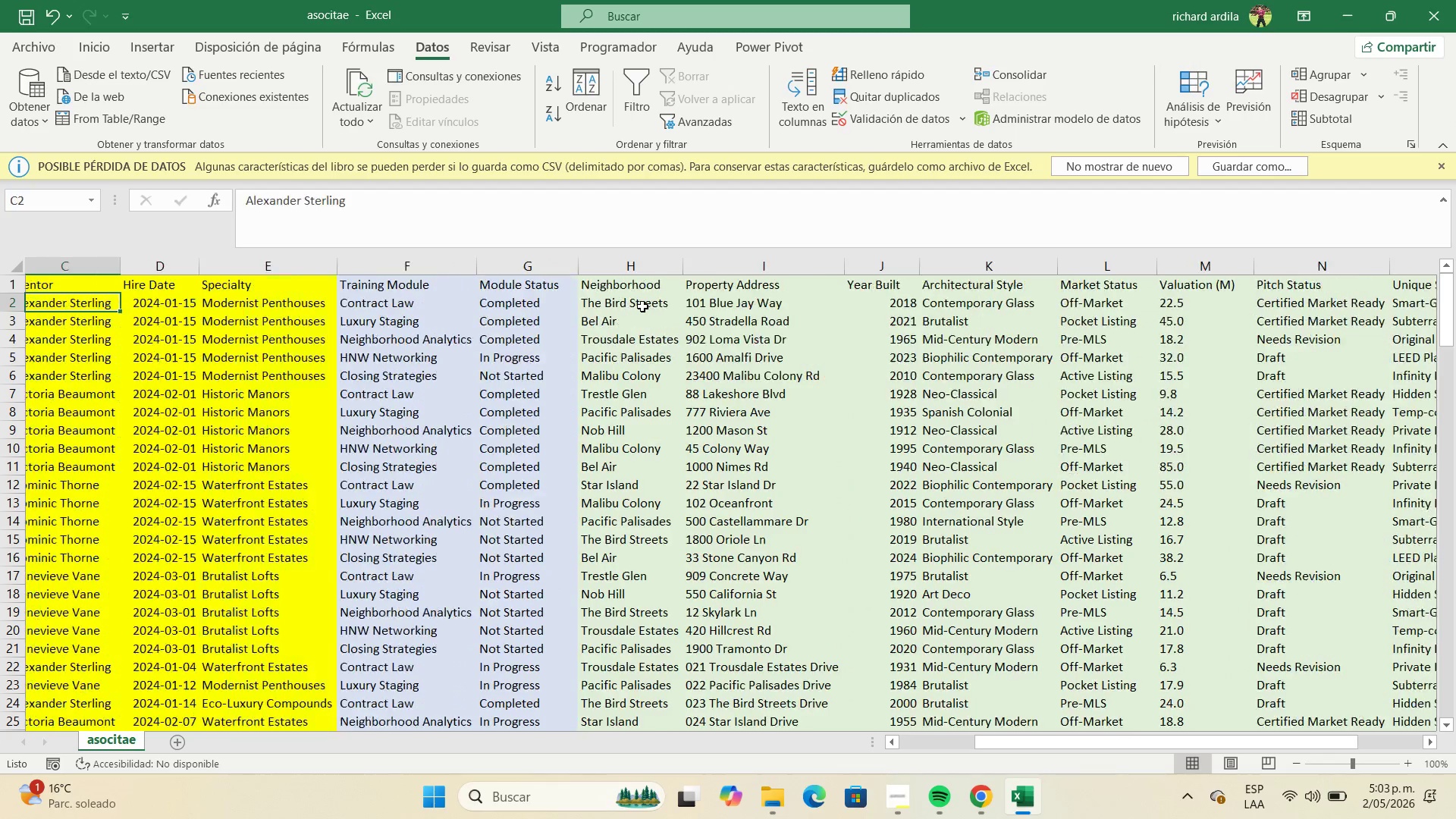 
key(ArrowLeft)
 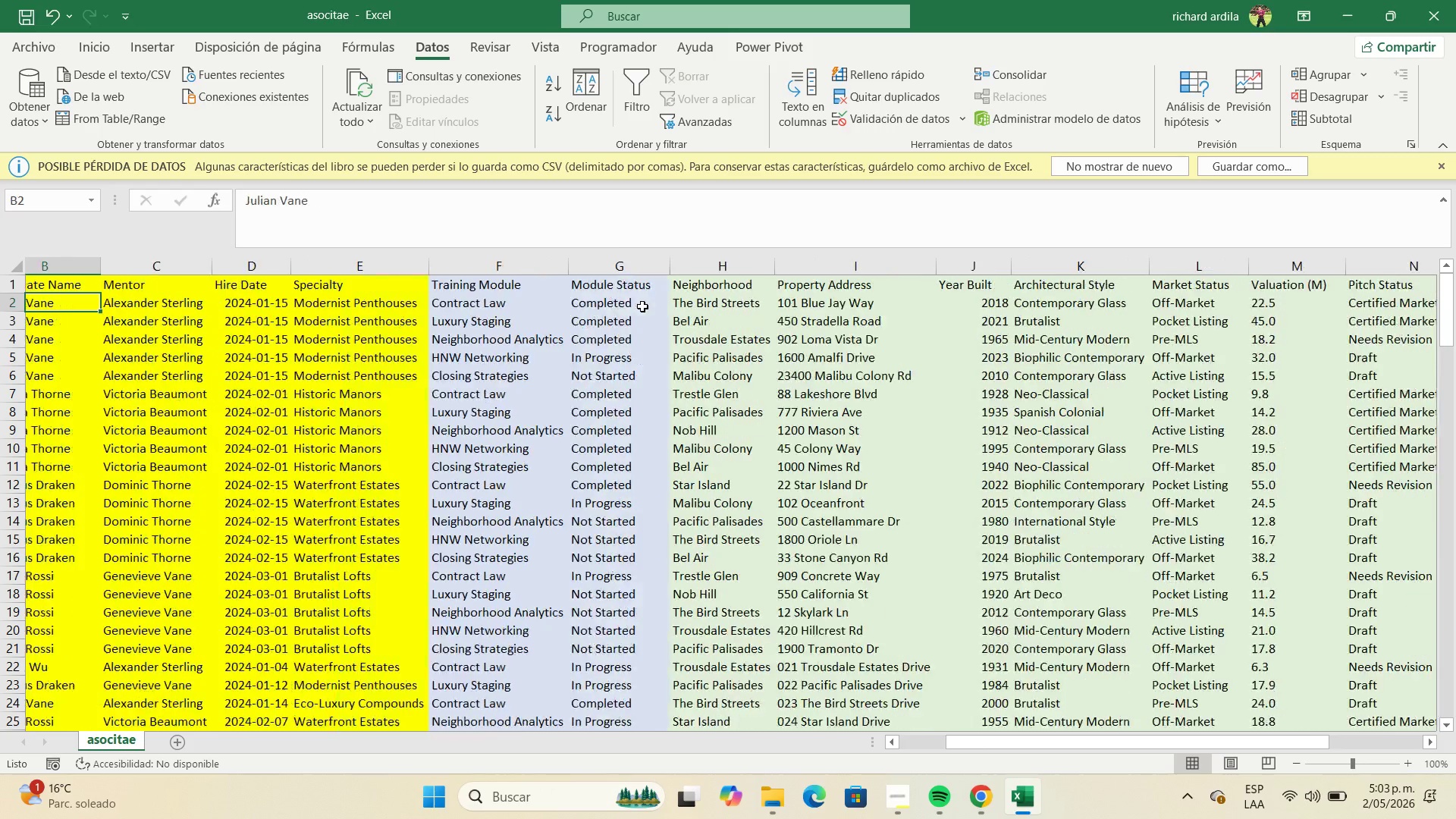 
key(ArrowLeft)
 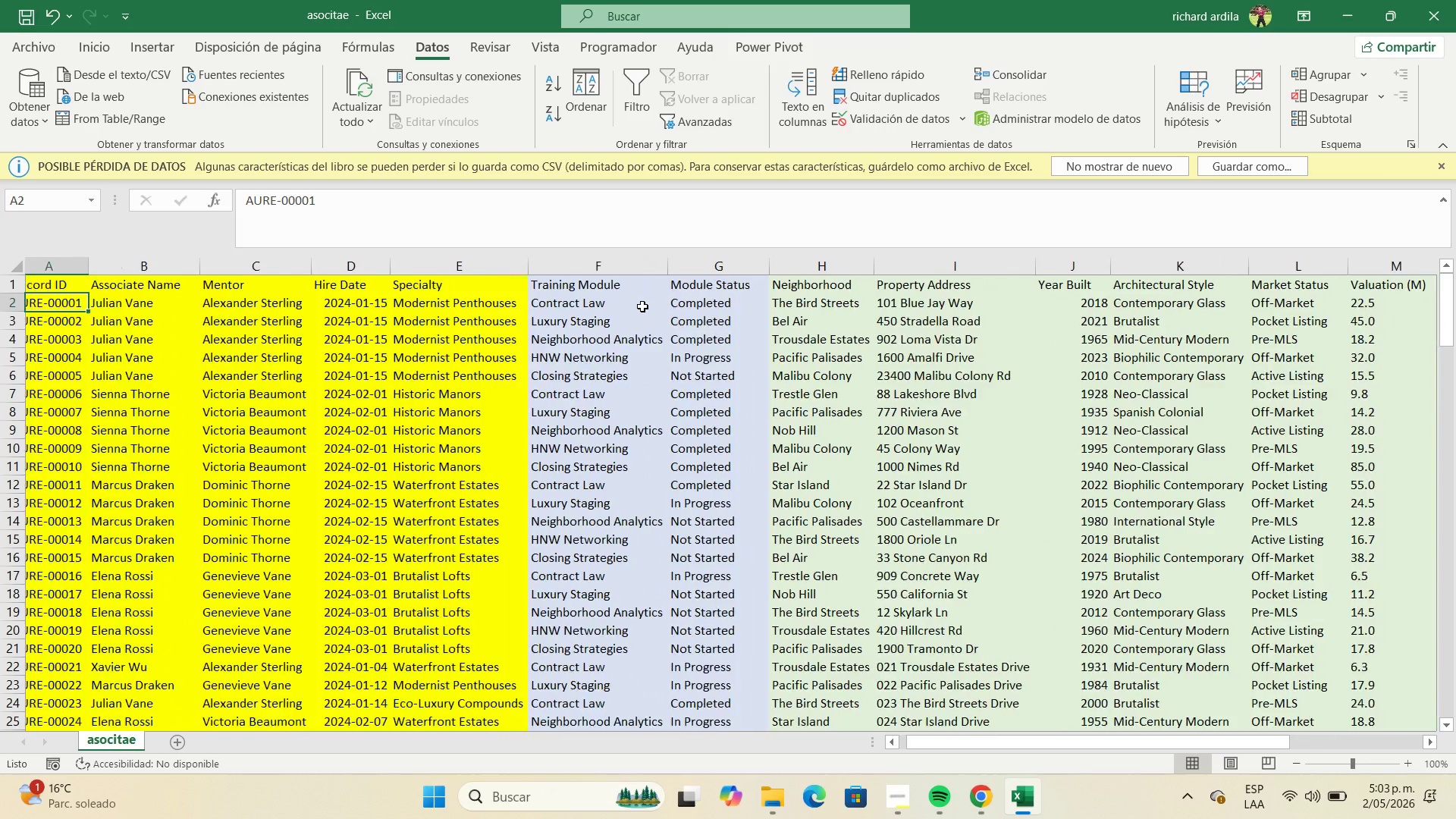 
key(ArrowLeft)
 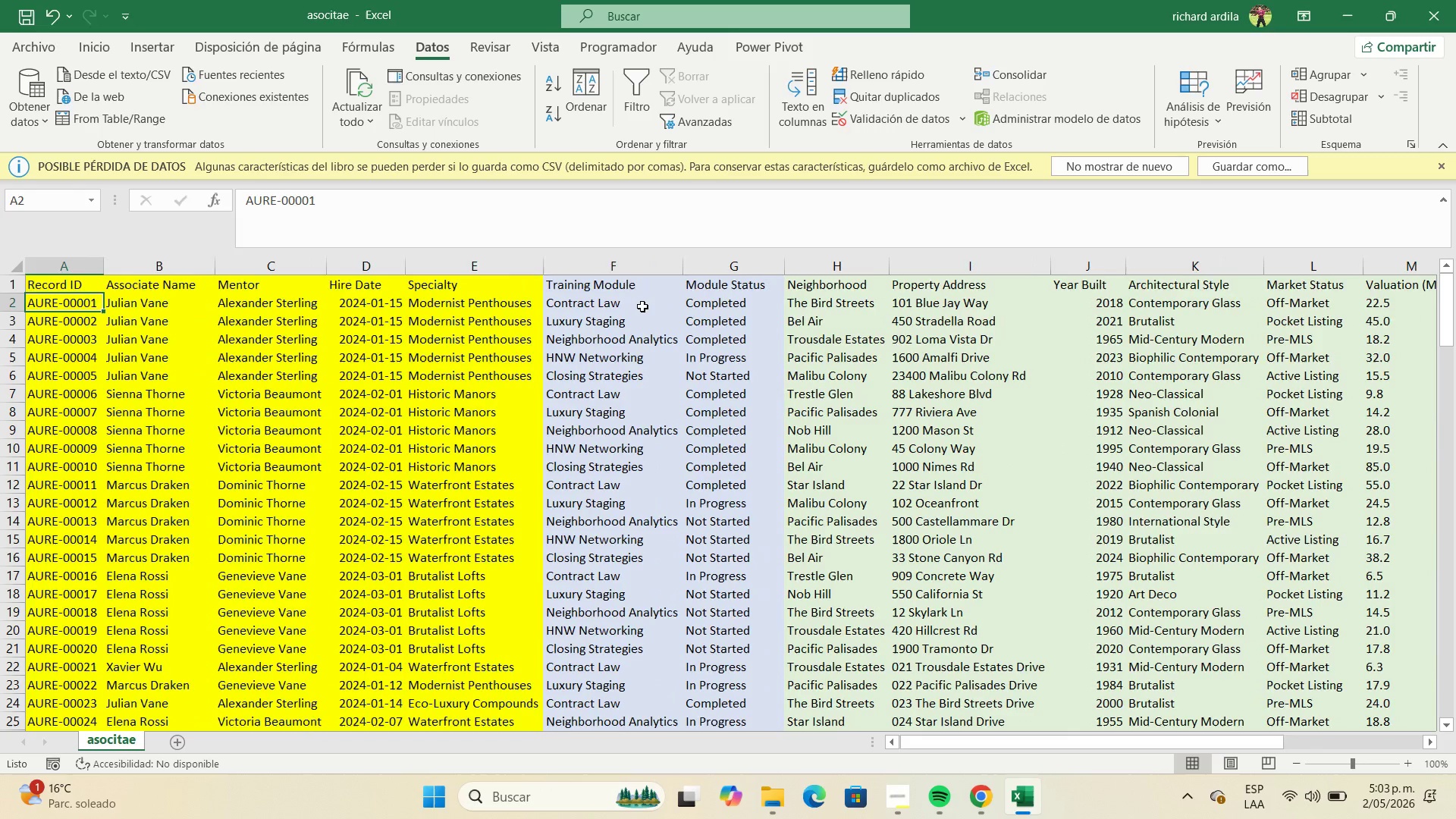 
key(ArrowLeft)
 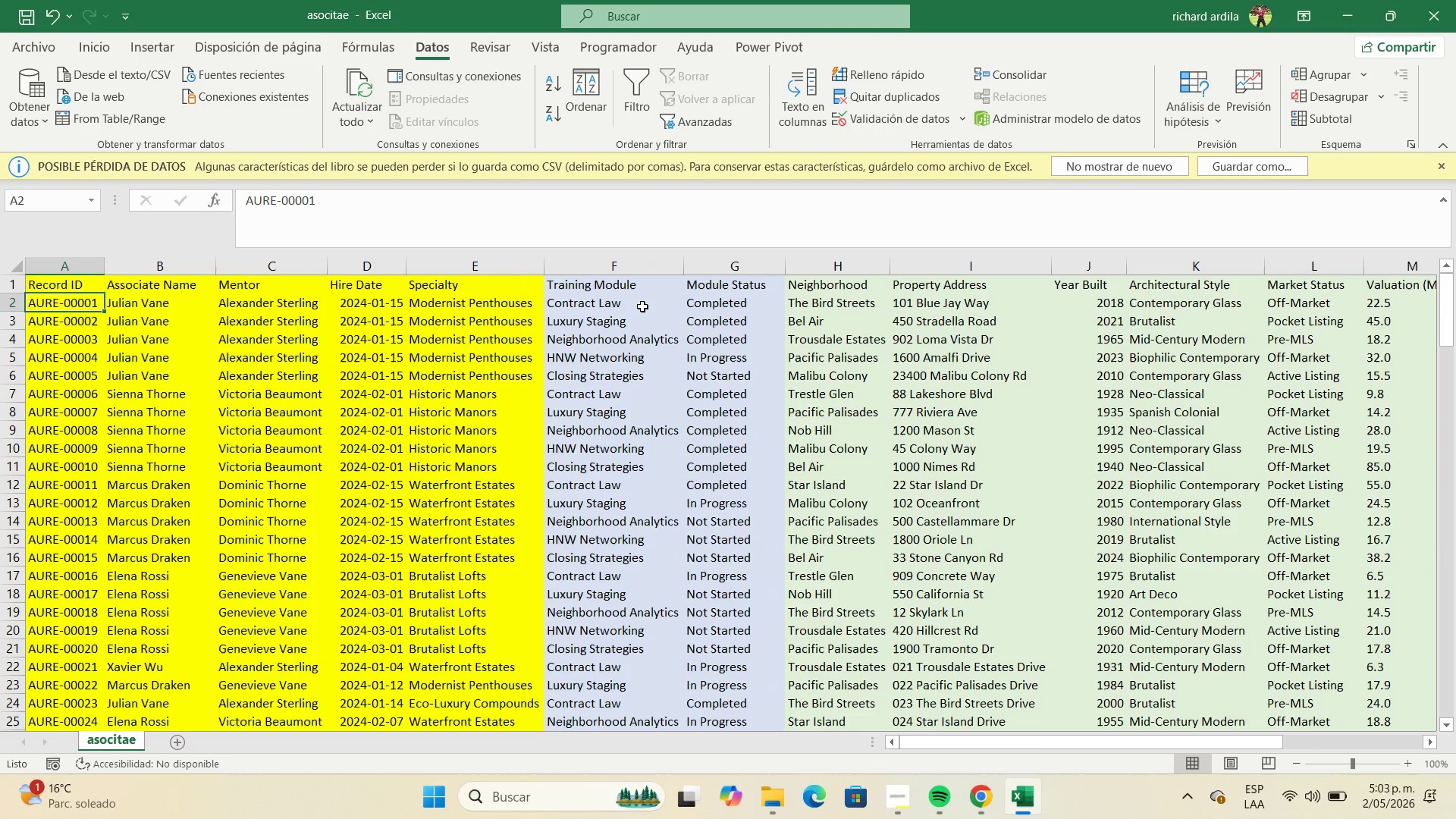 
key(ArrowLeft)
 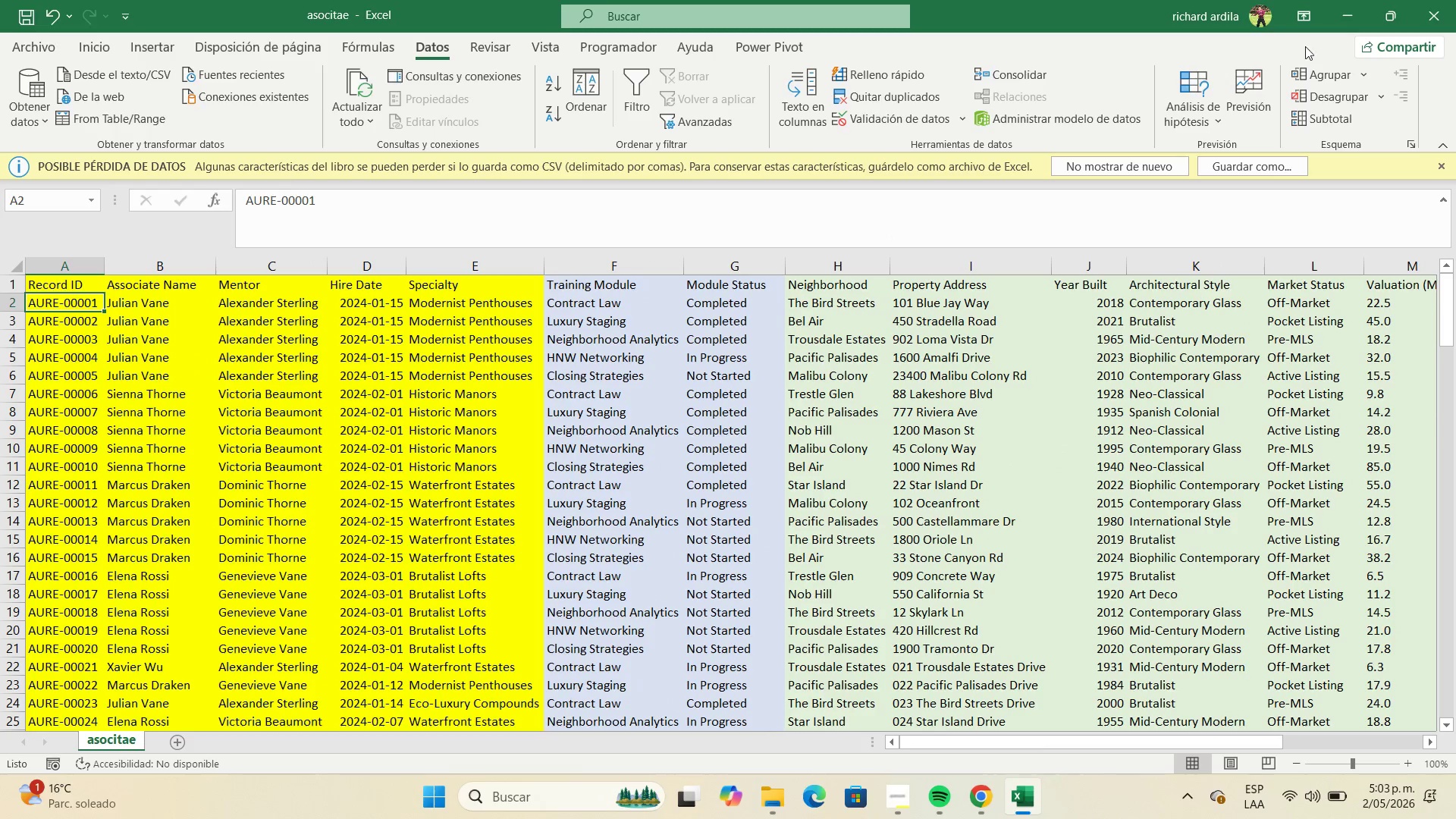 
left_click([1341, 26])
 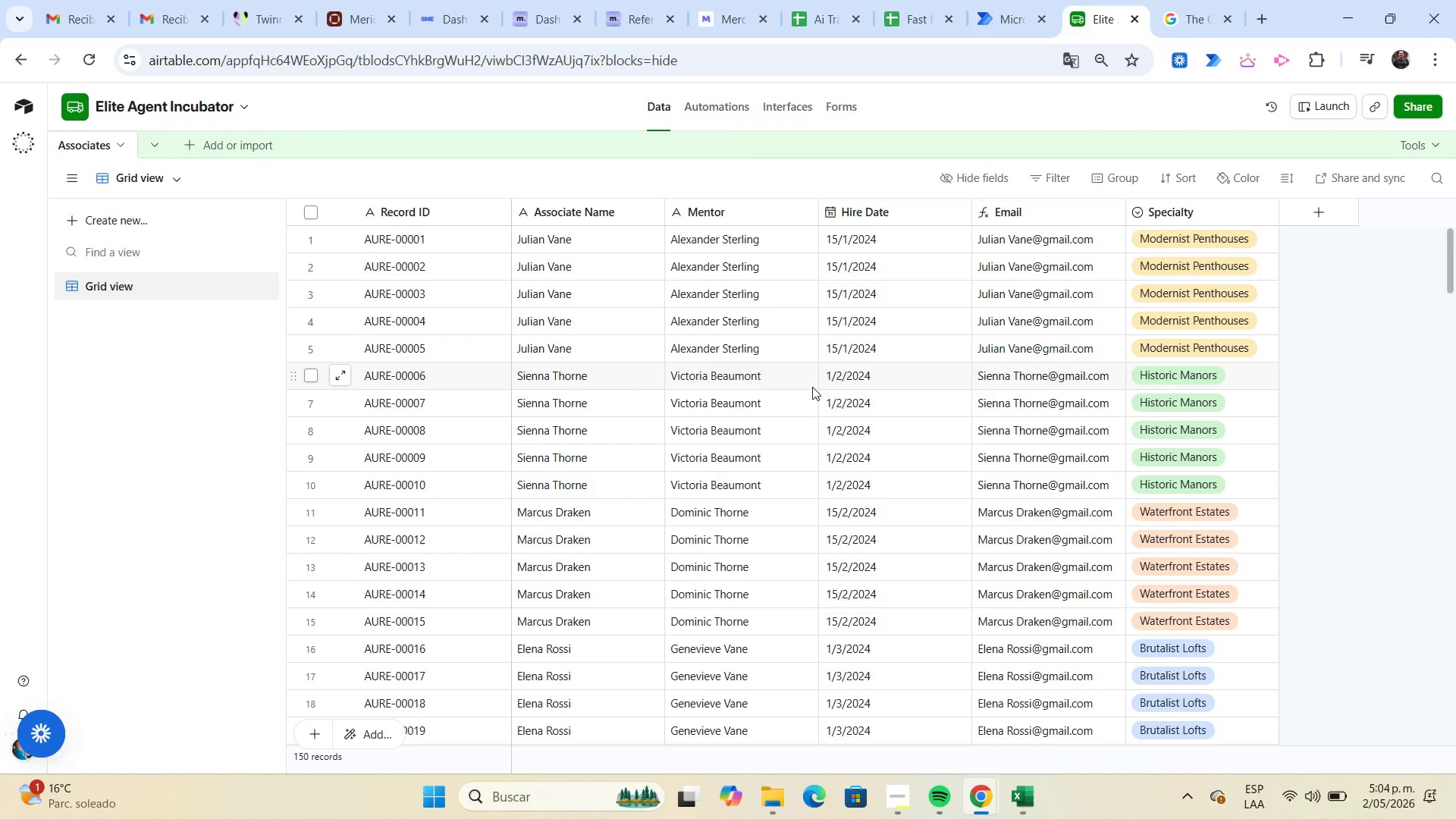 
wait(27.09)
 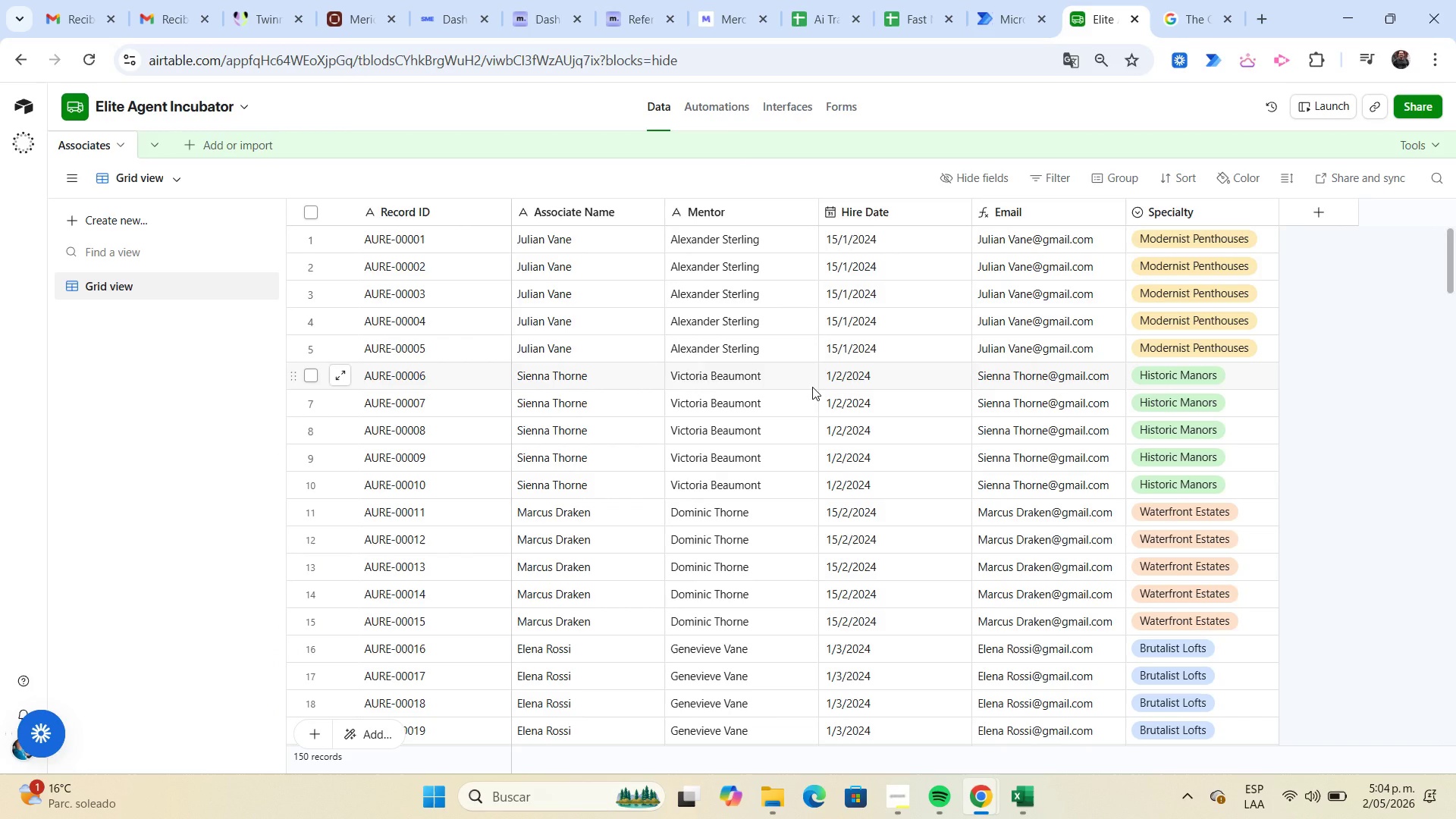 
left_click([157, 147])
 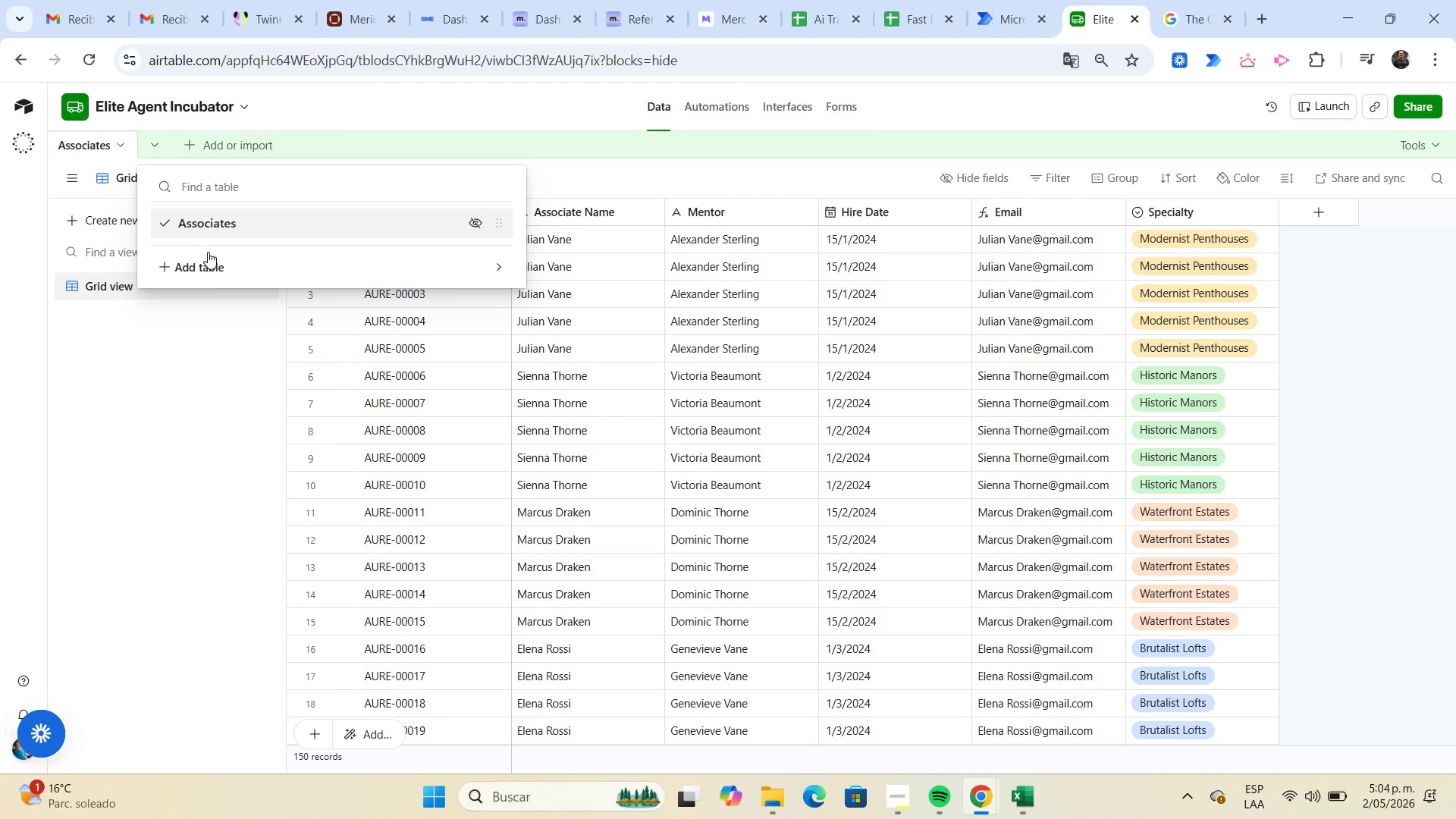 
left_click([221, 261])
 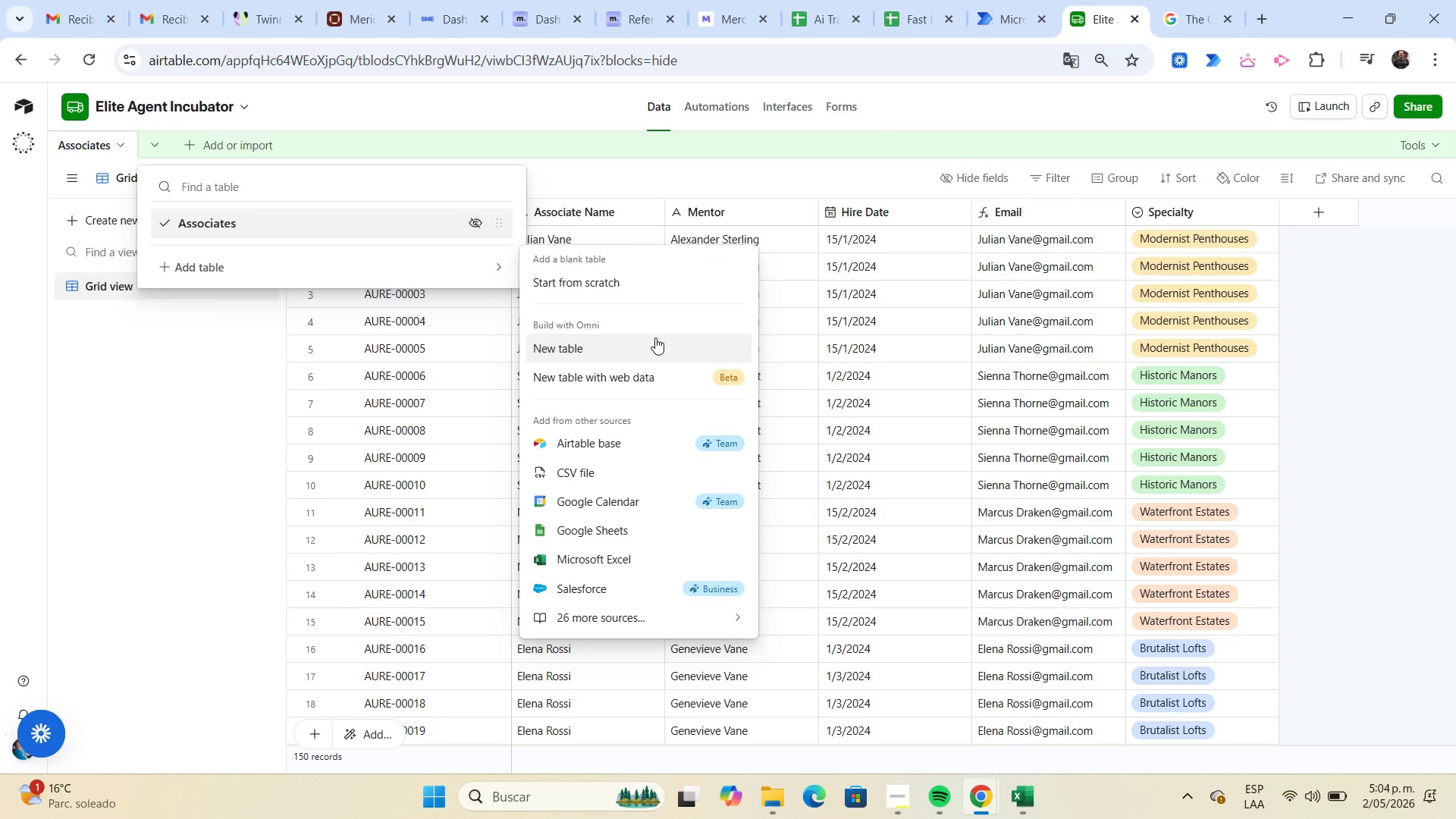 
left_click([656, 341])
 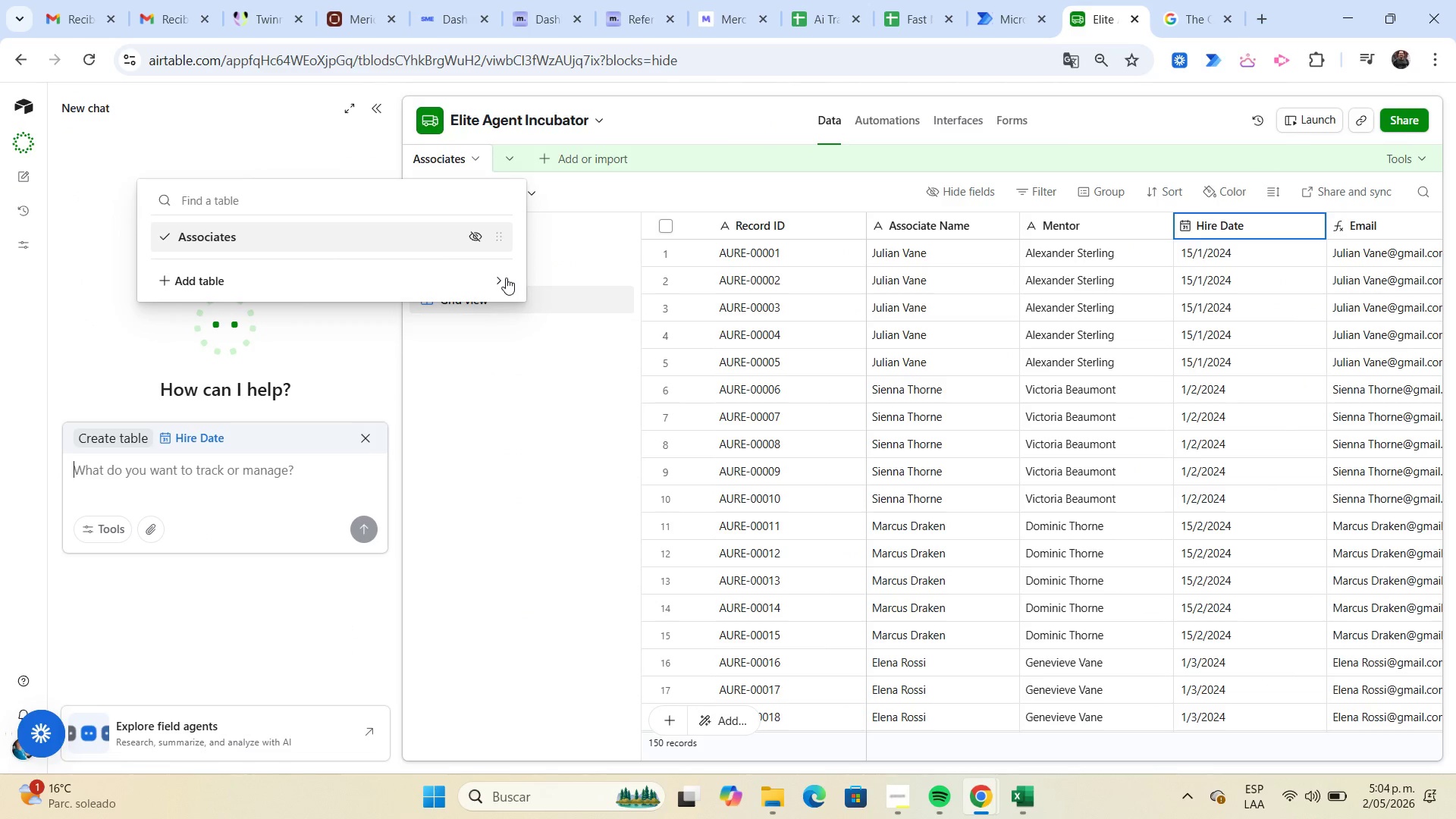 
wait(6.61)
 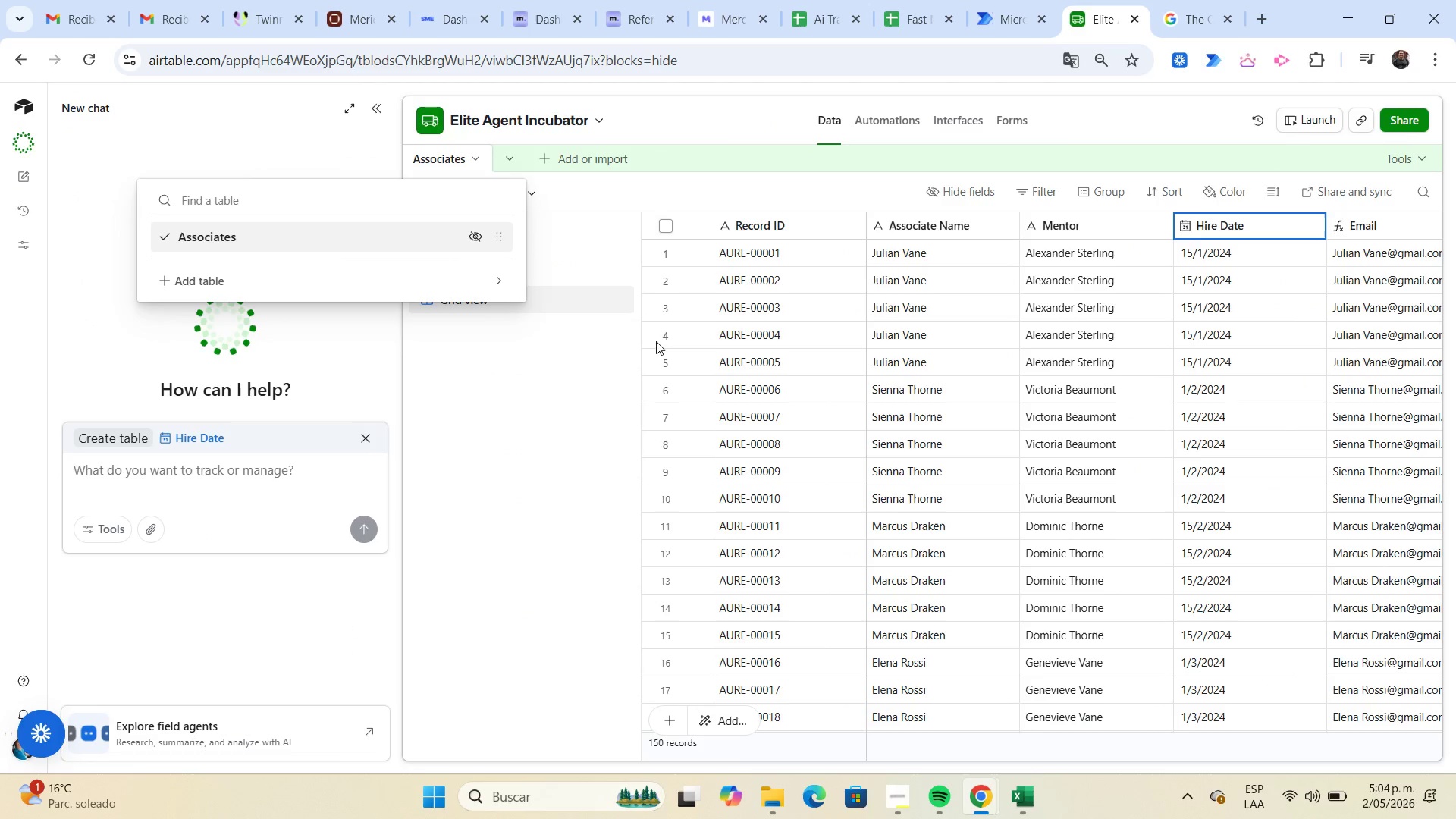 
left_click([500, 282])
 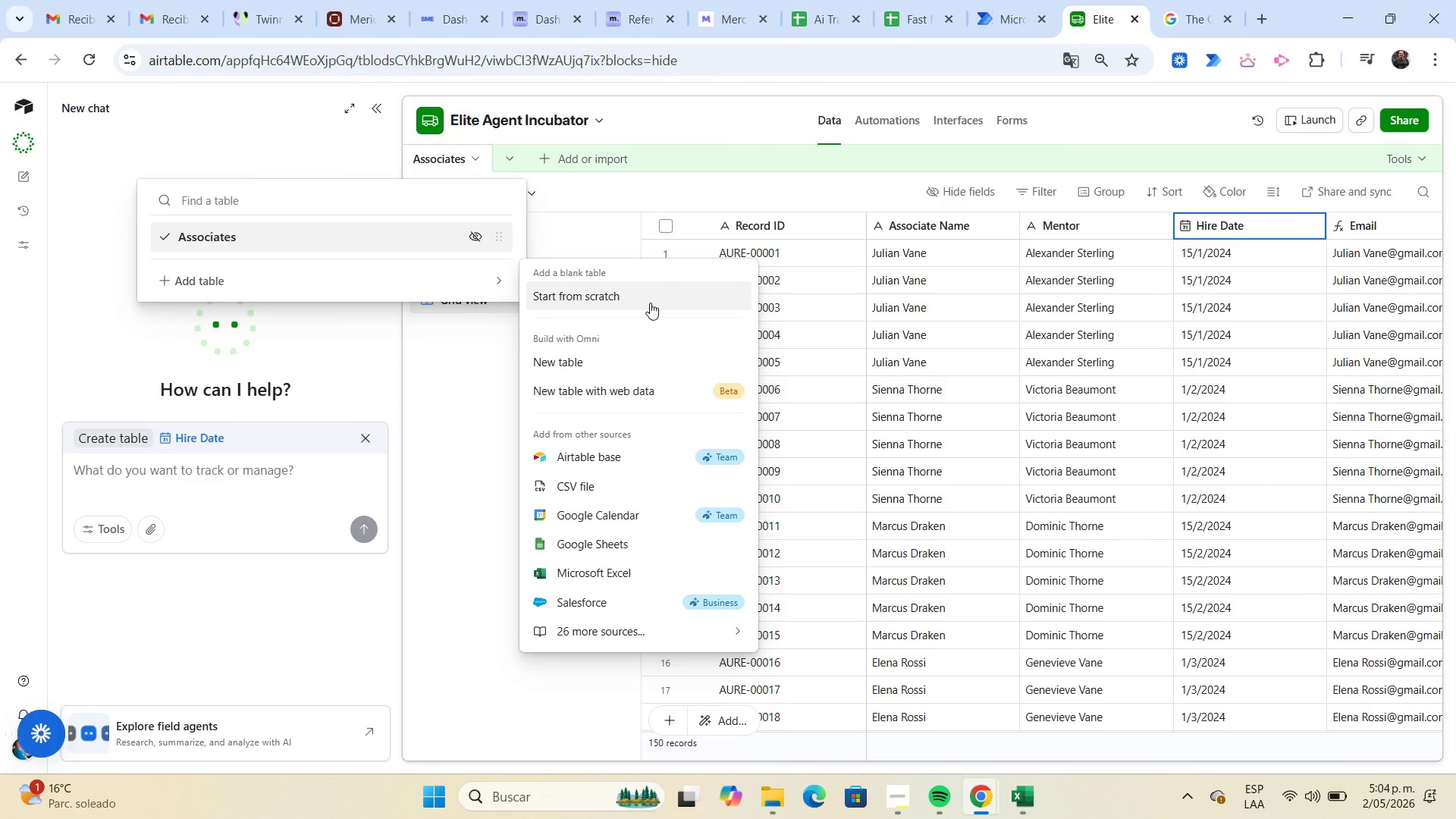 
left_click([650, 303])
 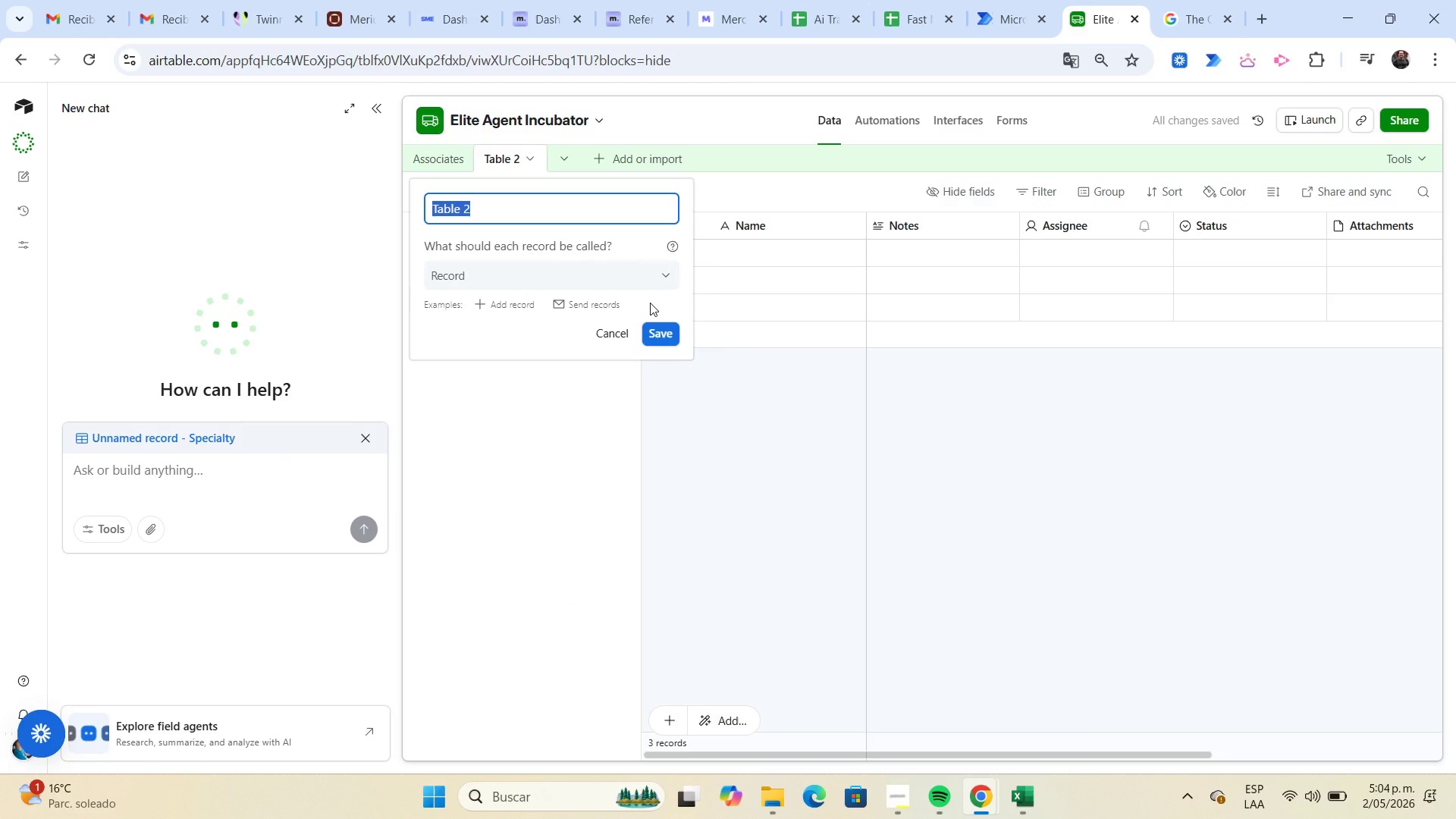 
type(Onboarding Modules)
 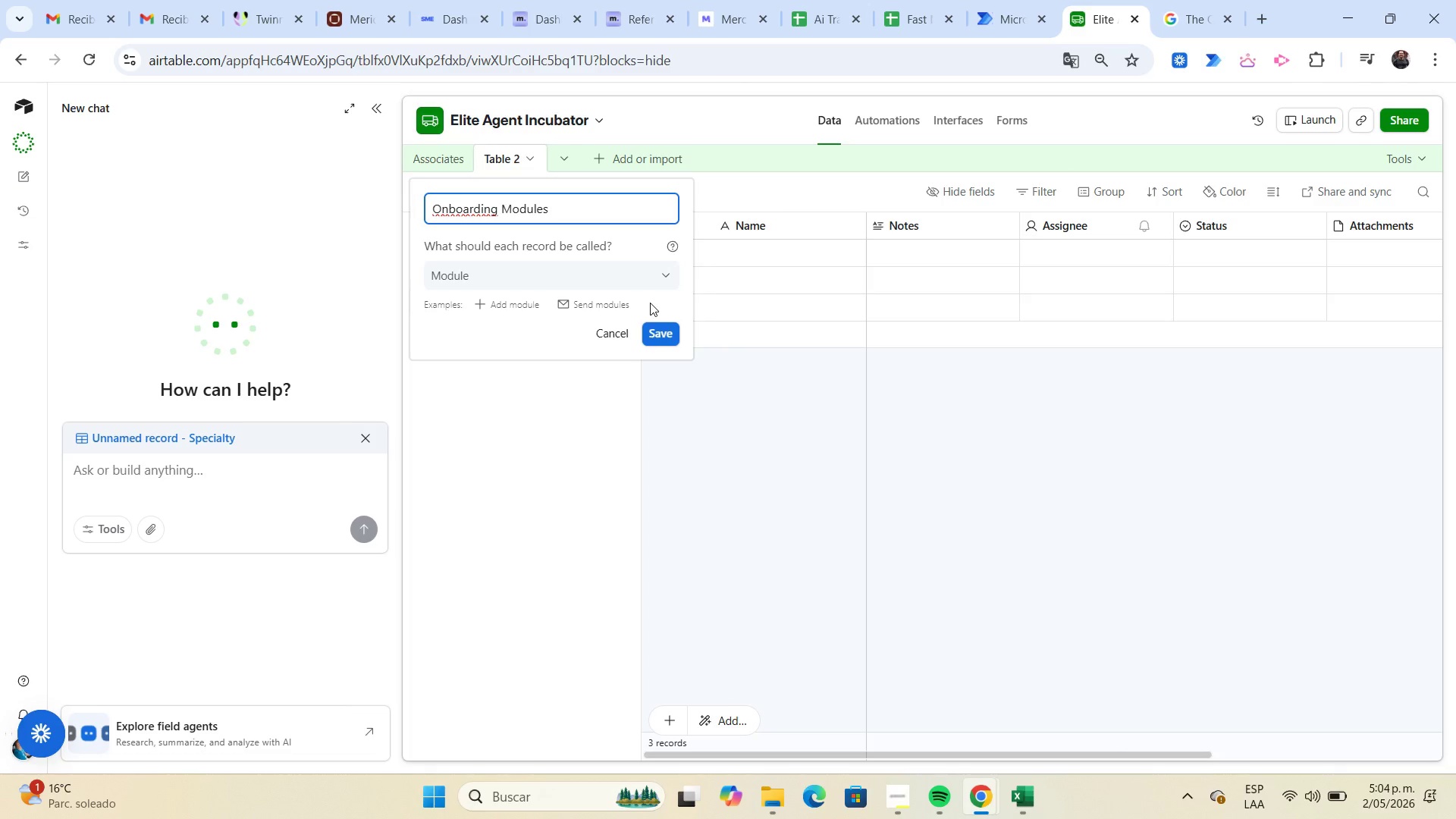 
key(Enter)
 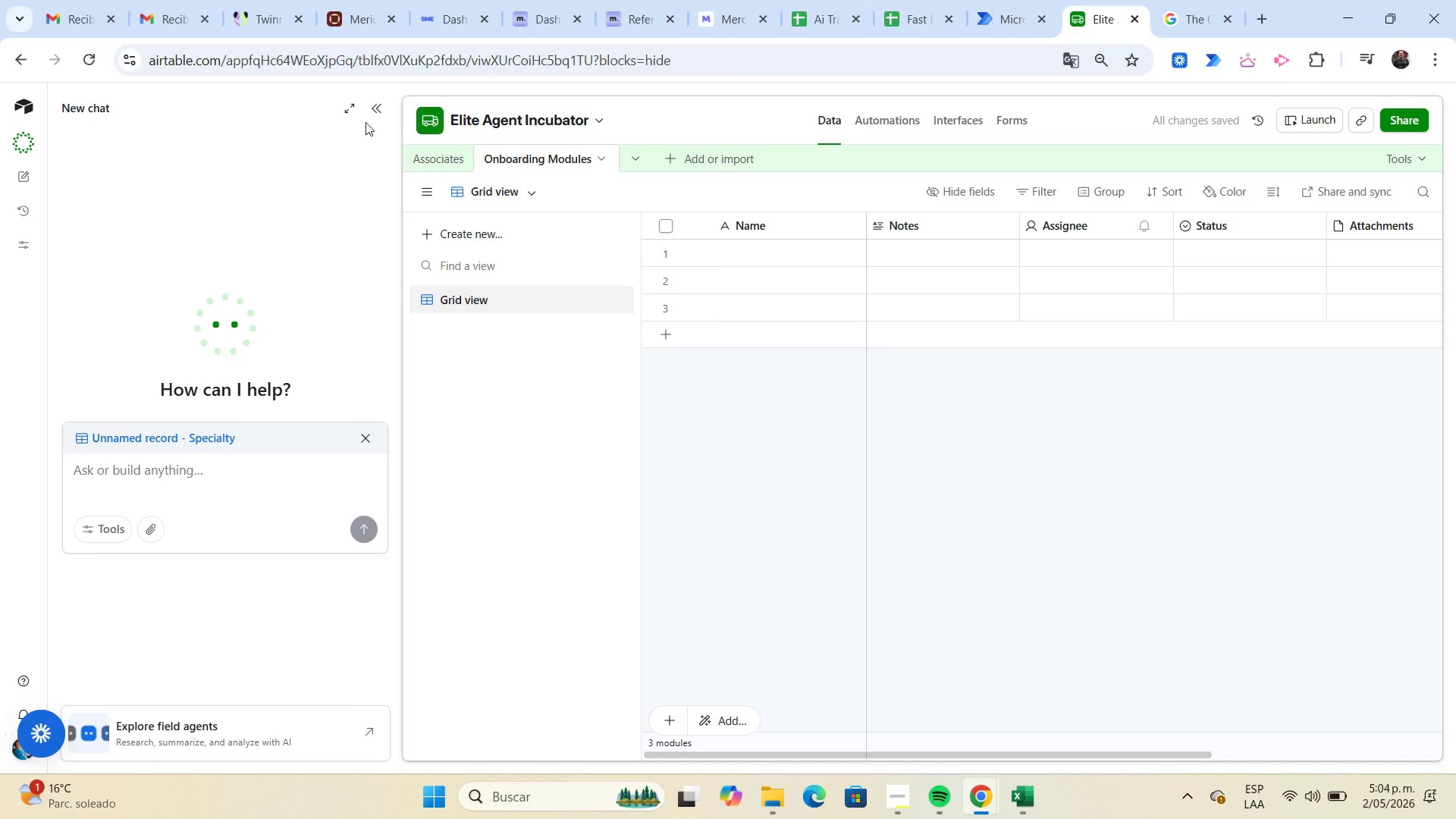 
left_click([372, 116])
 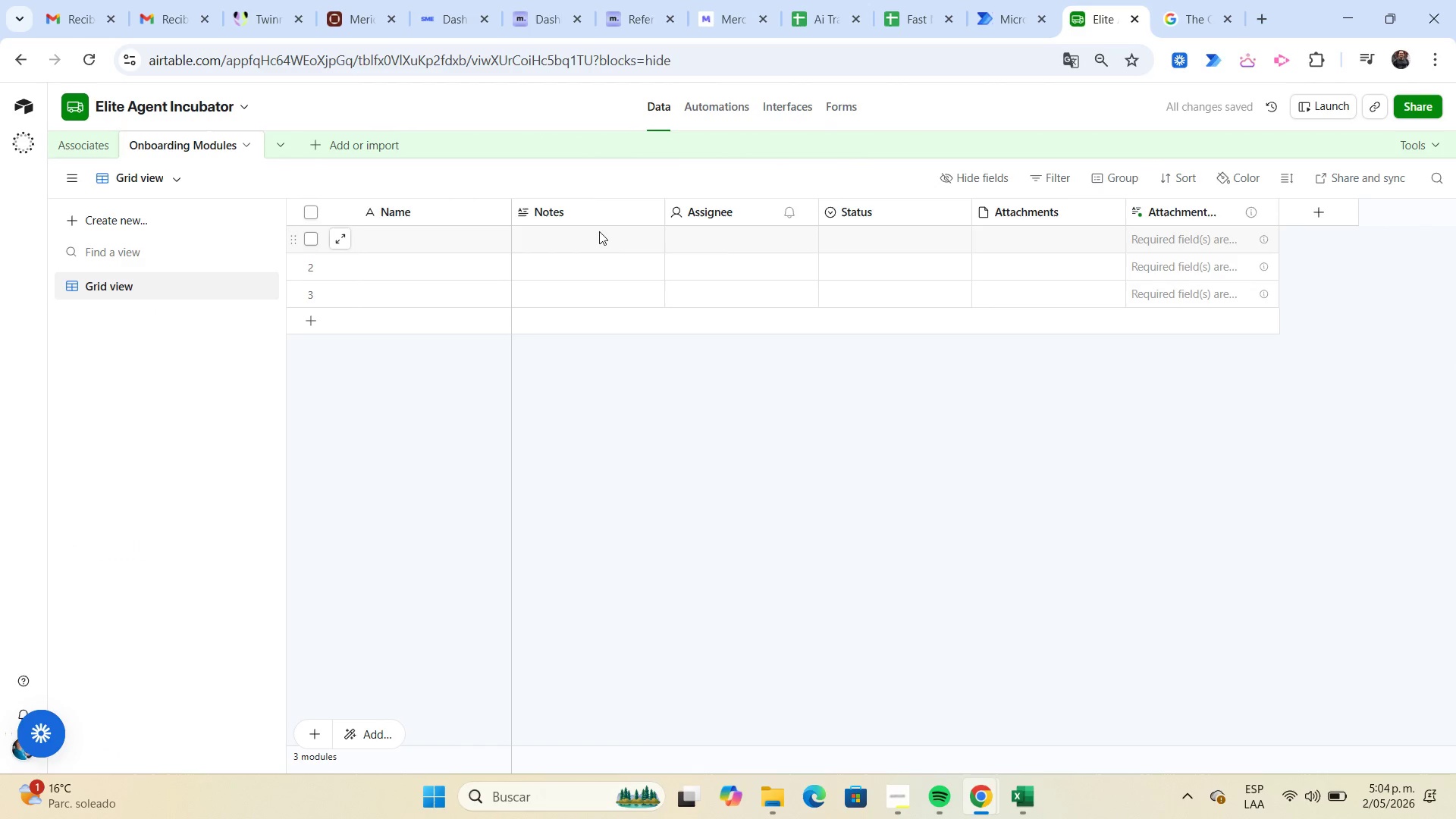 
left_click_drag(start_coordinate=[605, 211], to_coordinate=[855, 212])
 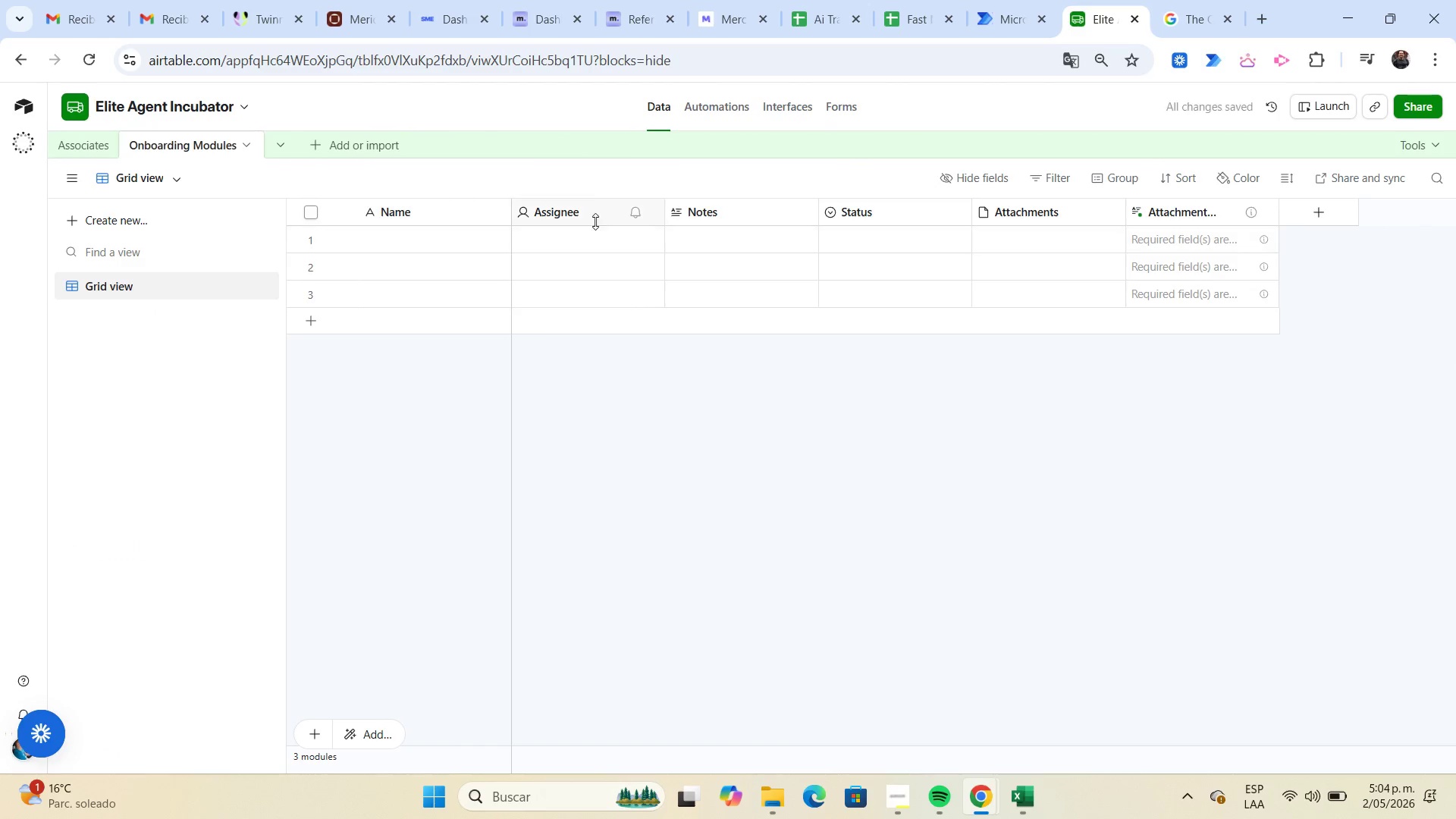 
left_click([594, 215])
 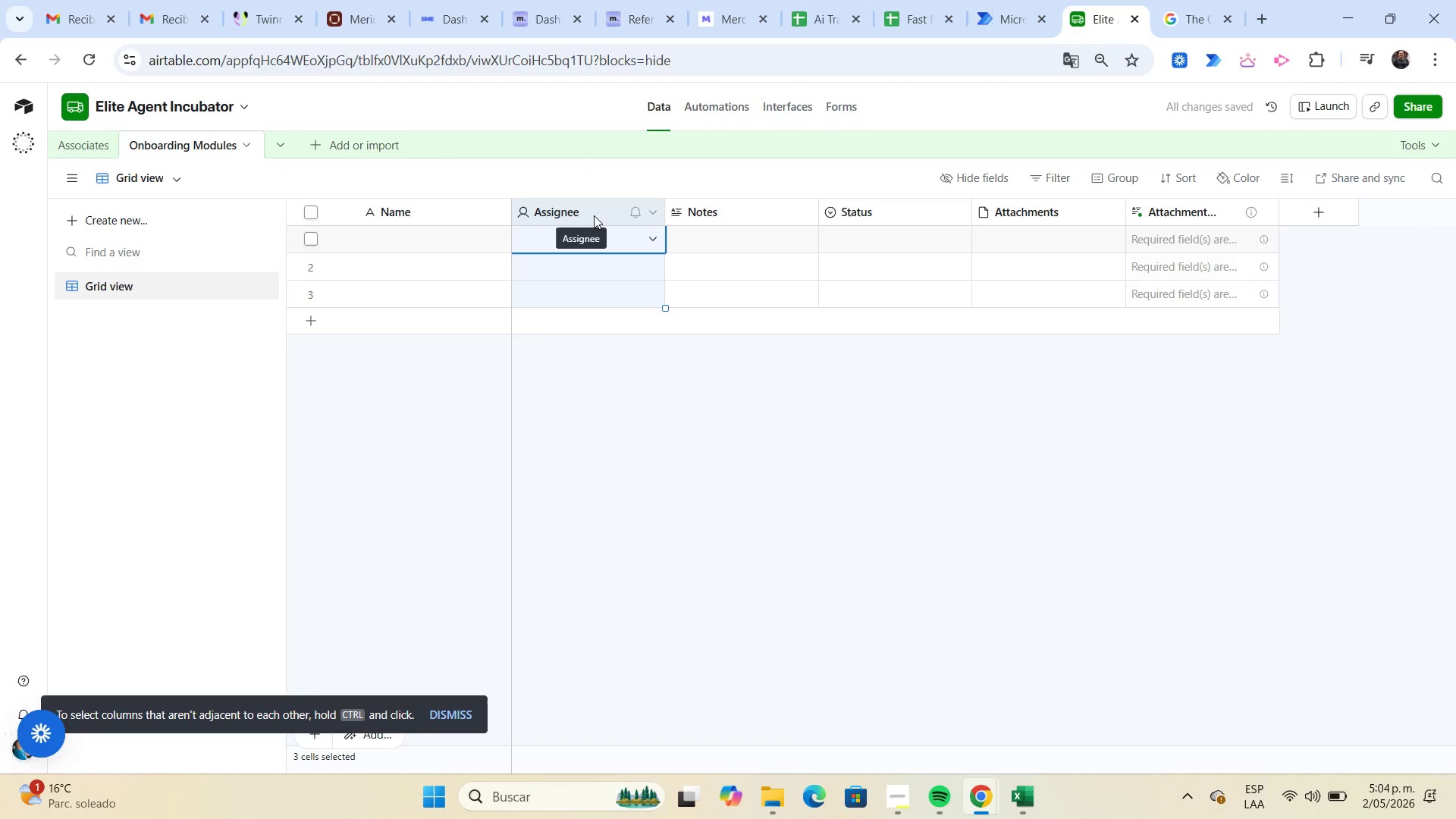 
key(Shift+ArrowRight)
 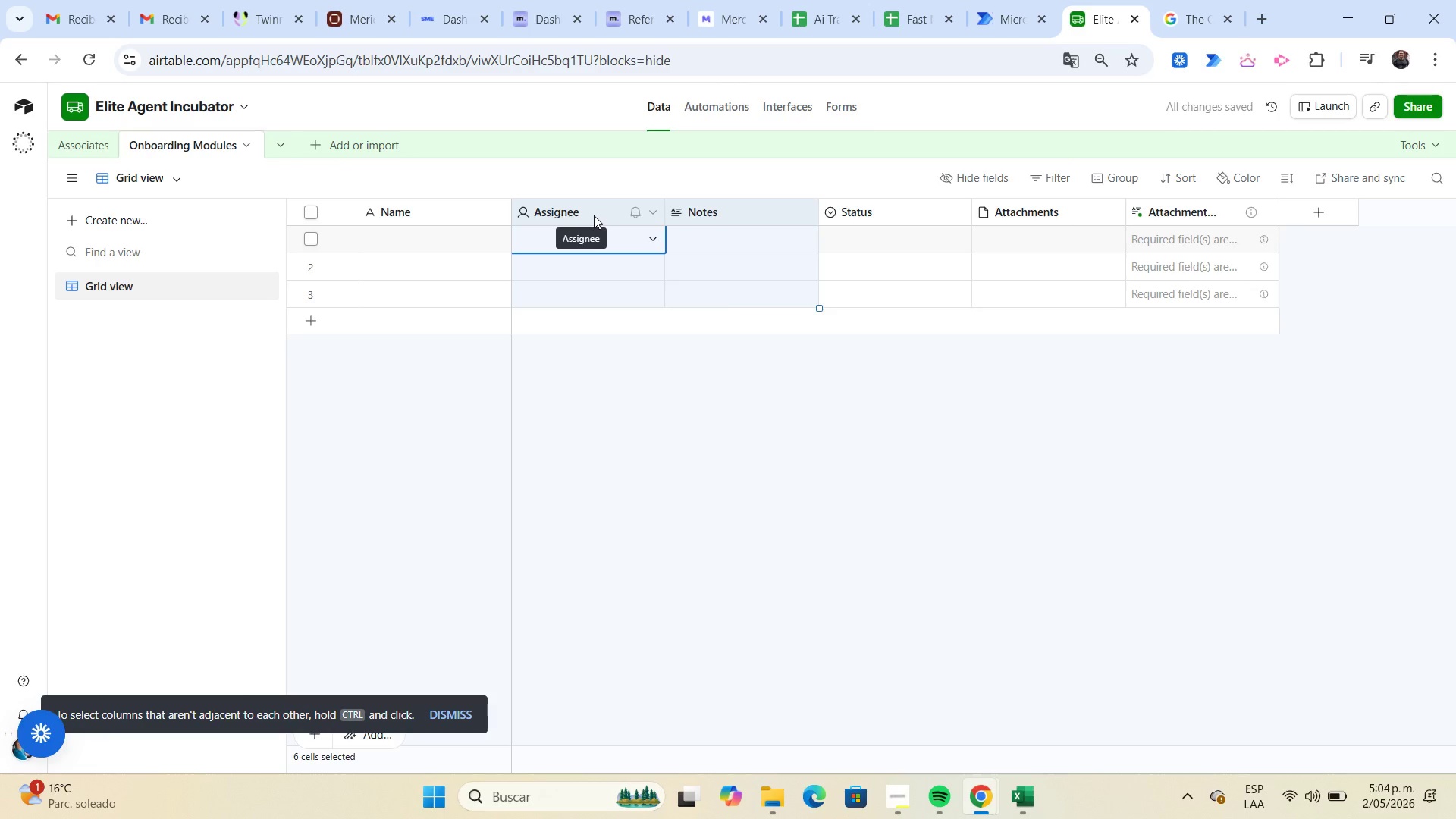 
key(Shift+ArrowRight)
 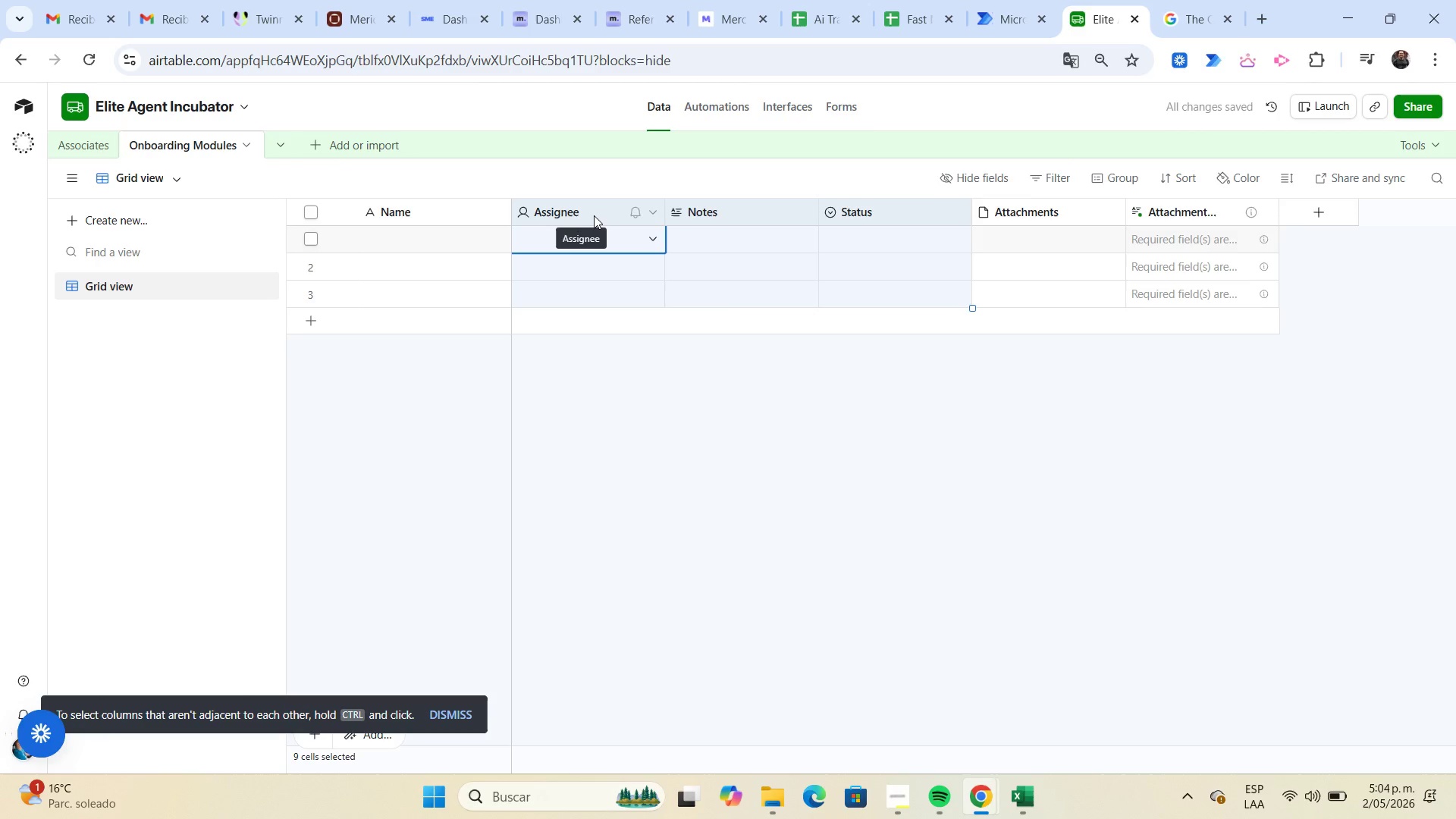 
key(Shift+ArrowRight)
 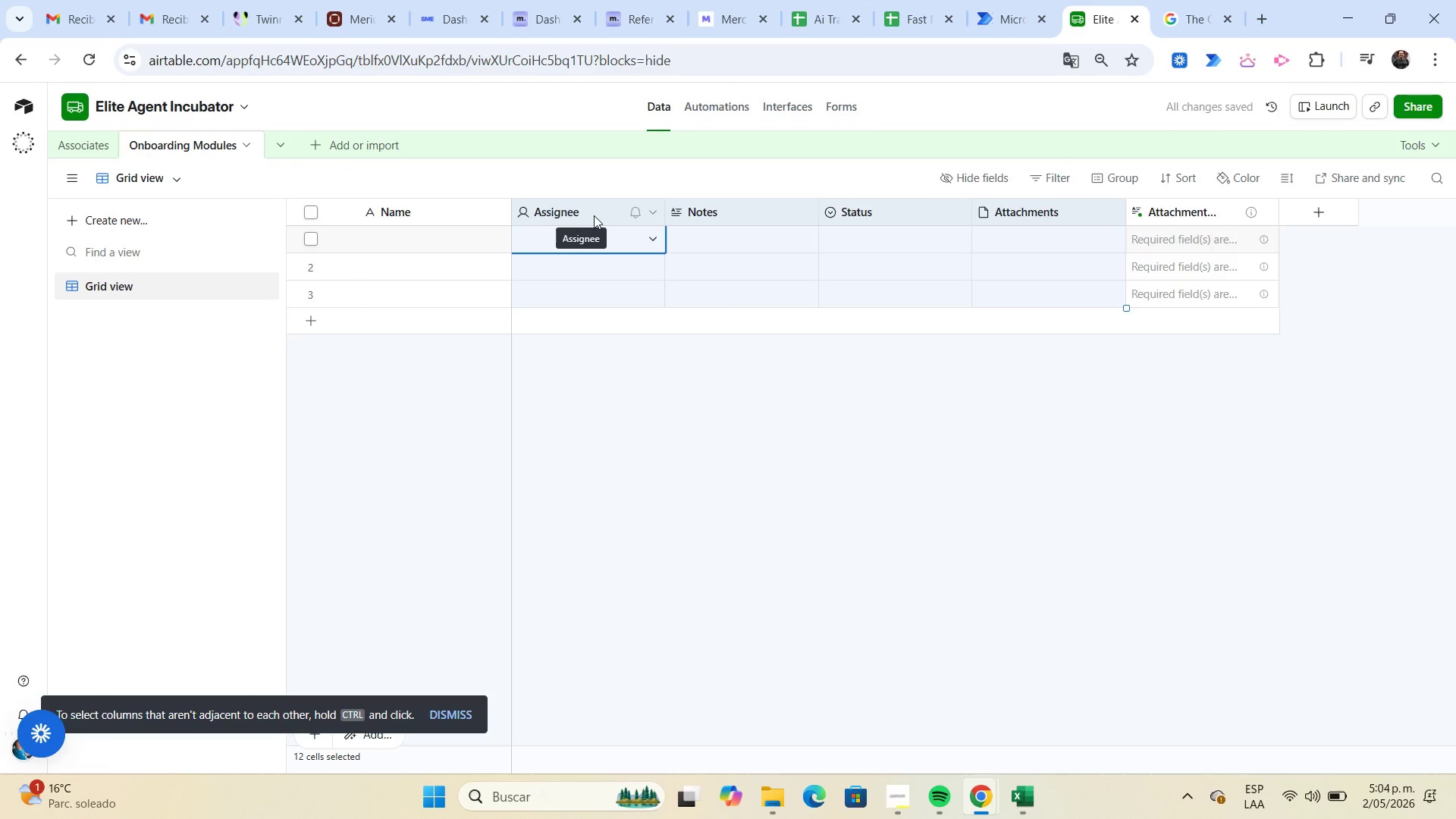 
key(Shift+ArrowRight)
 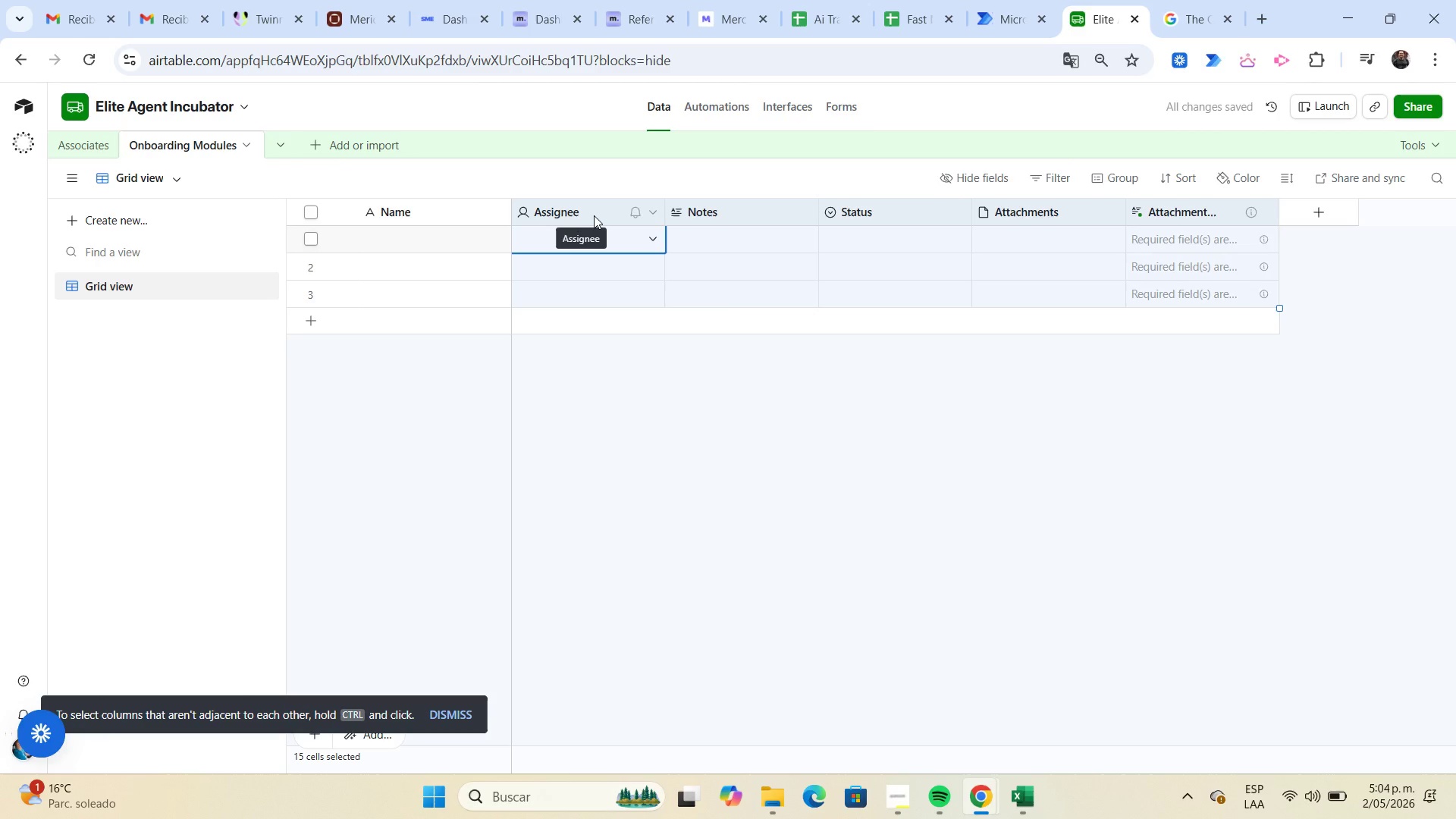 
right_click([594, 215])
 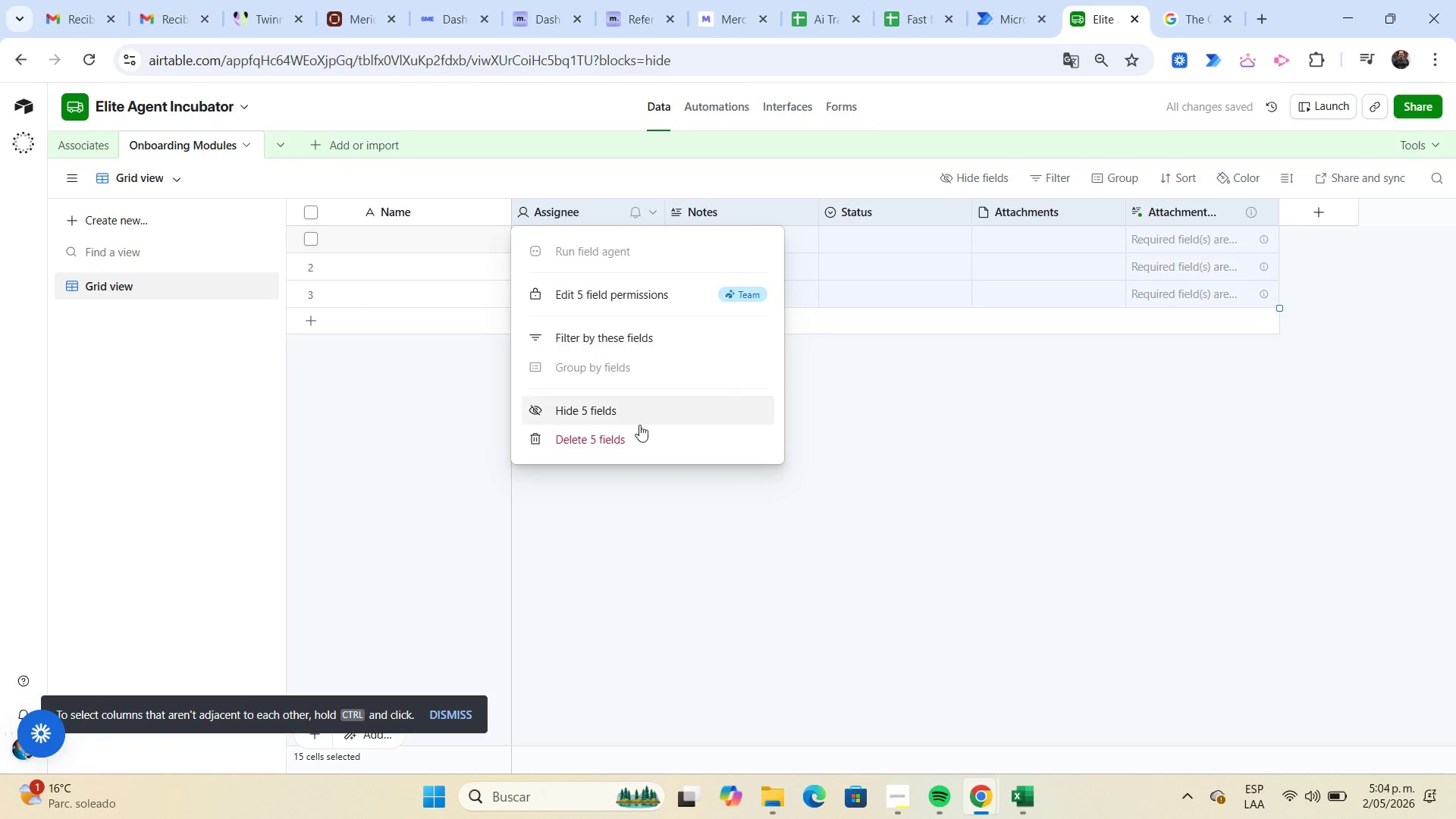 
left_click([634, 445])
 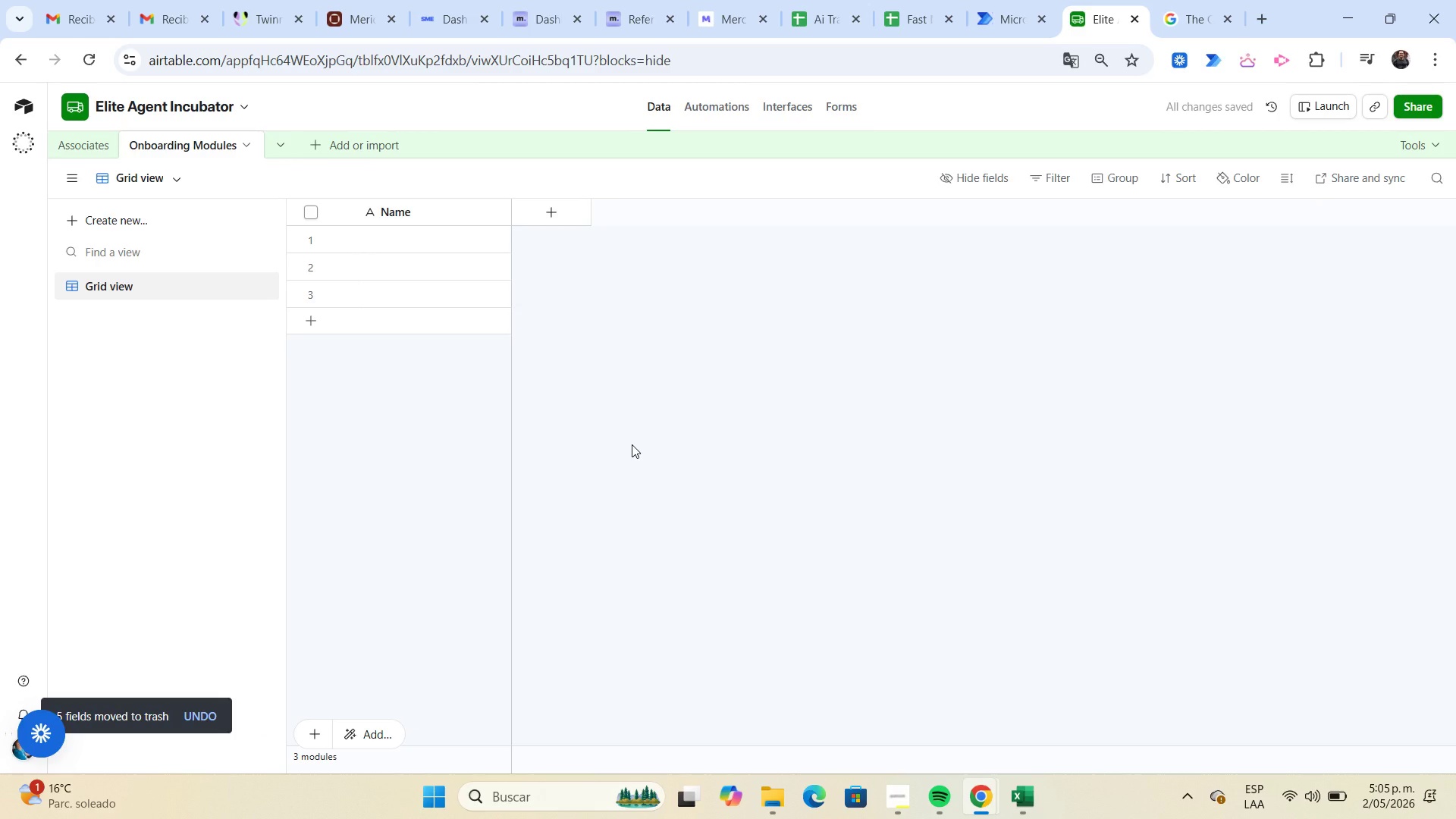 
wait(5.7)
 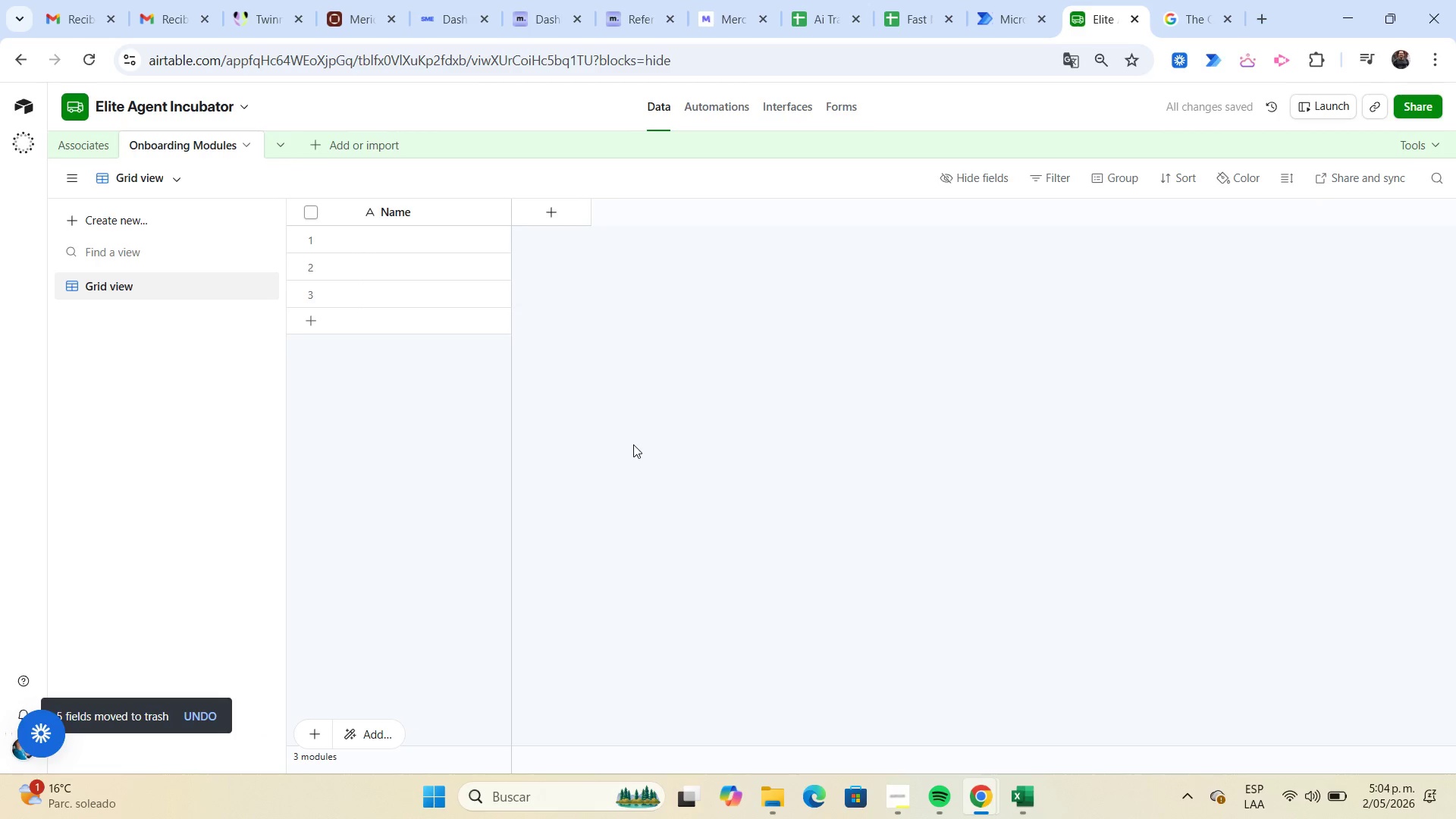 
left_click([1030, 790])
 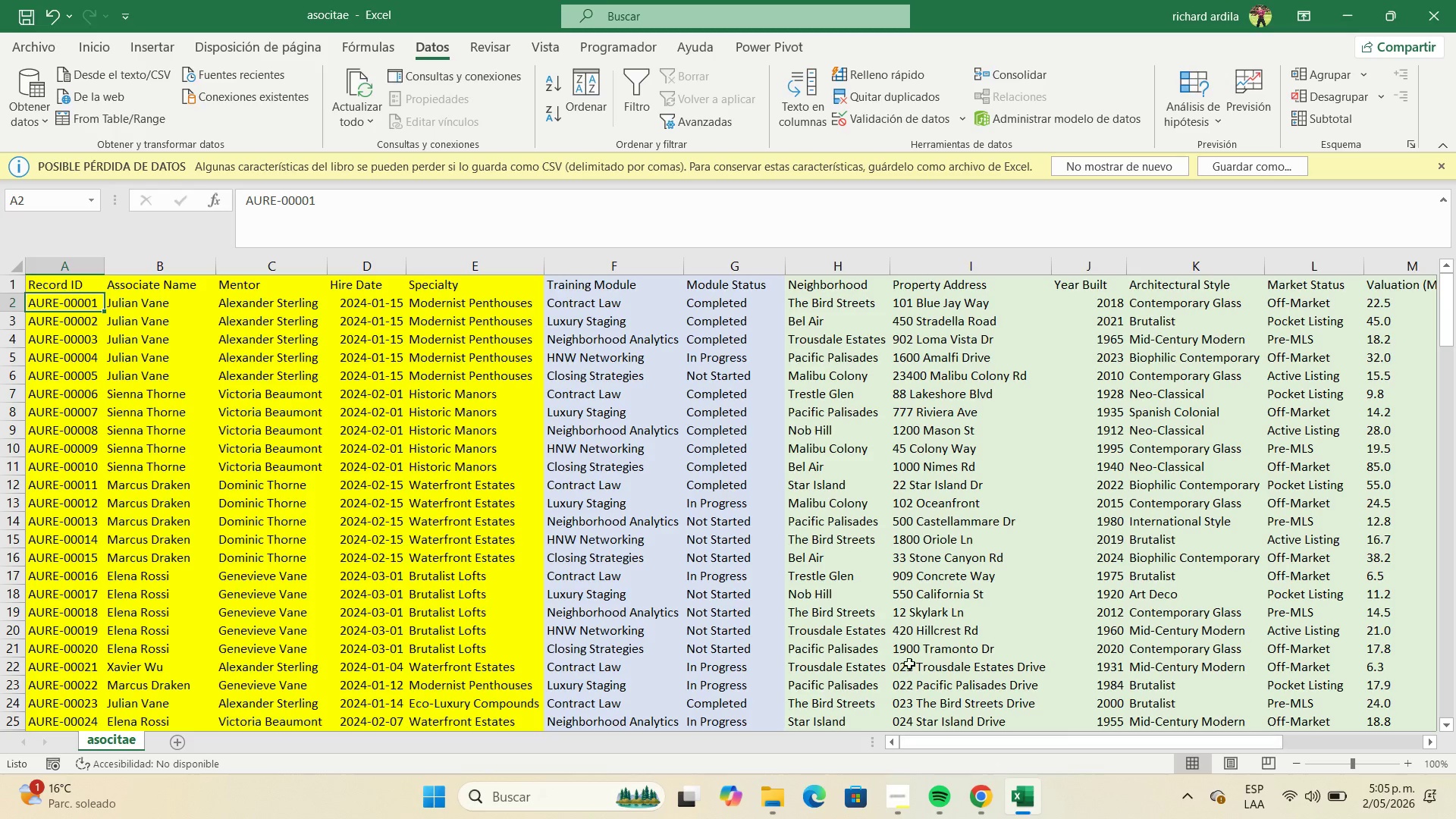 
wait(8.77)
 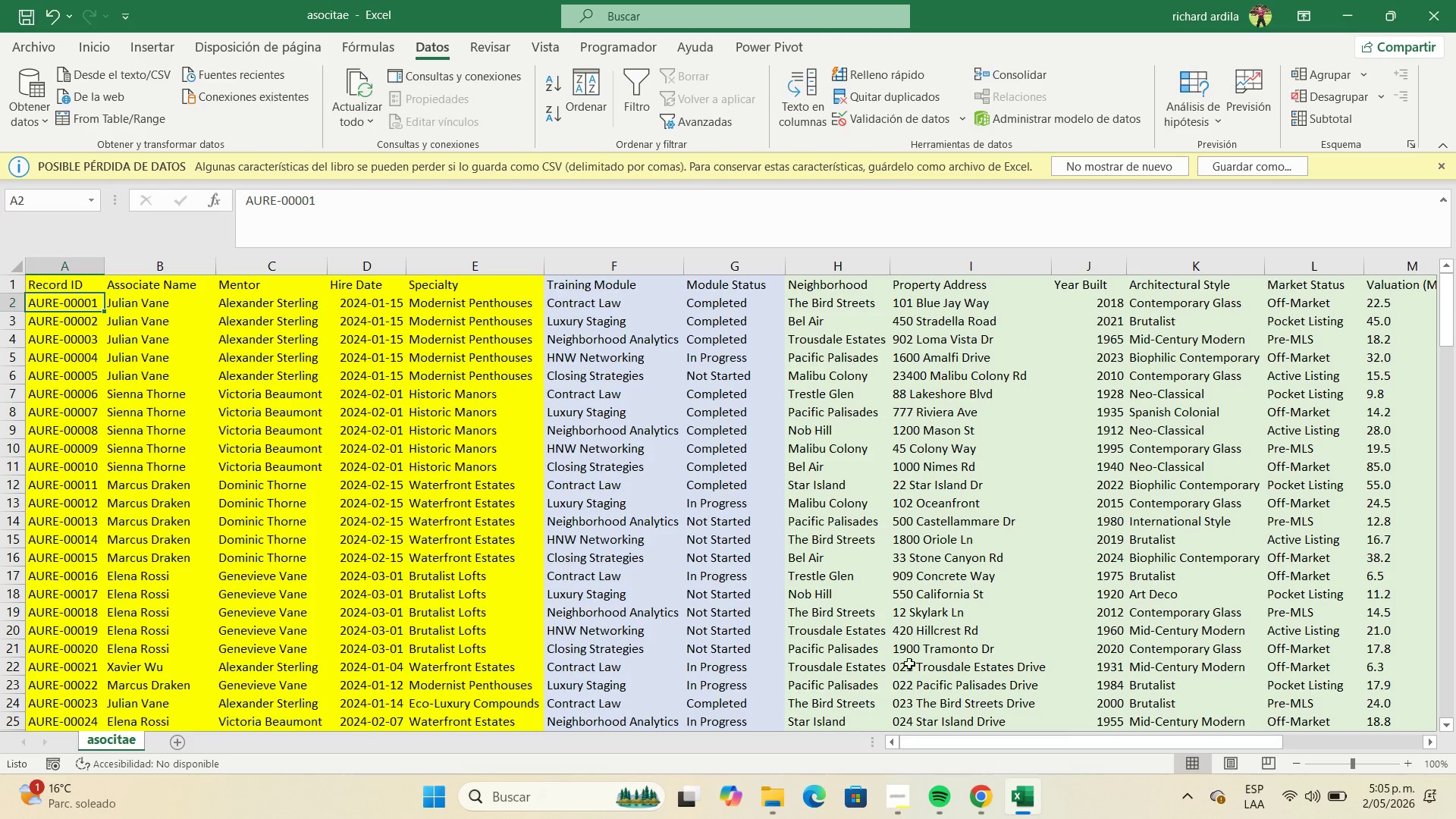 
left_click([626, 289])
 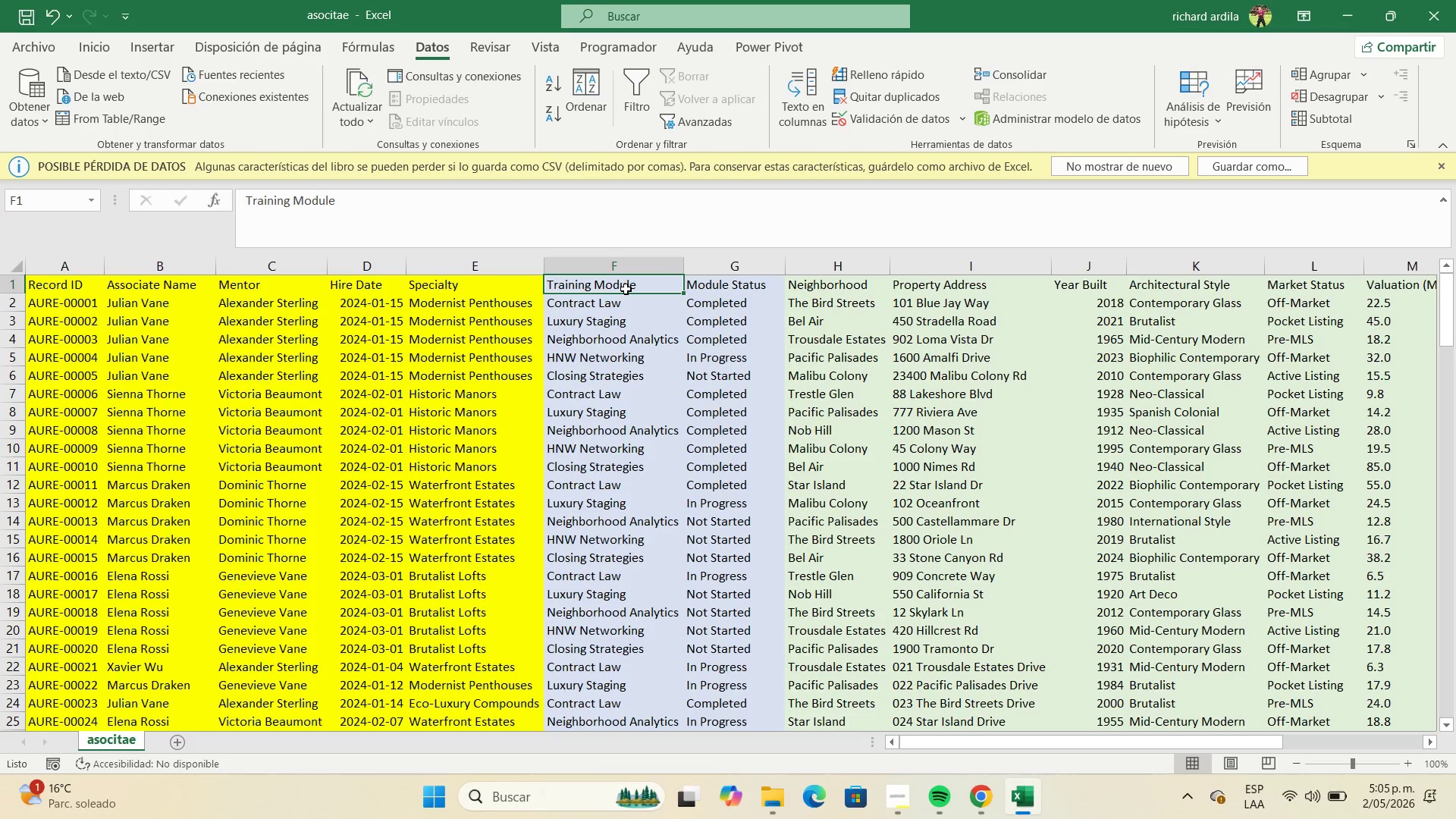 
key(Control+C)
 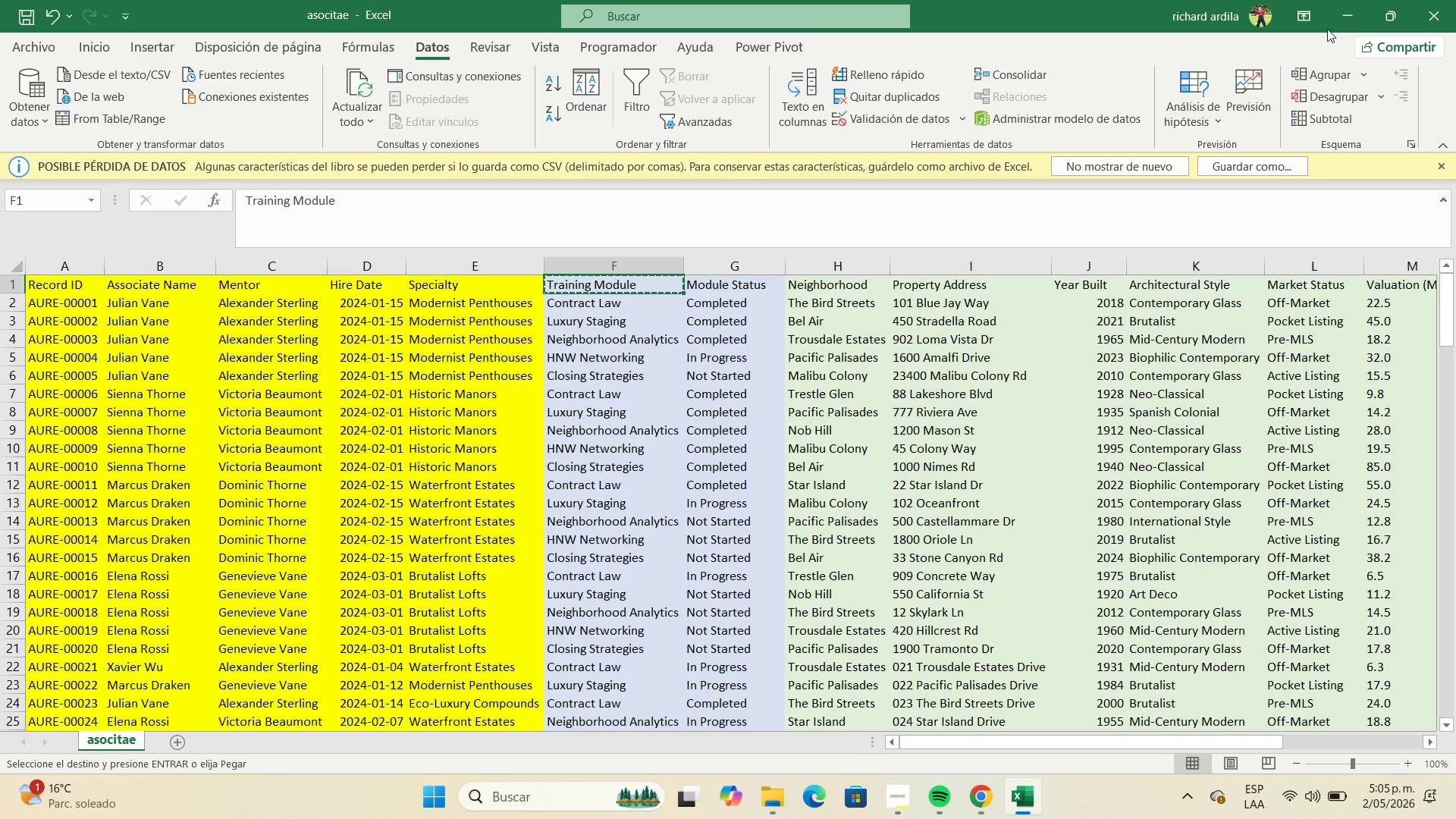 
left_click([1345, 8])
 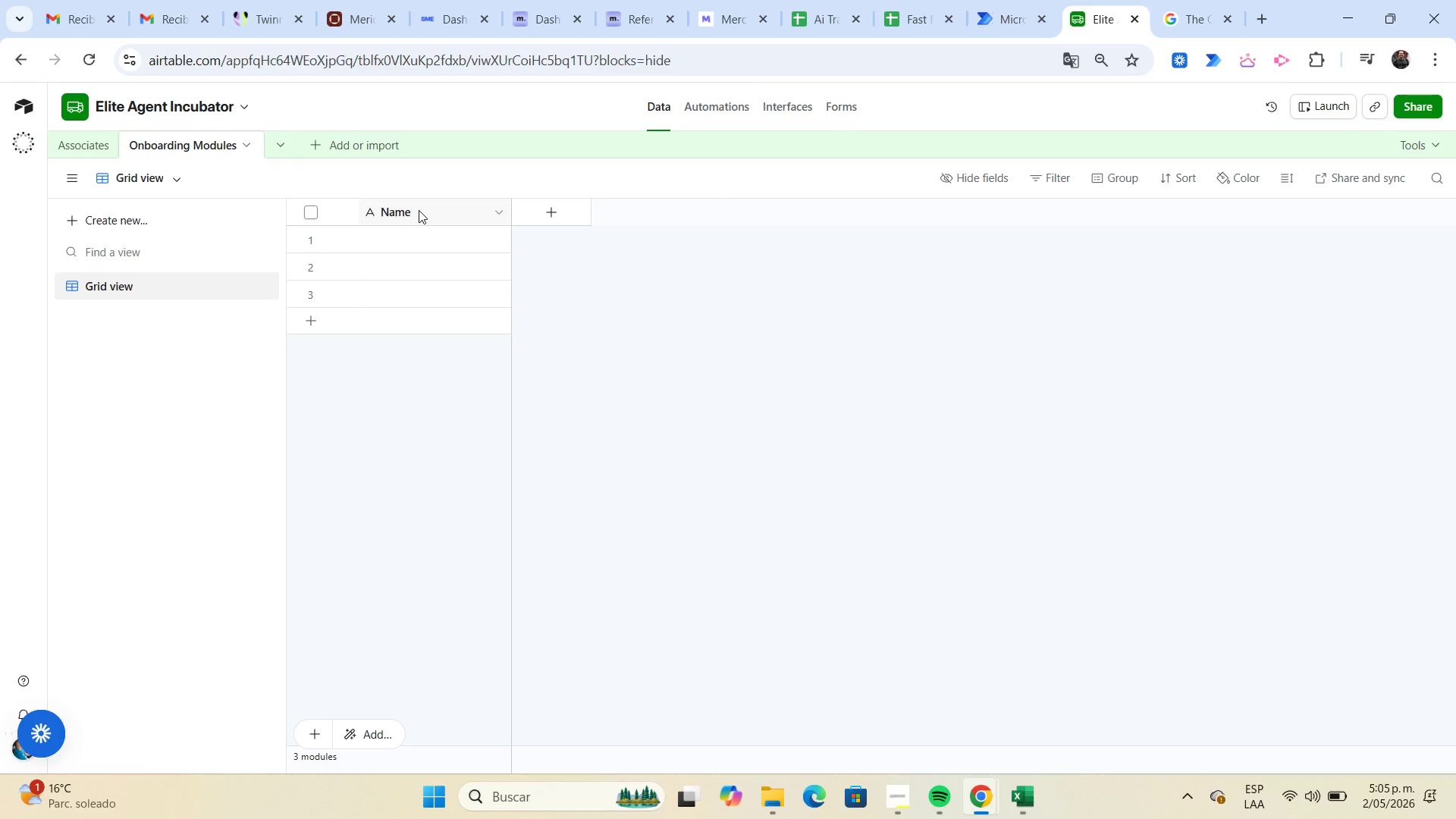 
double_click([419, 210])
 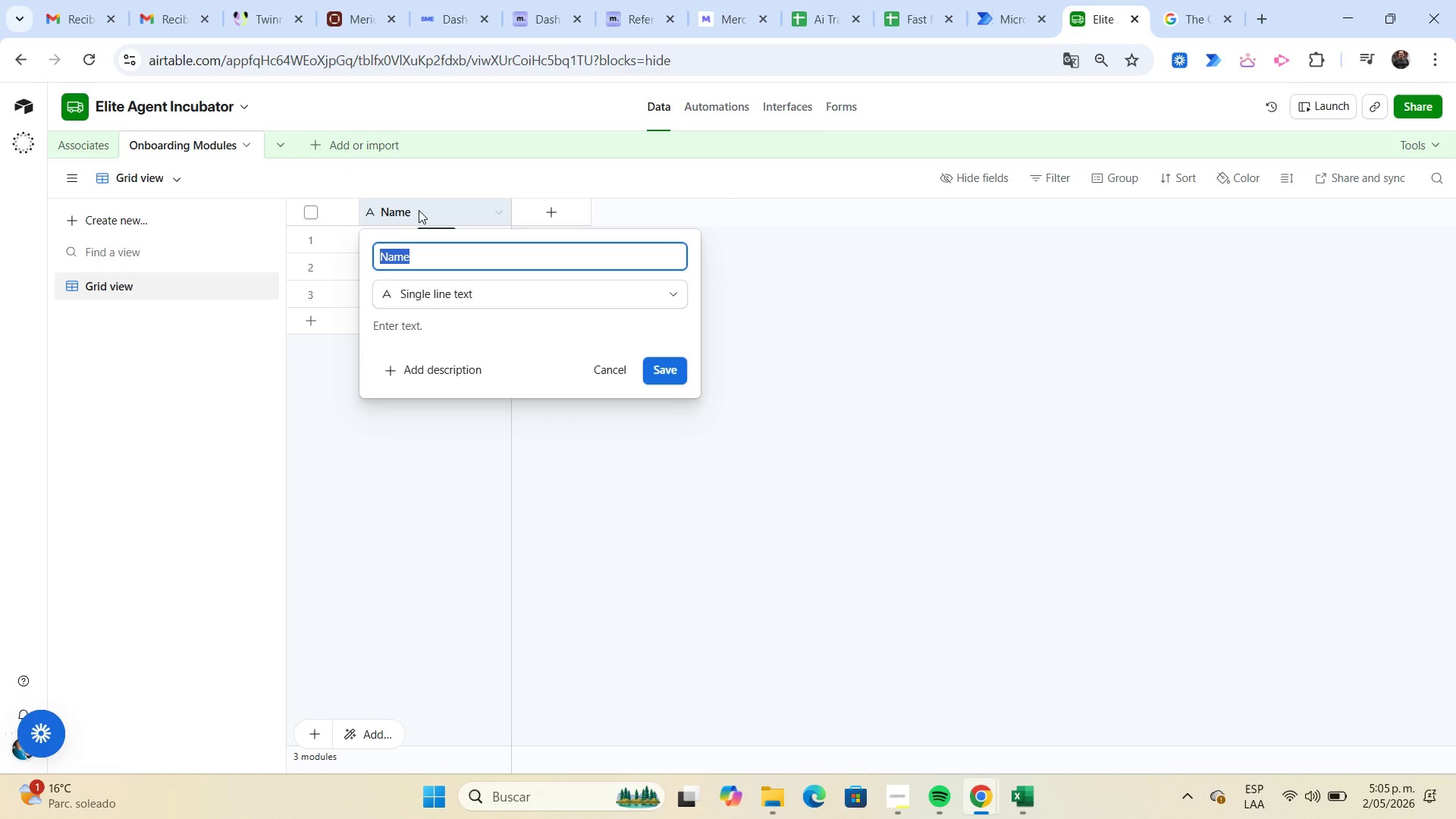 
key(Control+V)
 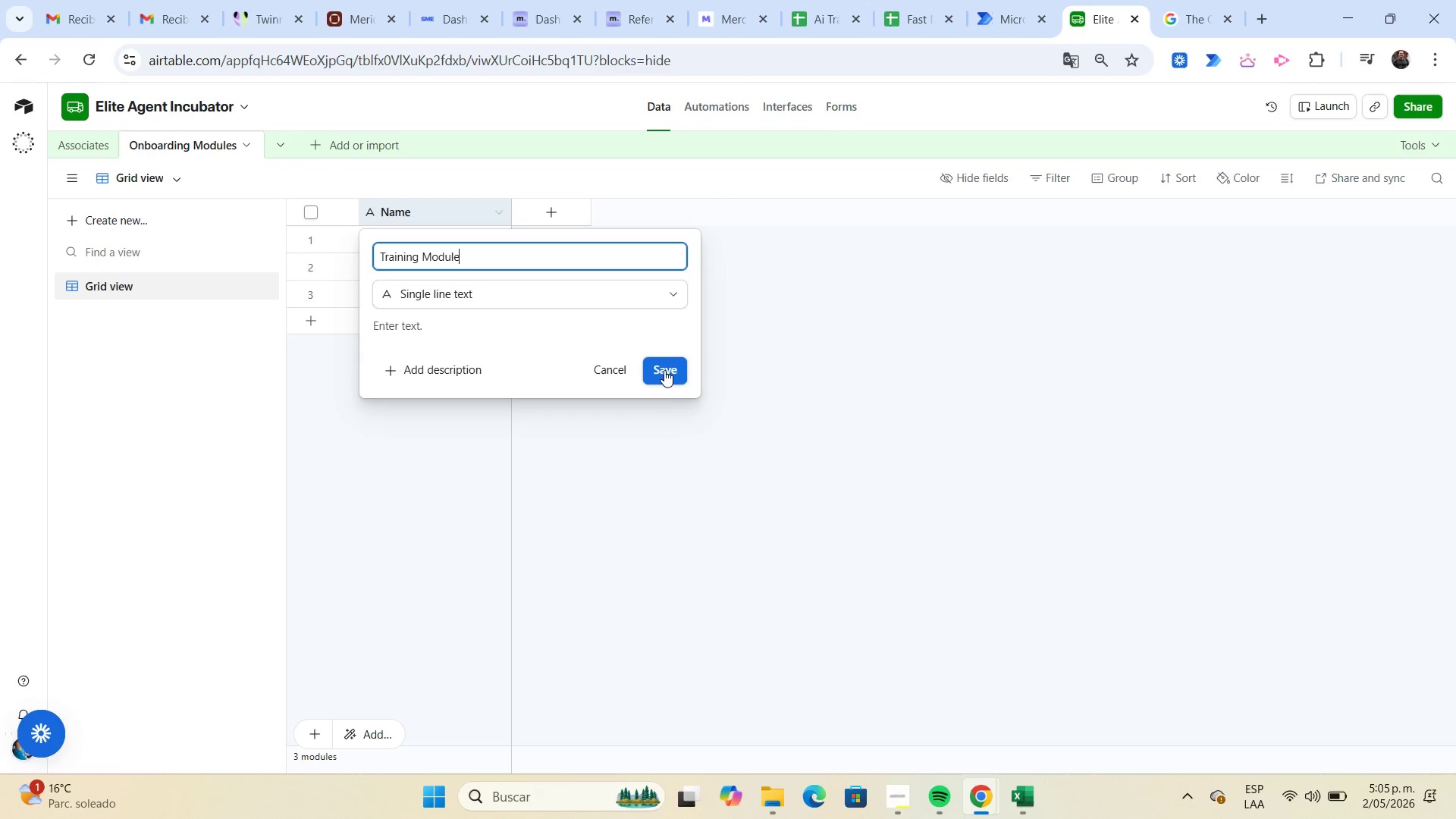 
left_click([665, 372])
 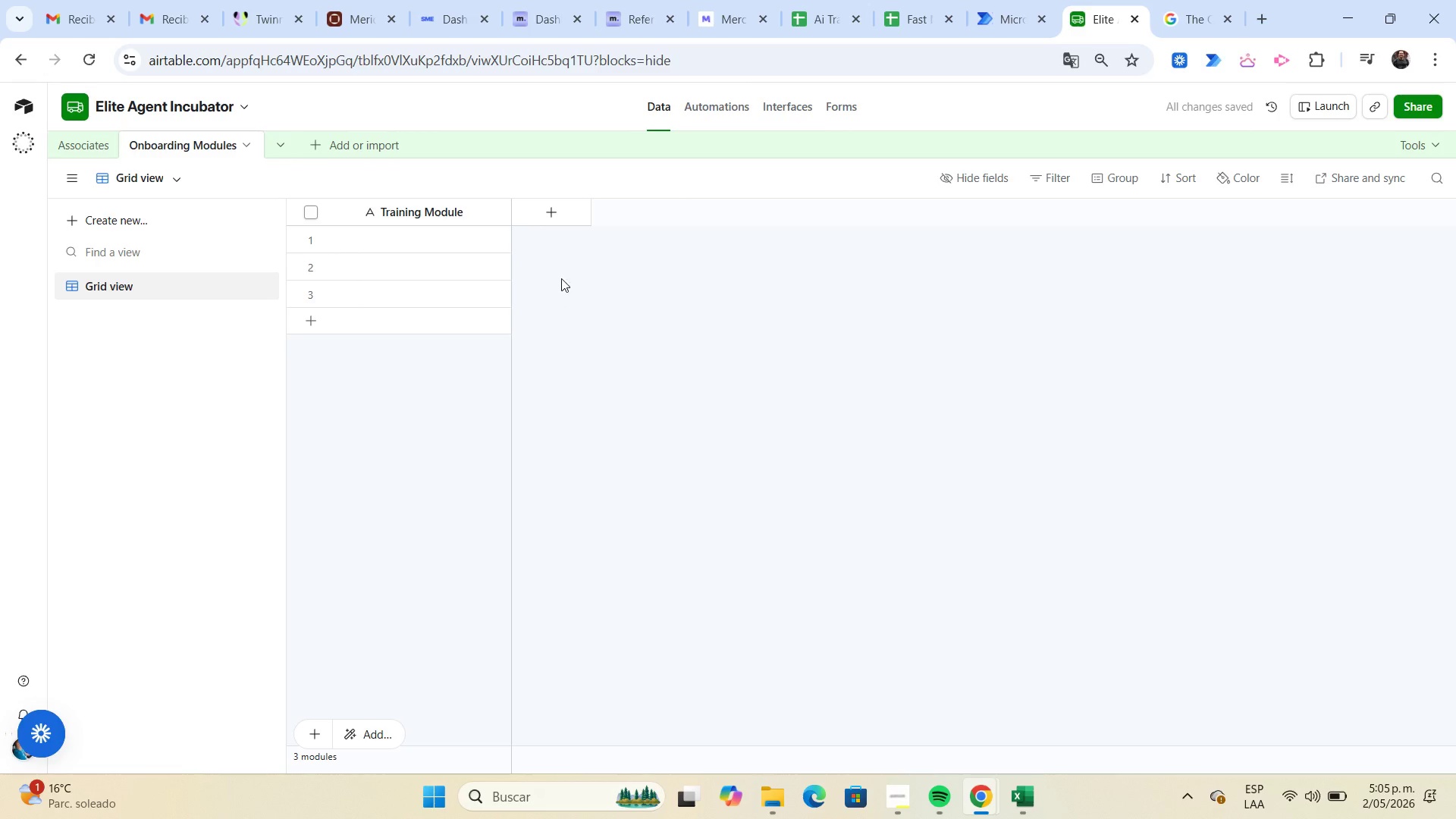 
wait(6.89)
 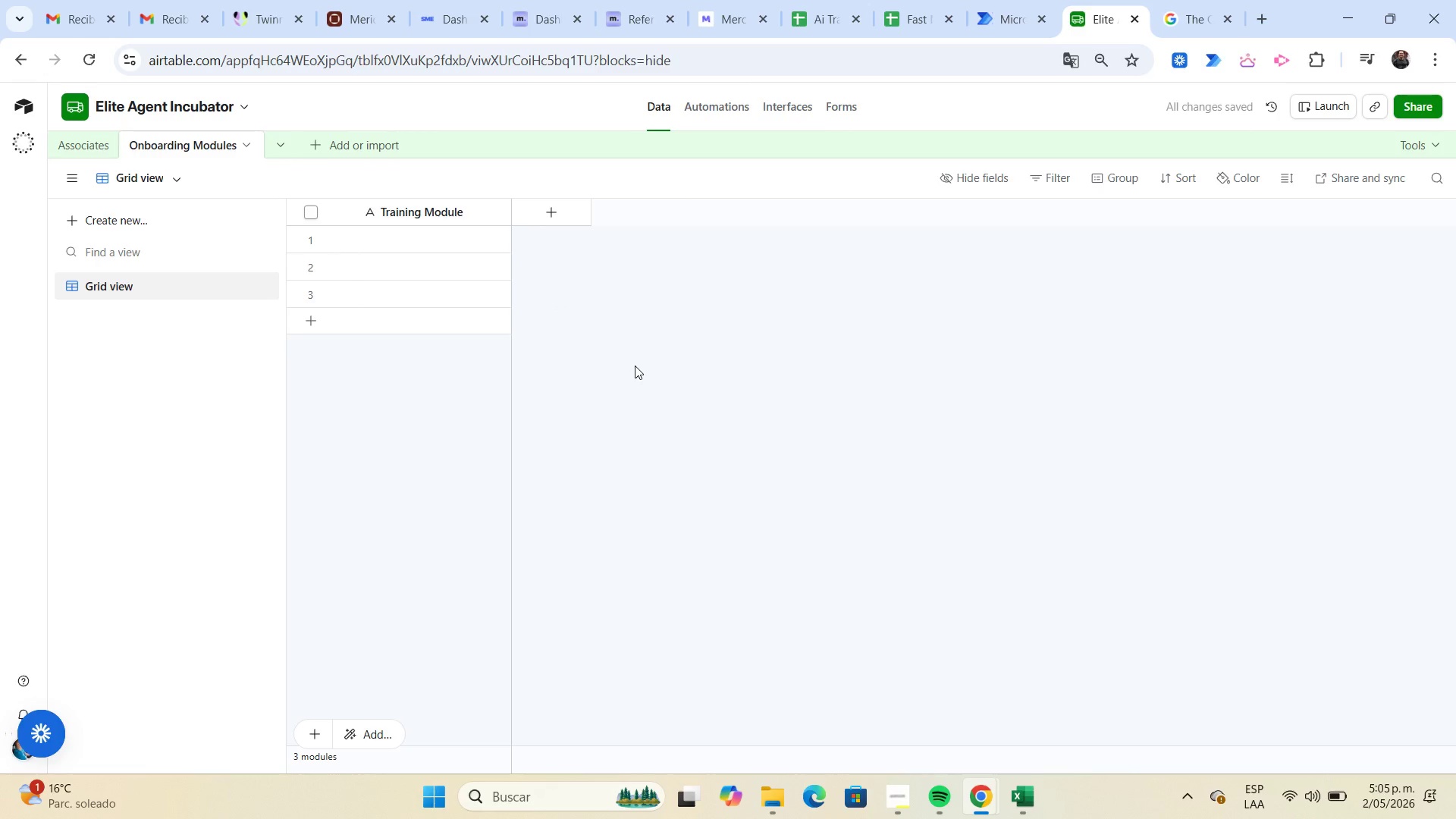 
left_click([1024, 787])
 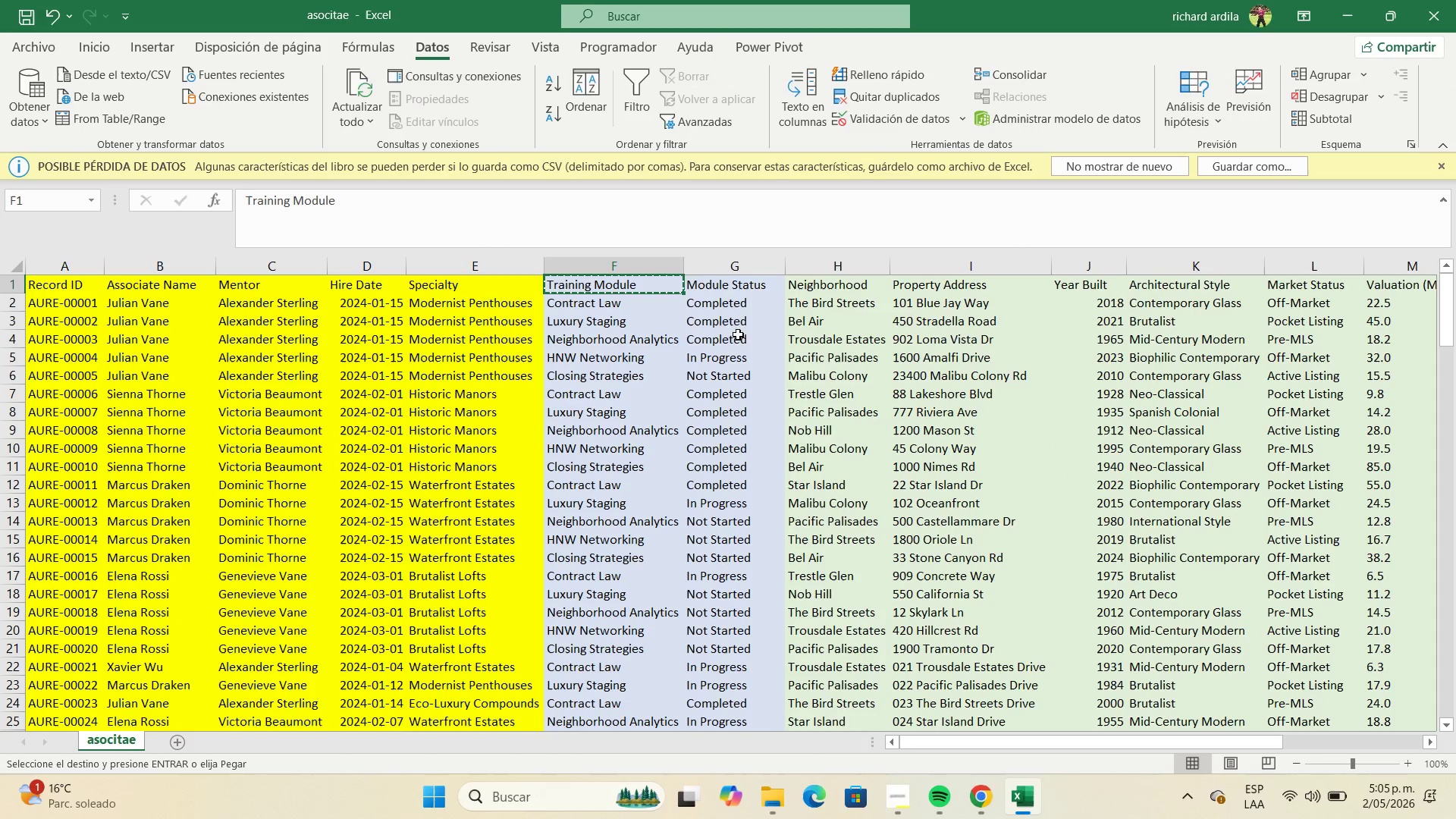 
left_click([747, 287])
 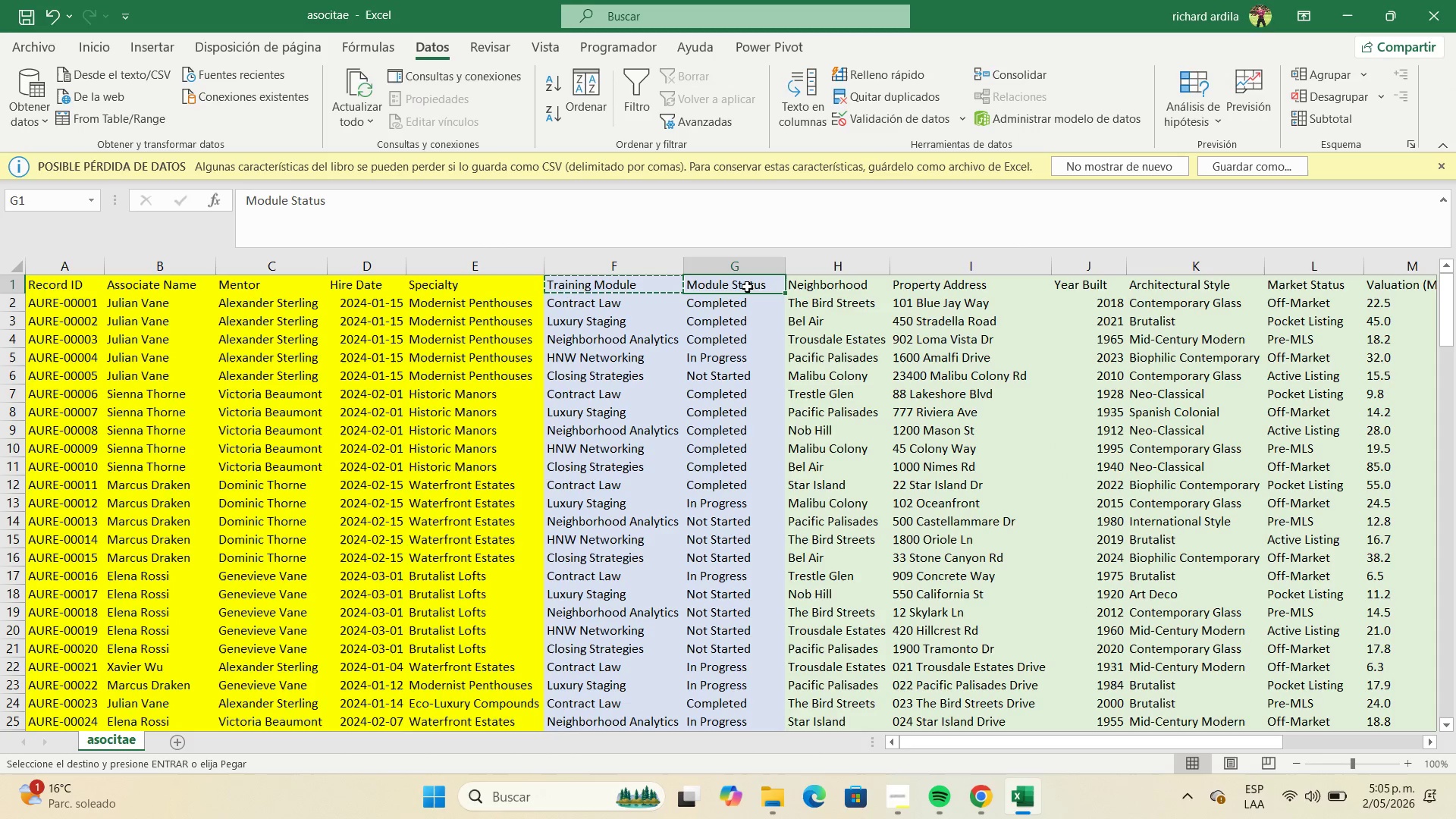 
key(Control+C)
 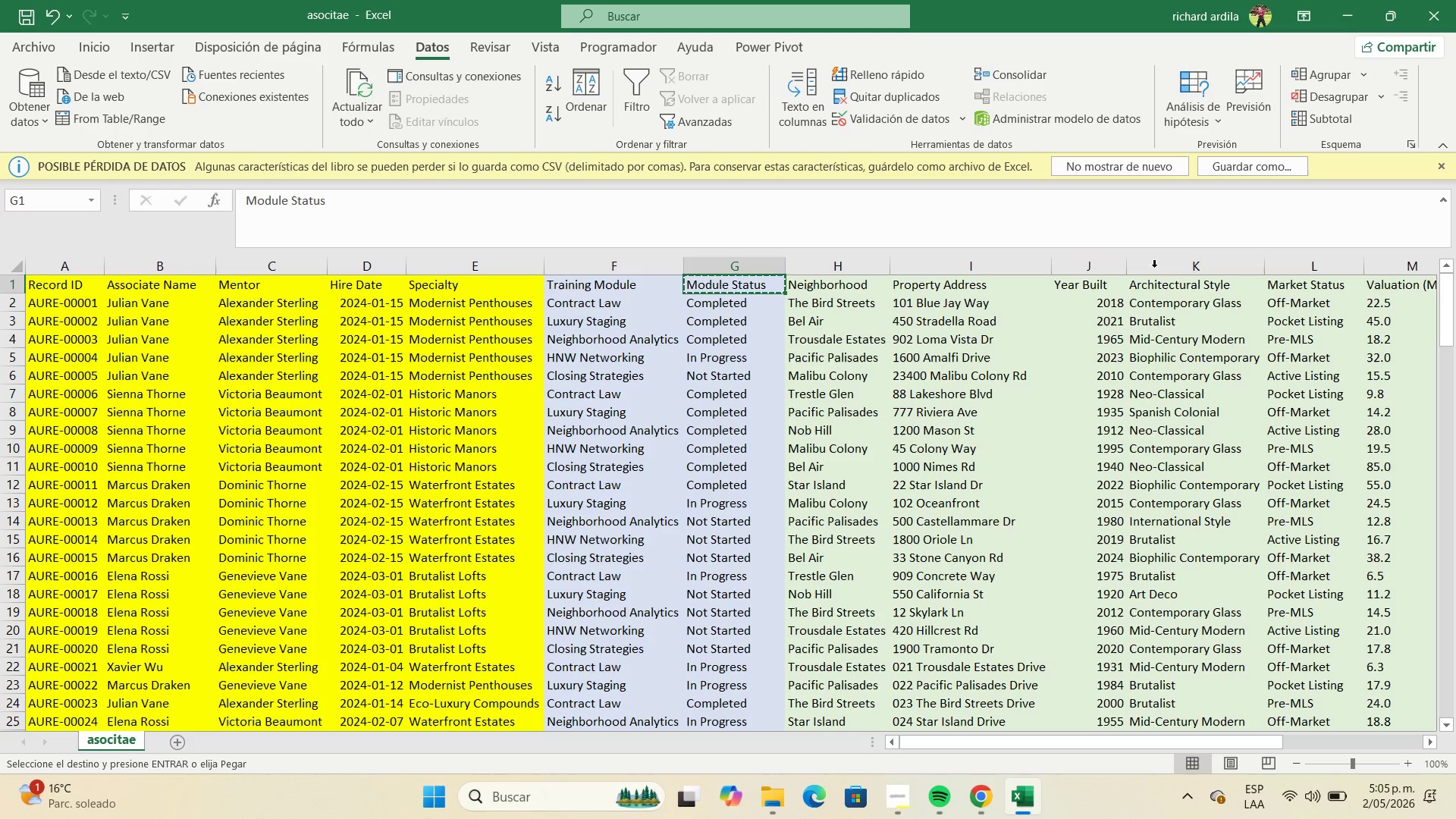 
left_click([1336, 24])
 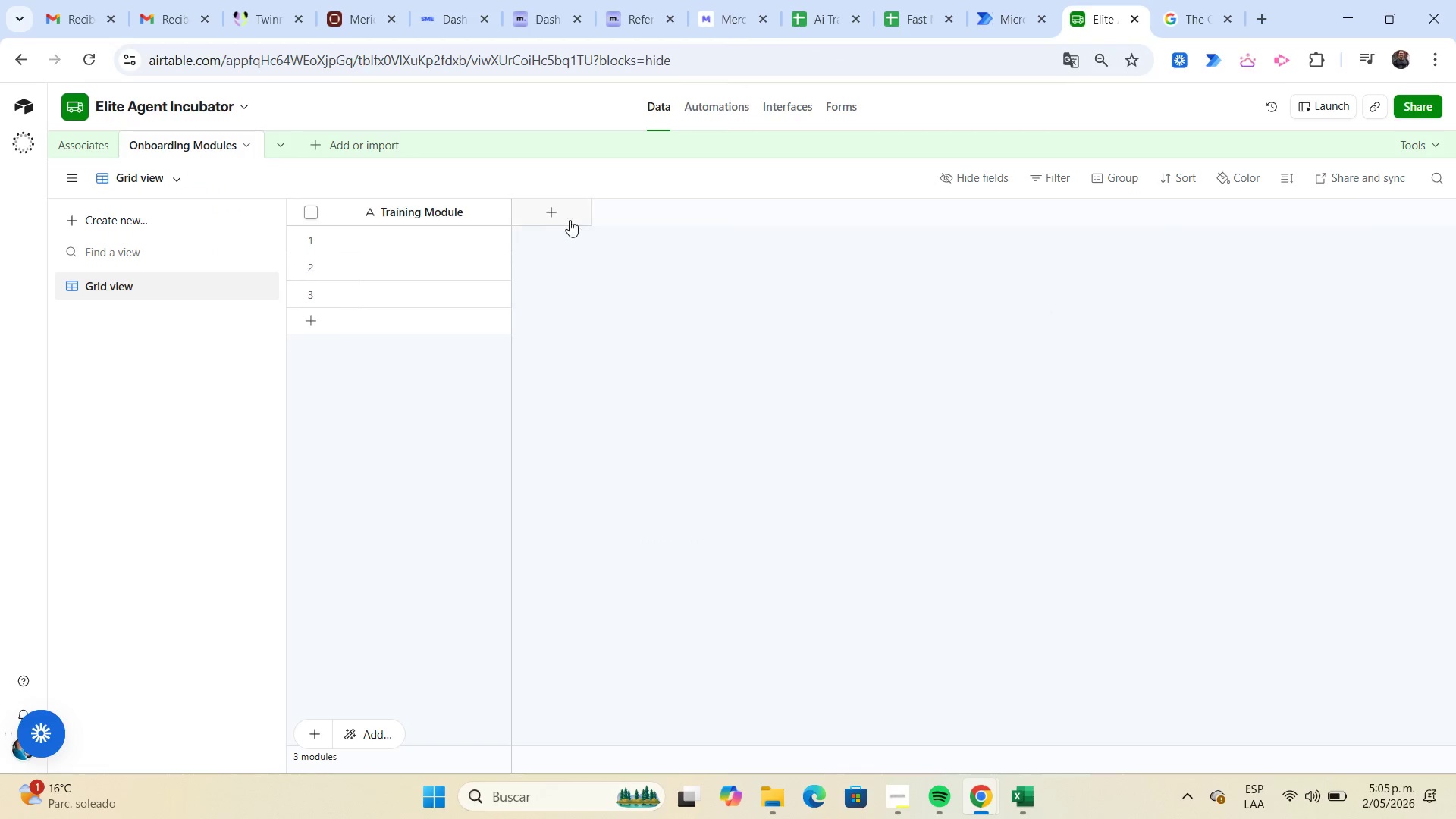 
left_click([560, 214])
 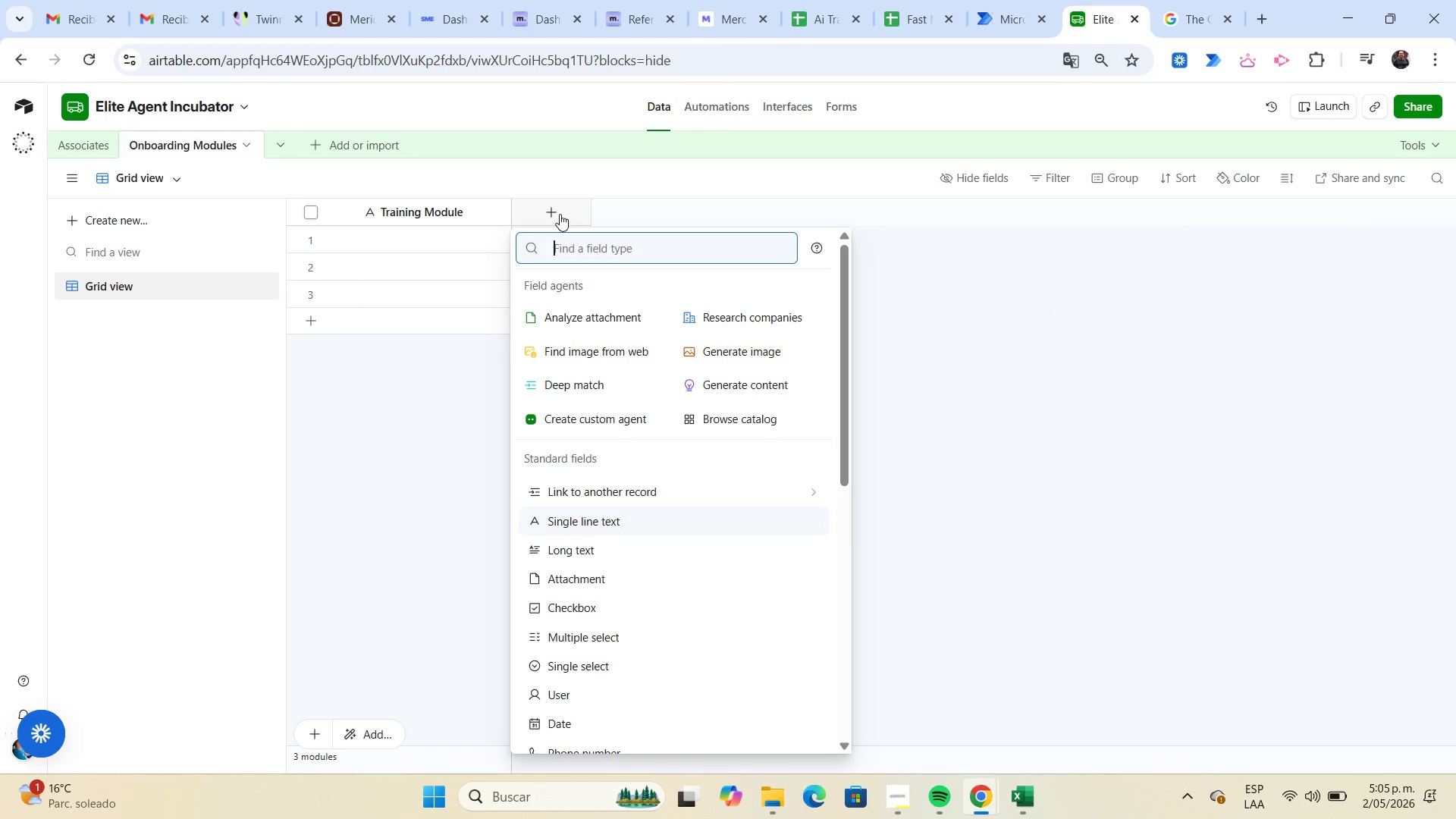 
type(sin)
 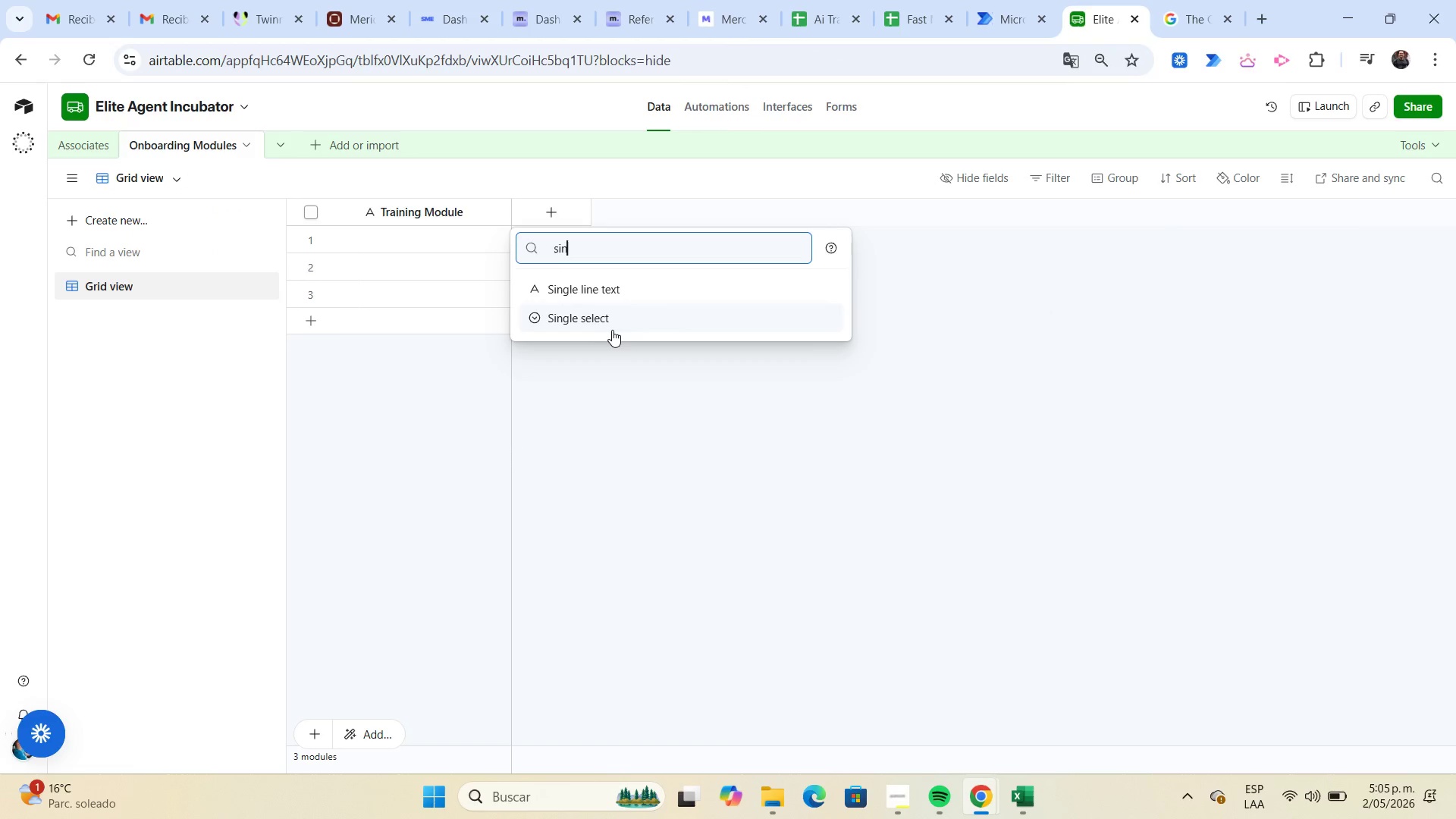 
left_click([610, 328])
 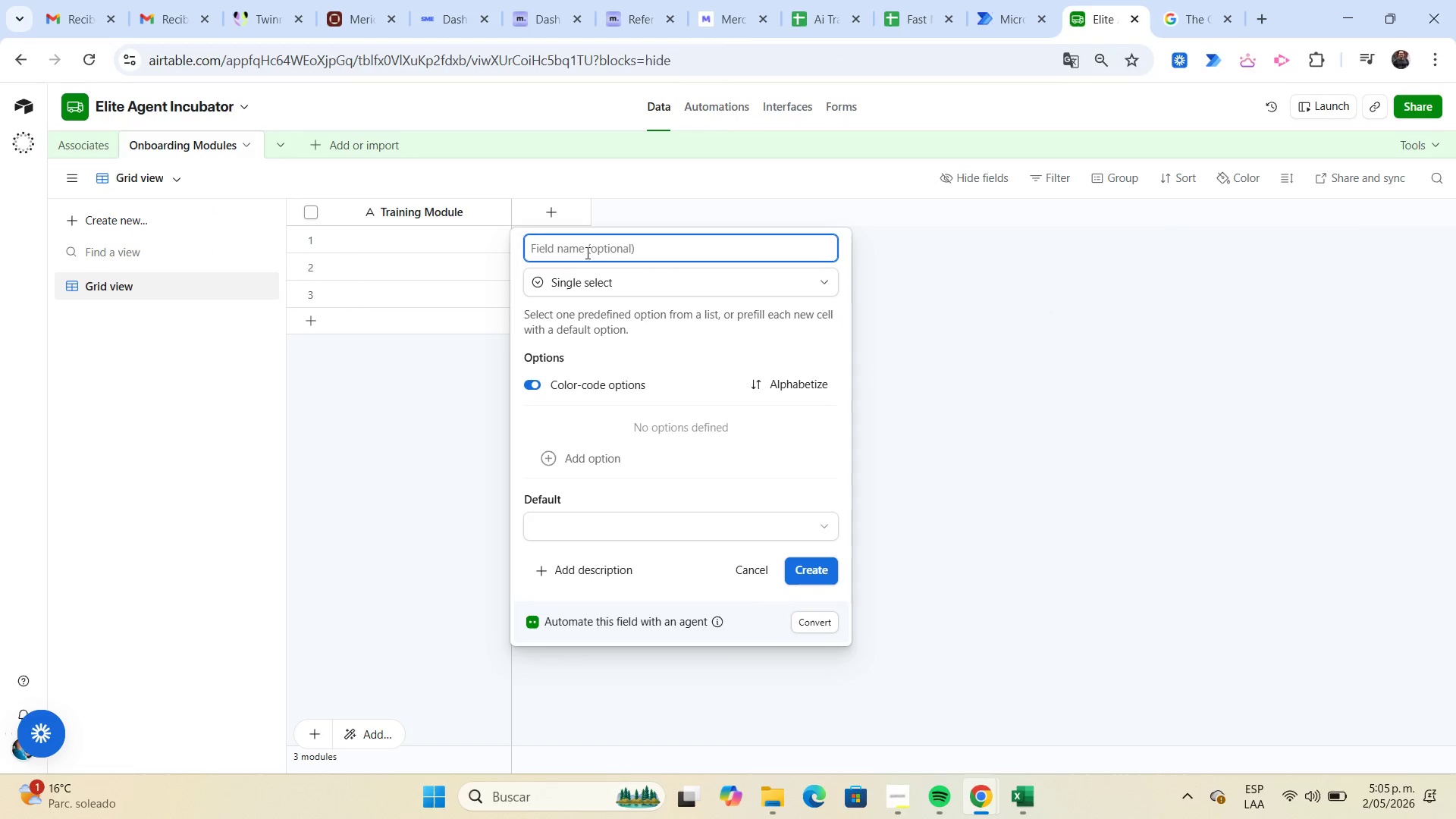 
key(Control+V)
 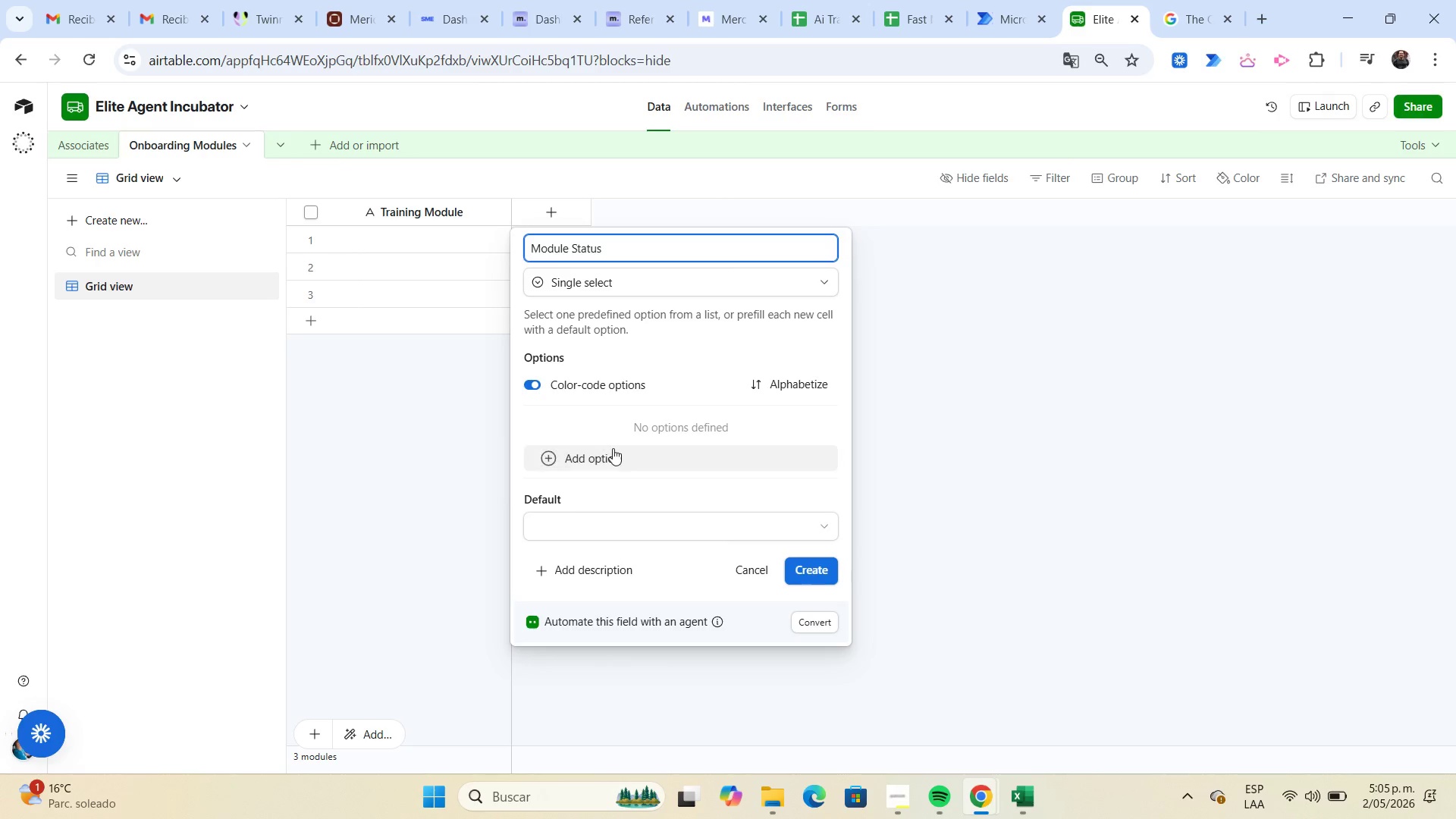 
left_click([605, 452])
 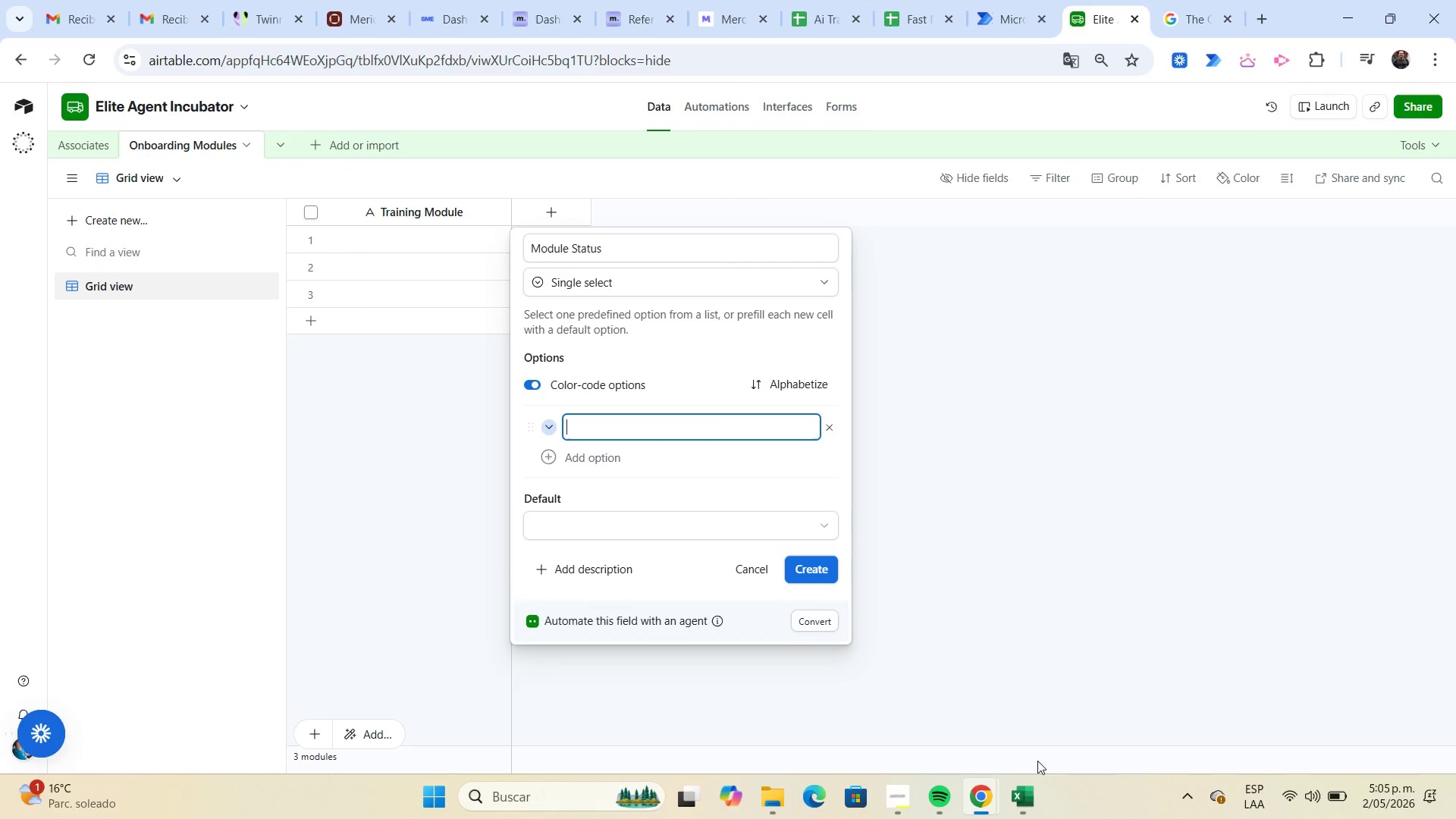 
left_click([1035, 790])
 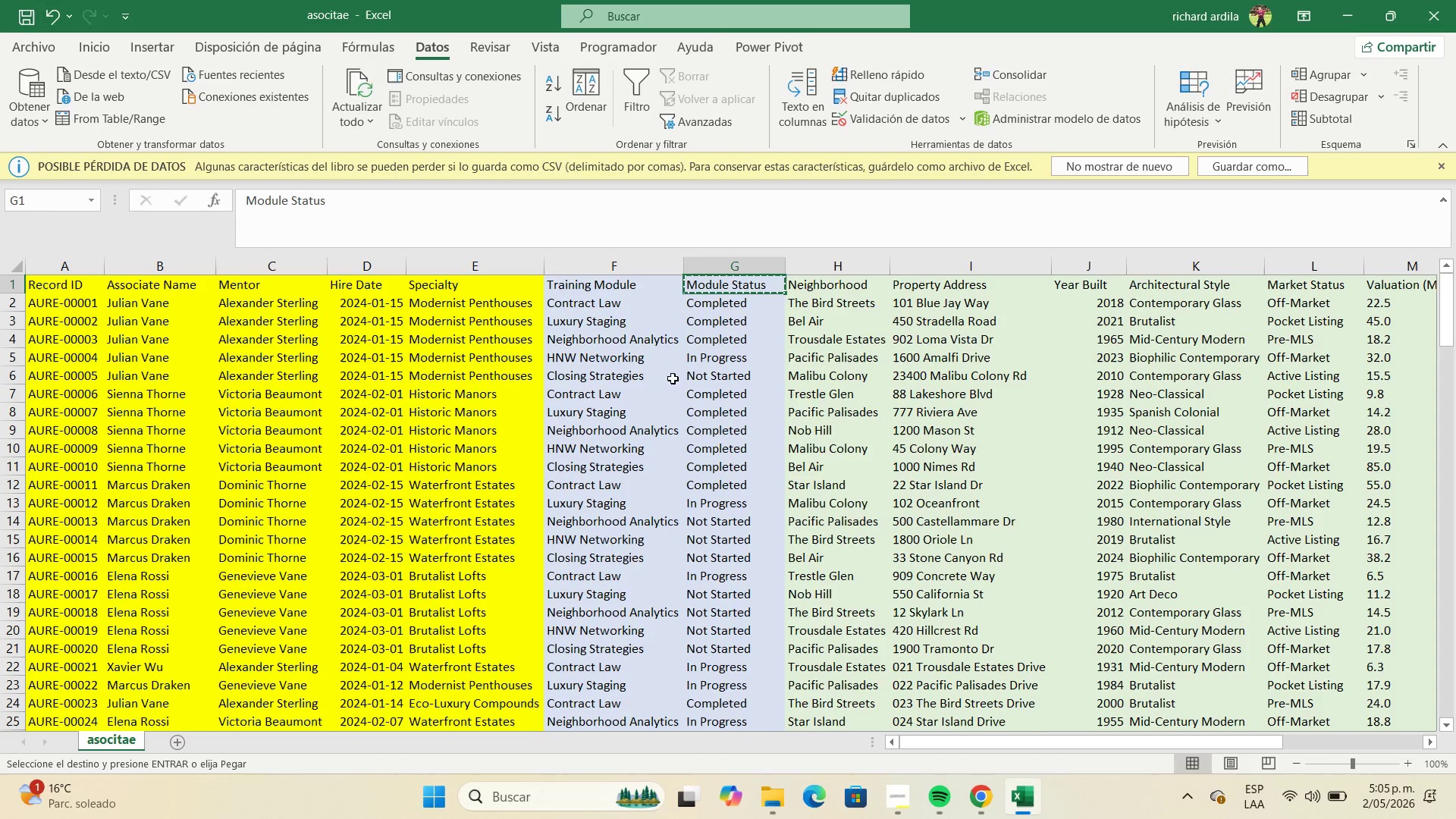 
left_click([715, 355])
 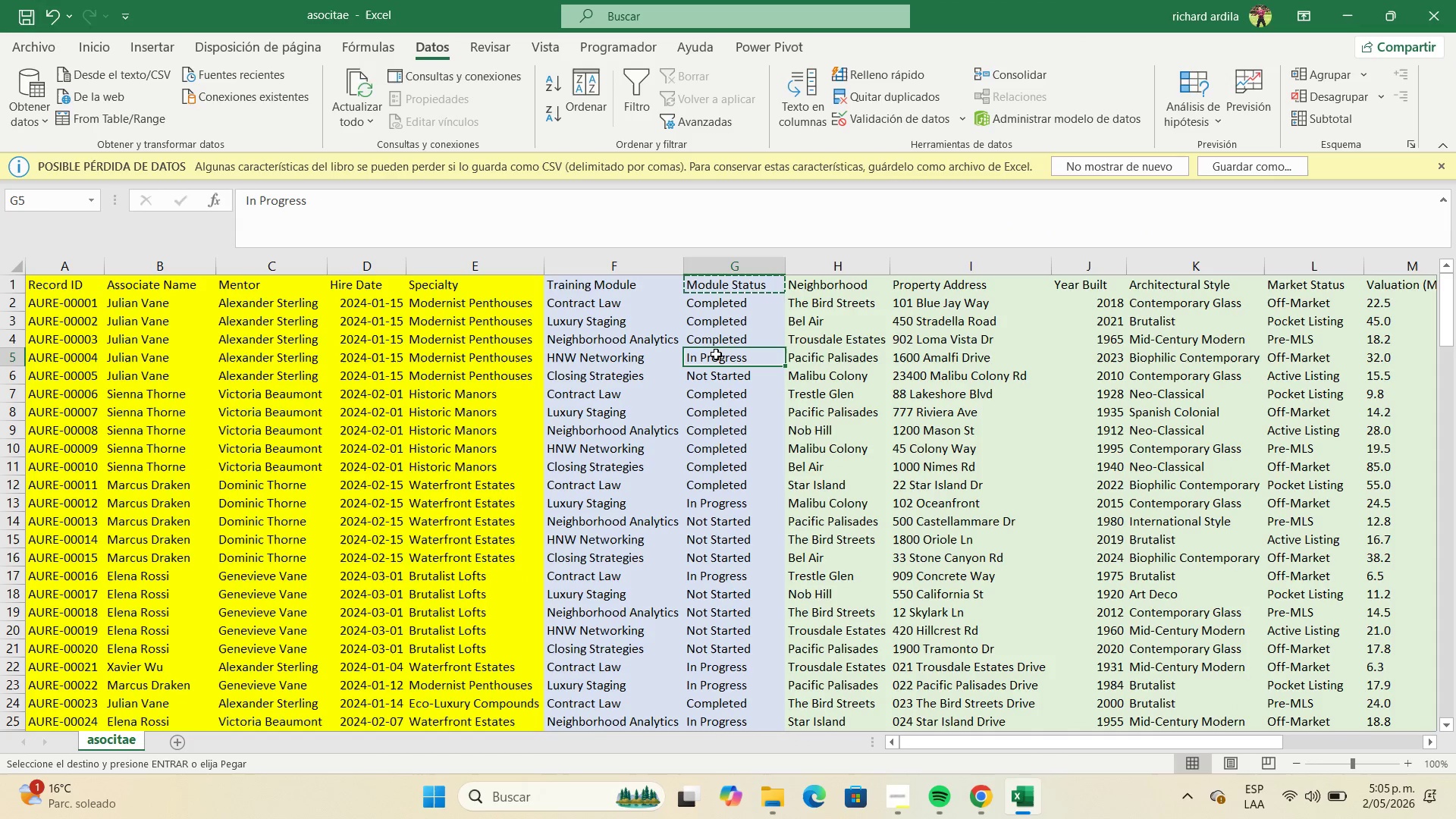 
key(Escape)
 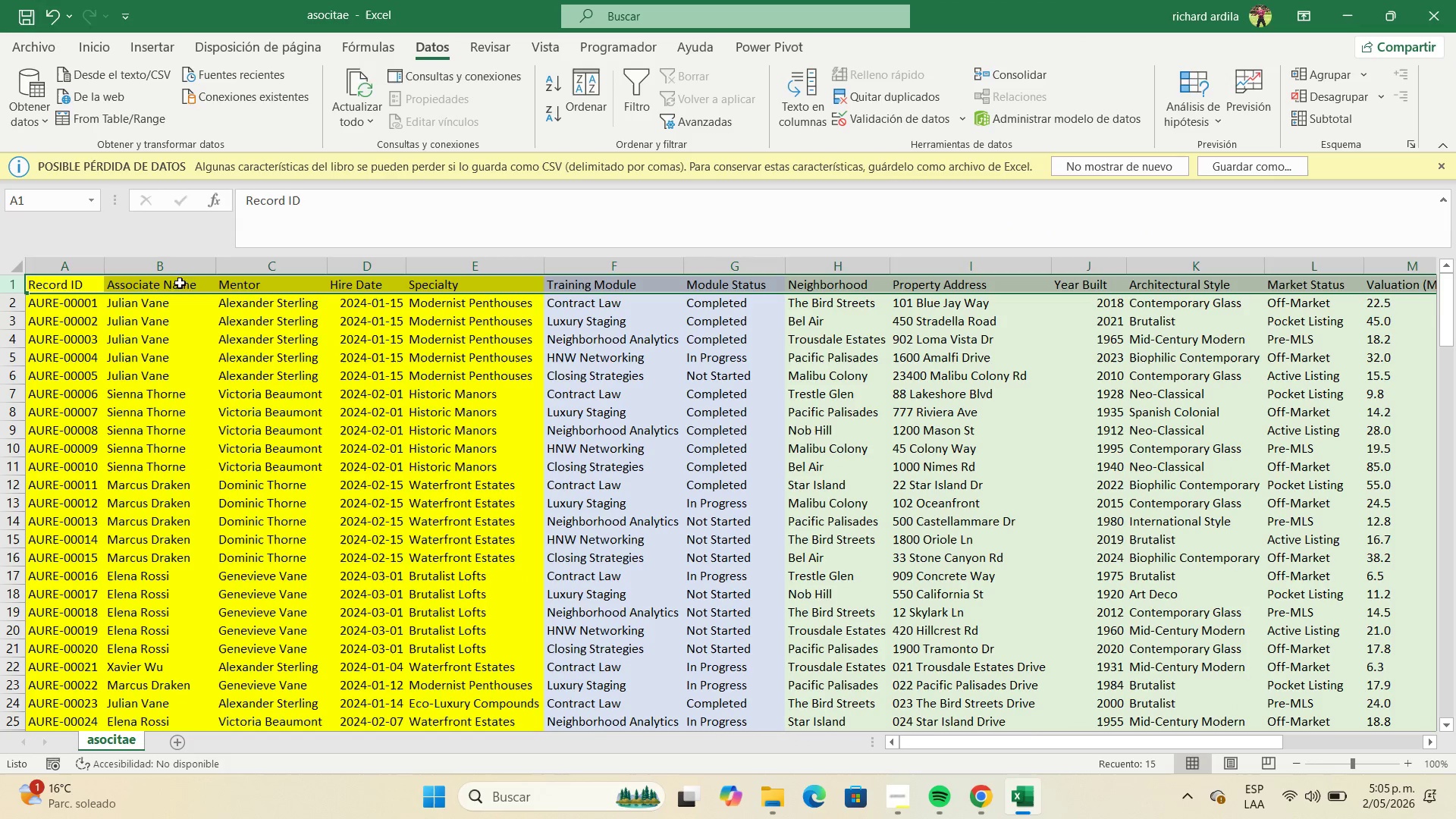 
left_click([635, 110])
 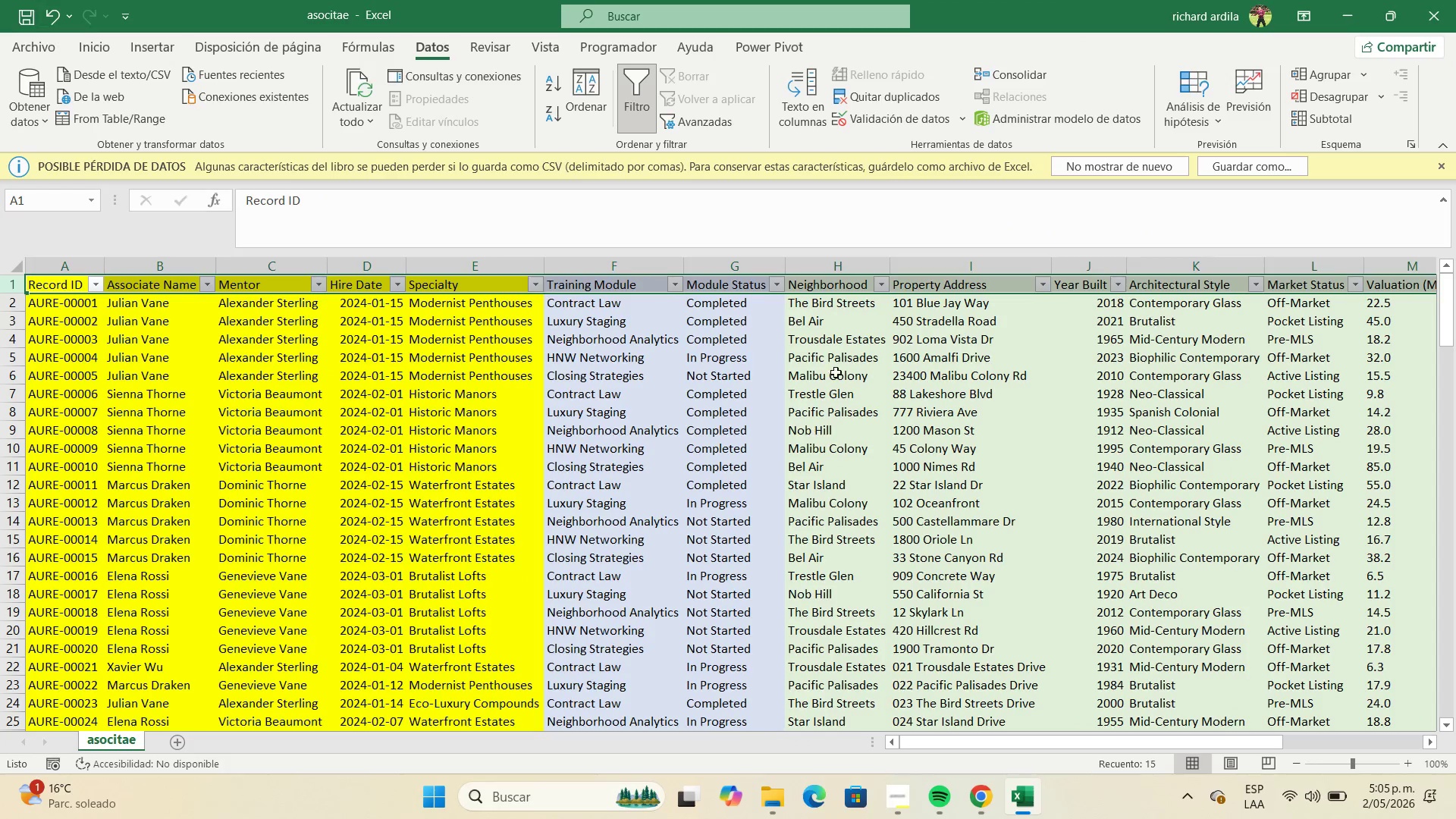 
left_click([783, 336])
 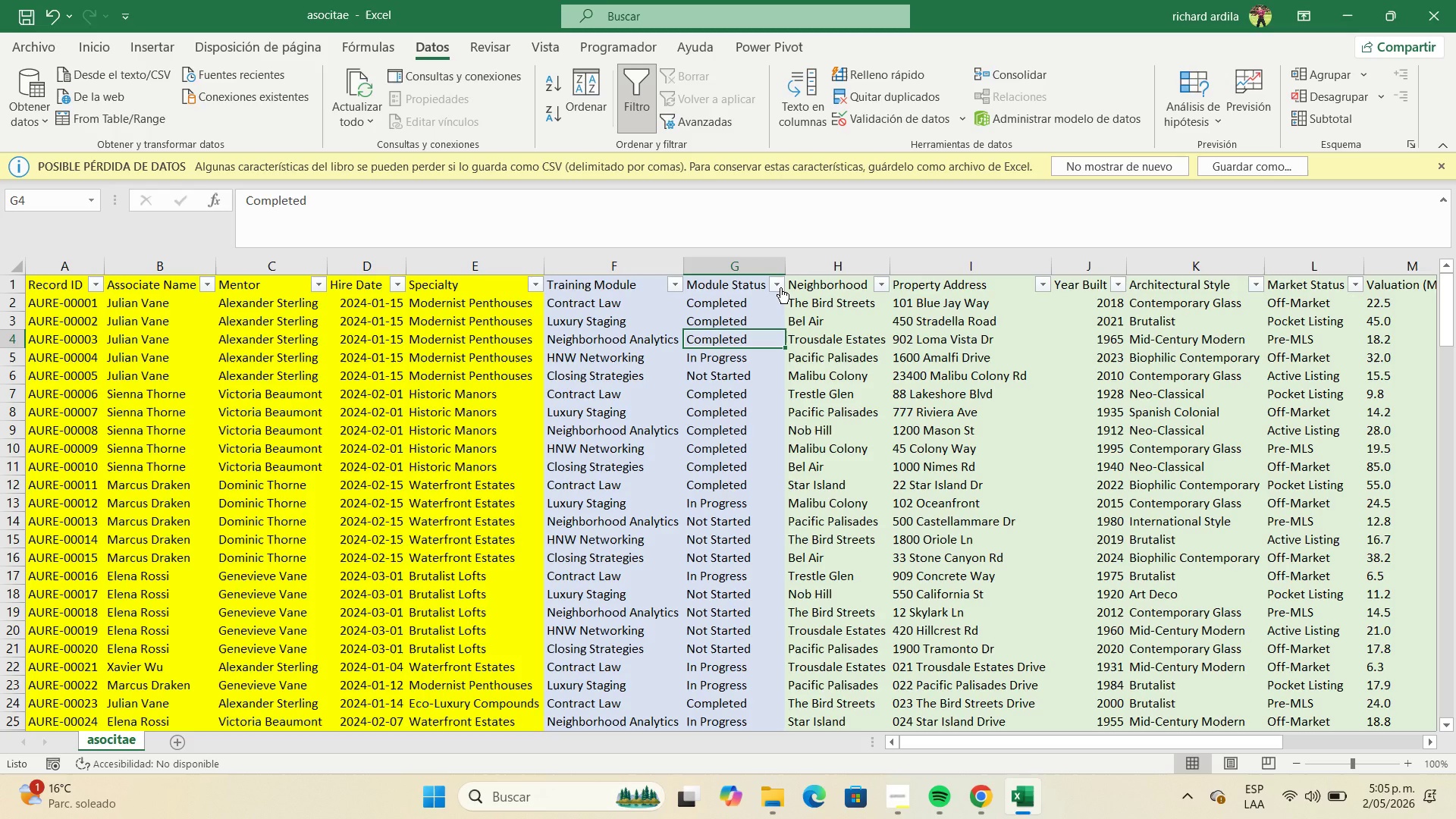 
left_click([780, 287])
 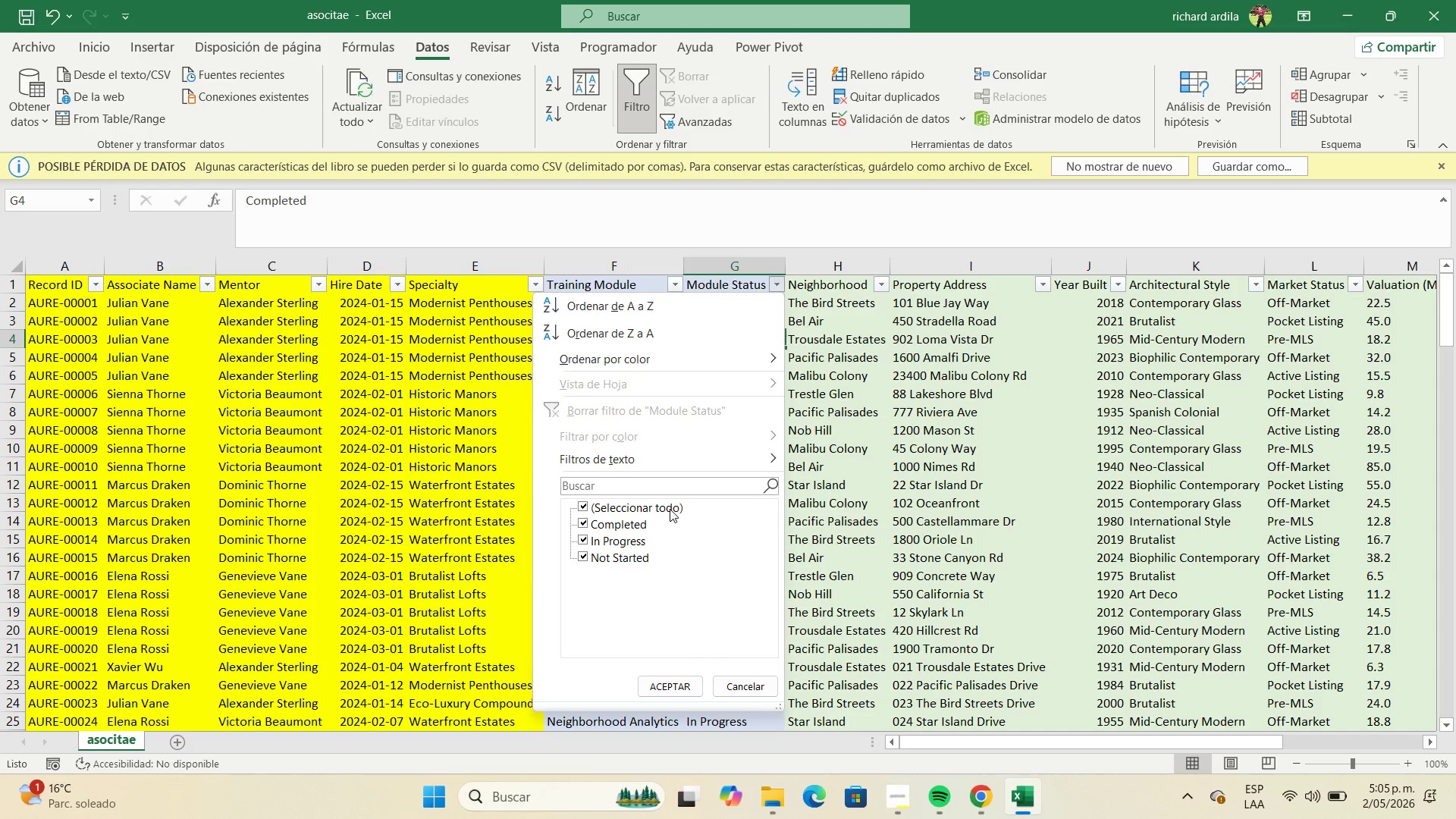 
left_click([582, 539])
 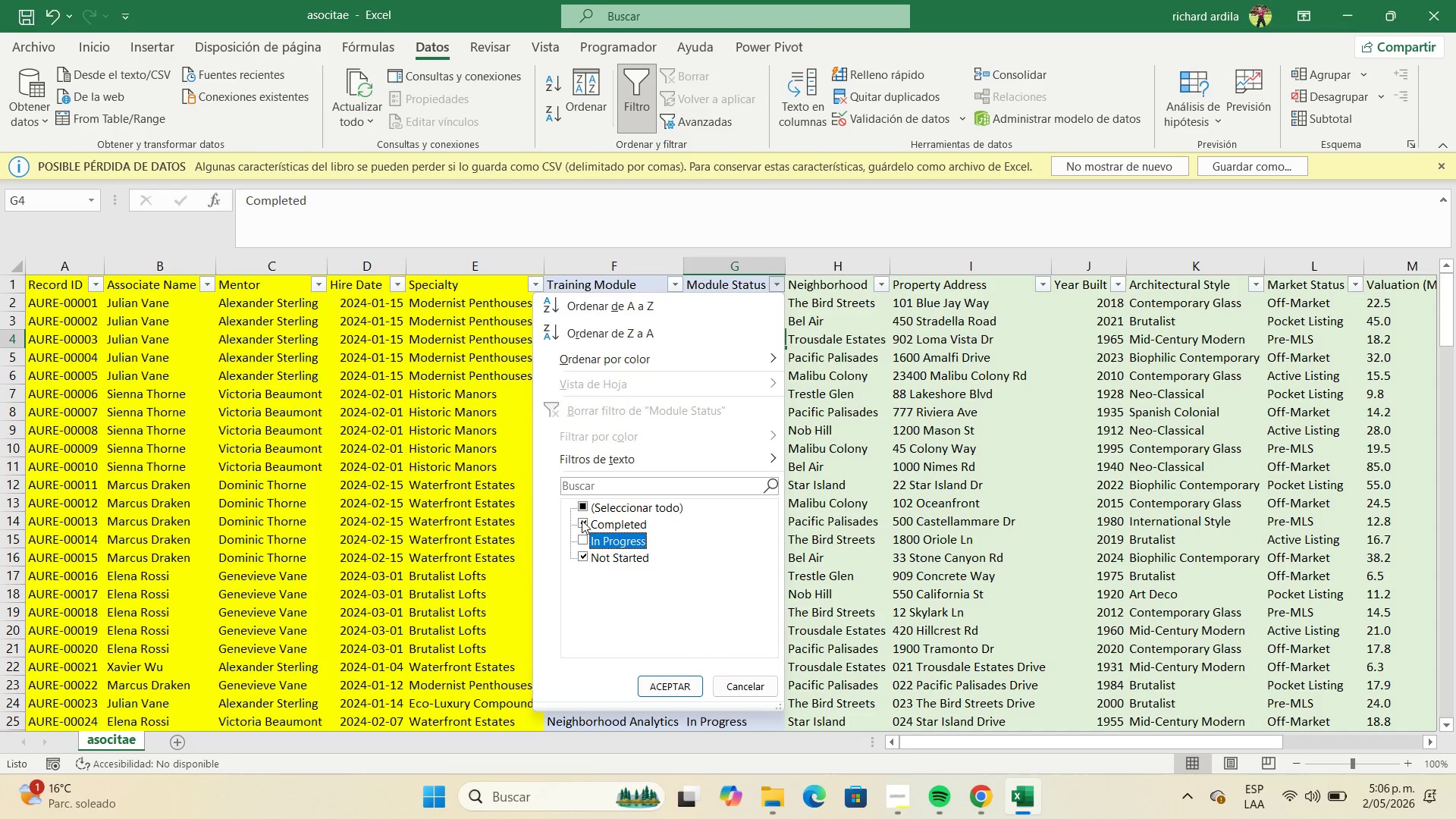 
left_click([582, 520])
 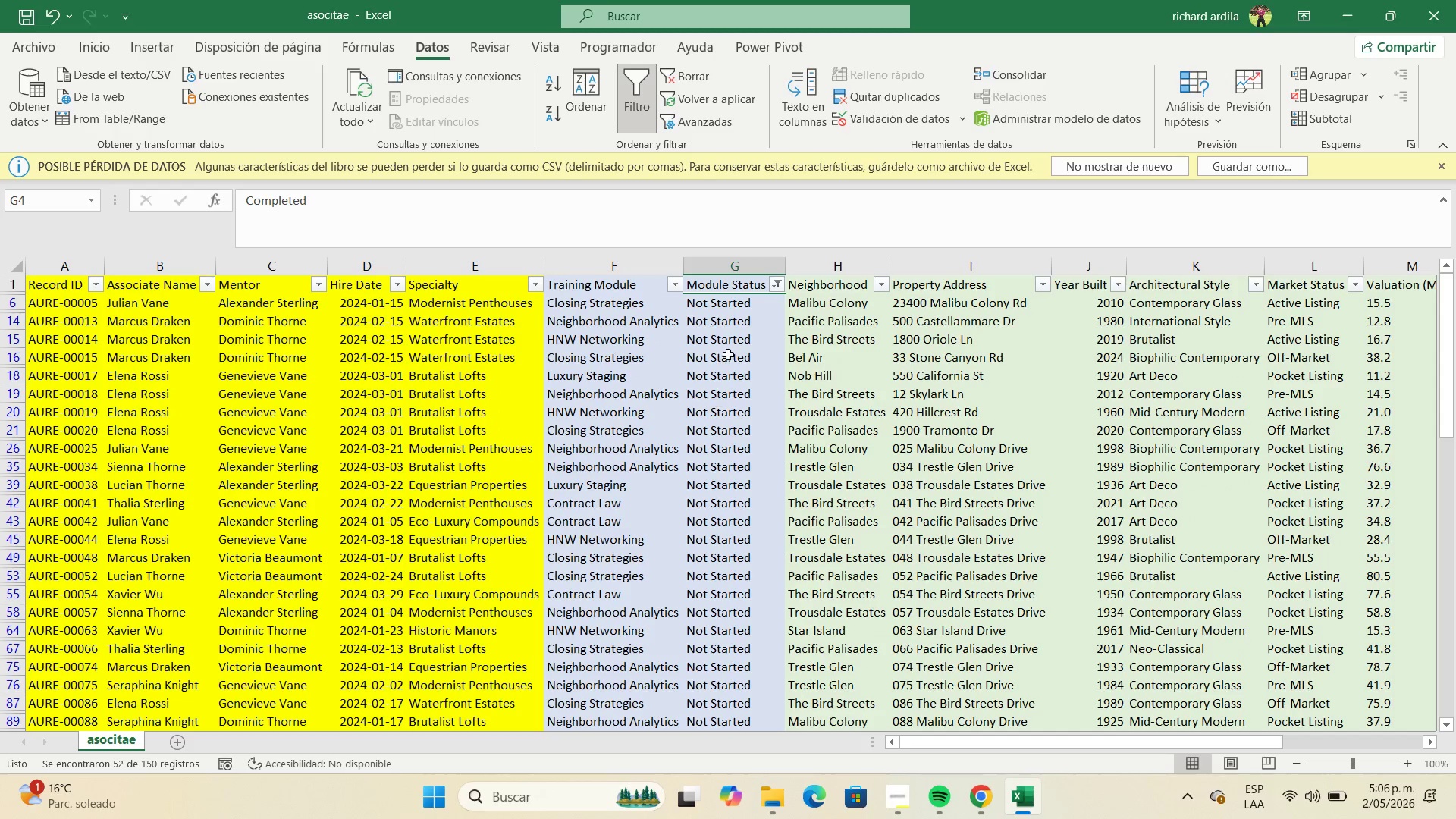 
left_click([746, 303])
 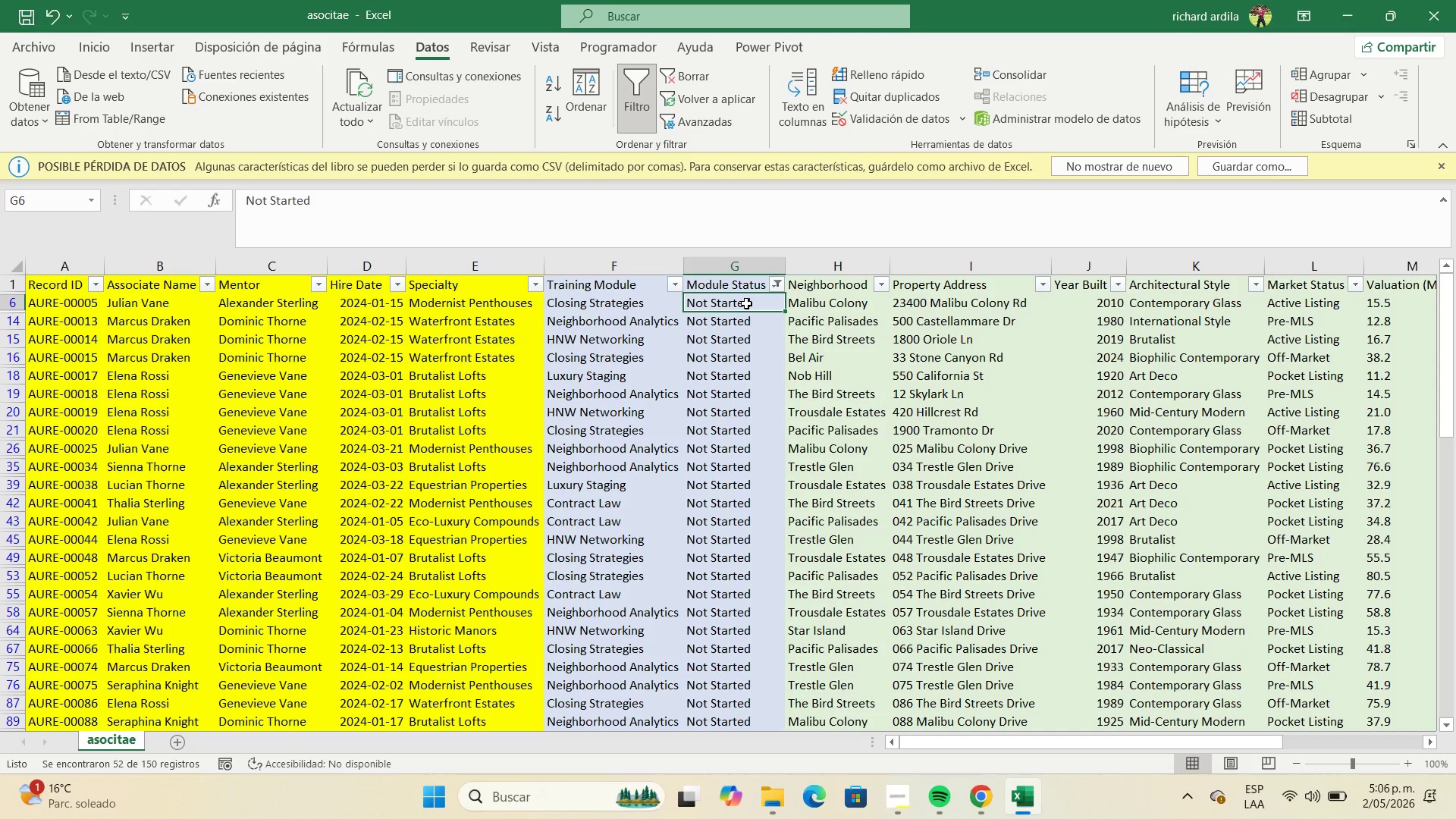 
key(Control+C)
 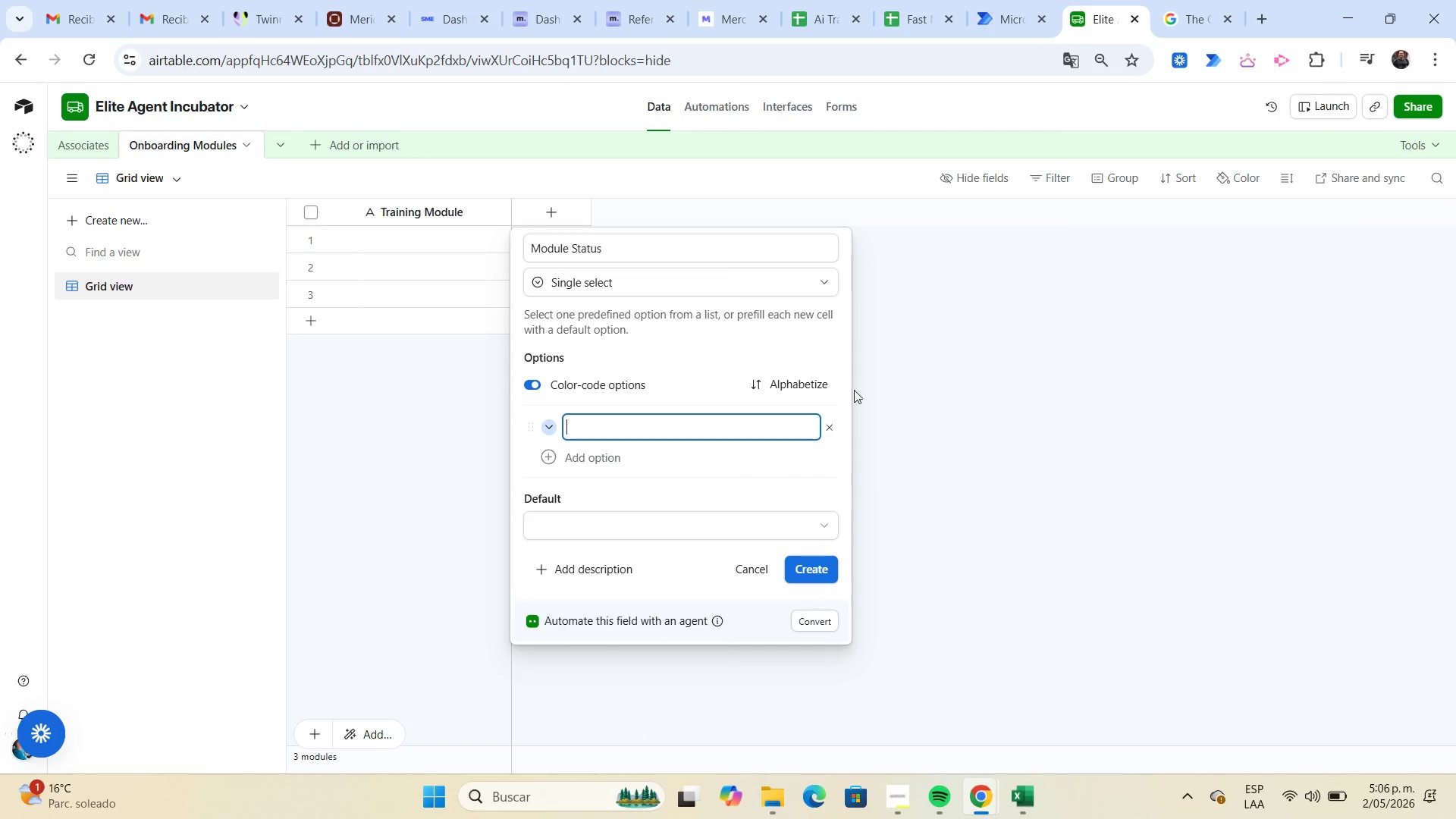 
left_click([663, 426])
 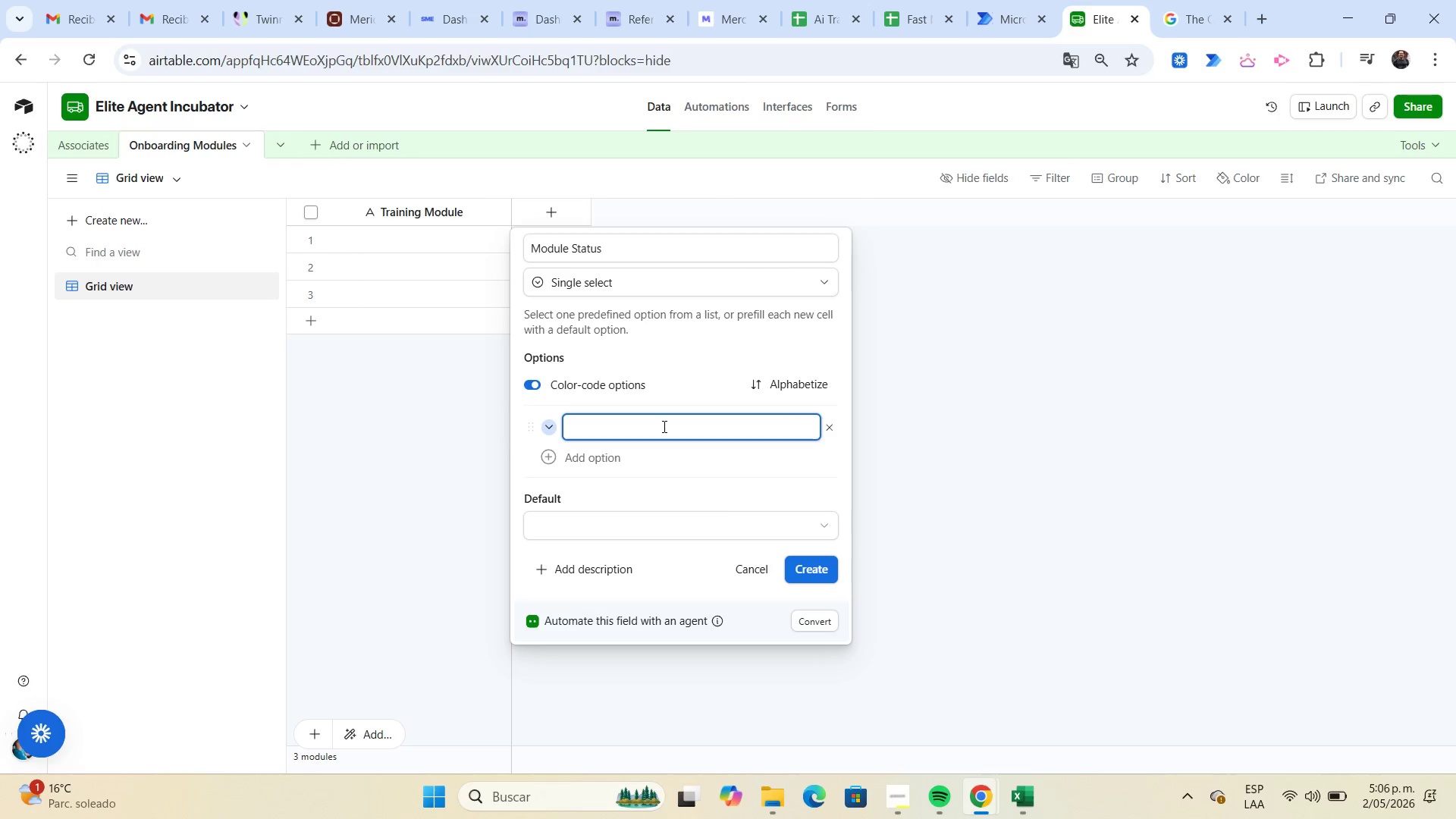 
key(Control+ControlLeft)
 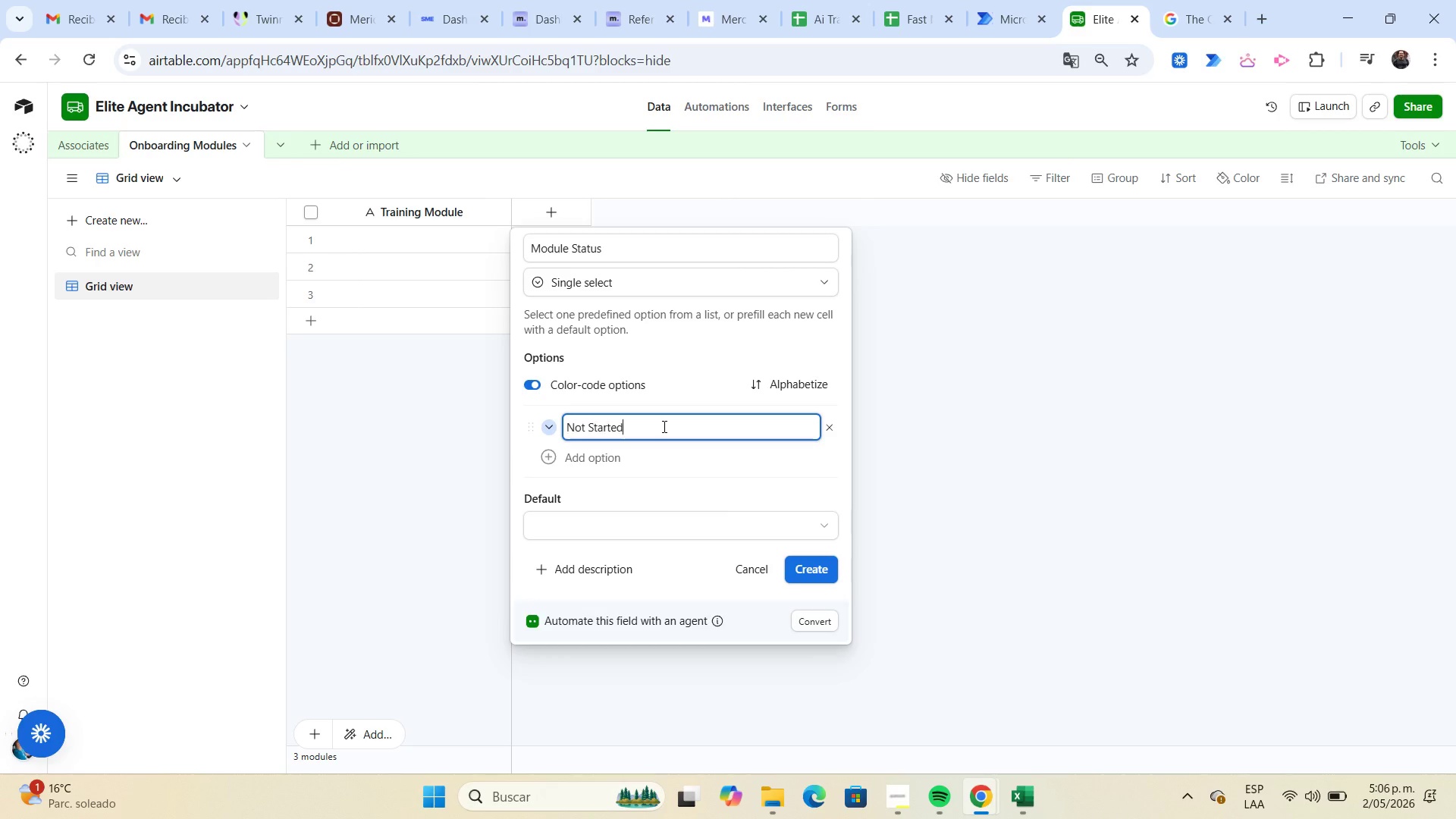 
key(Control+V)
 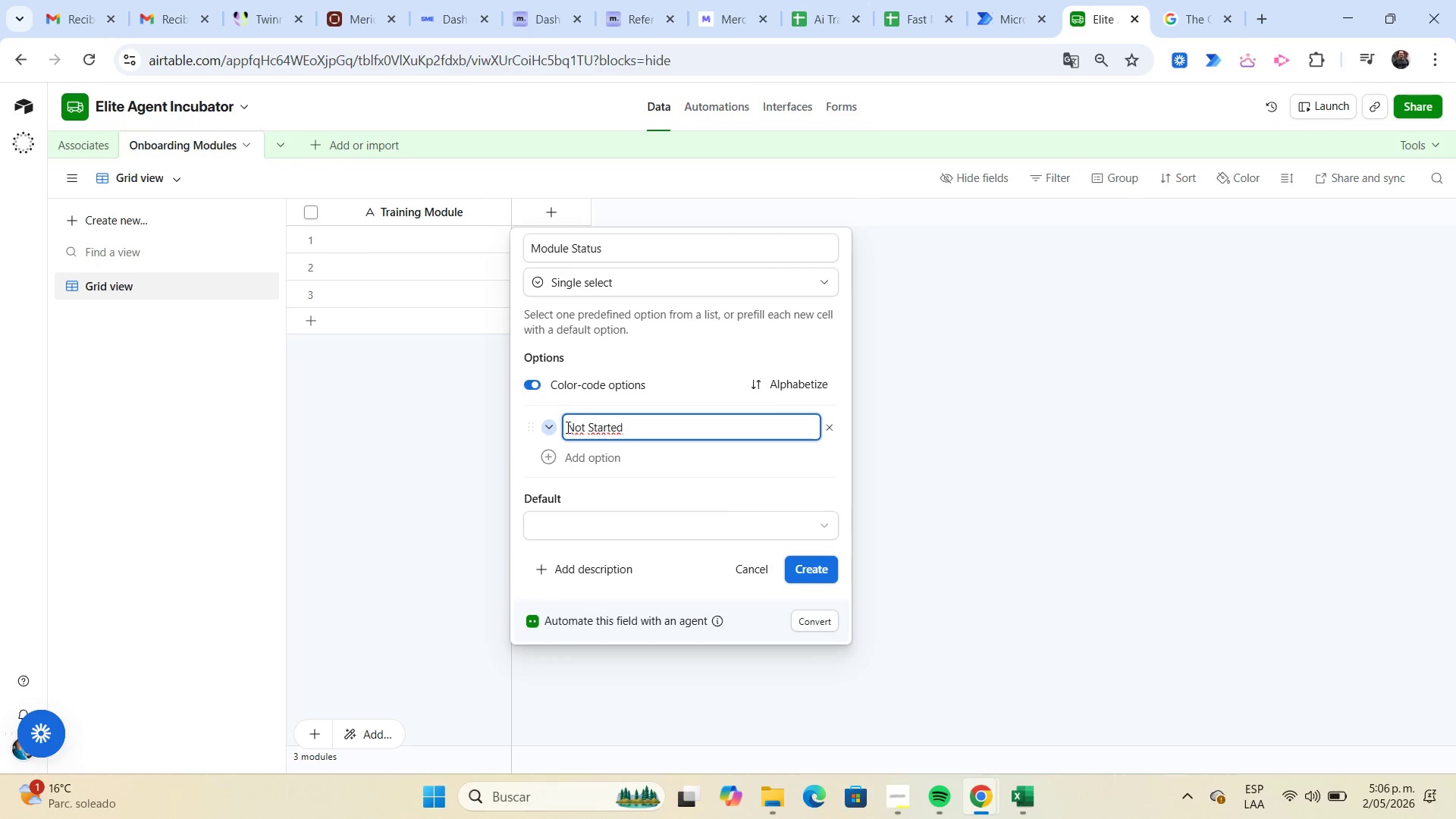 
left_click([554, 426])
 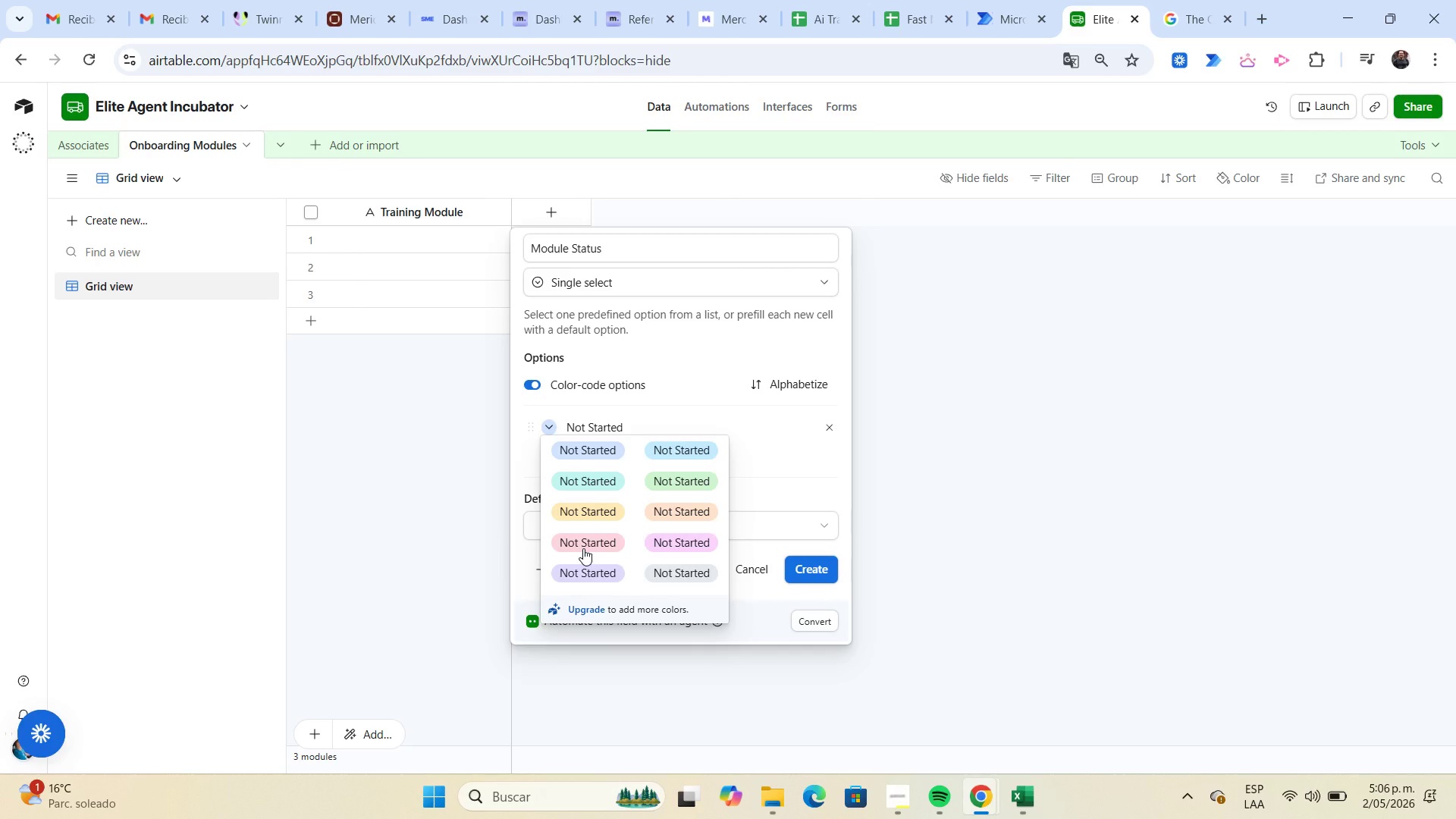 
left_click([582, 546])
 